 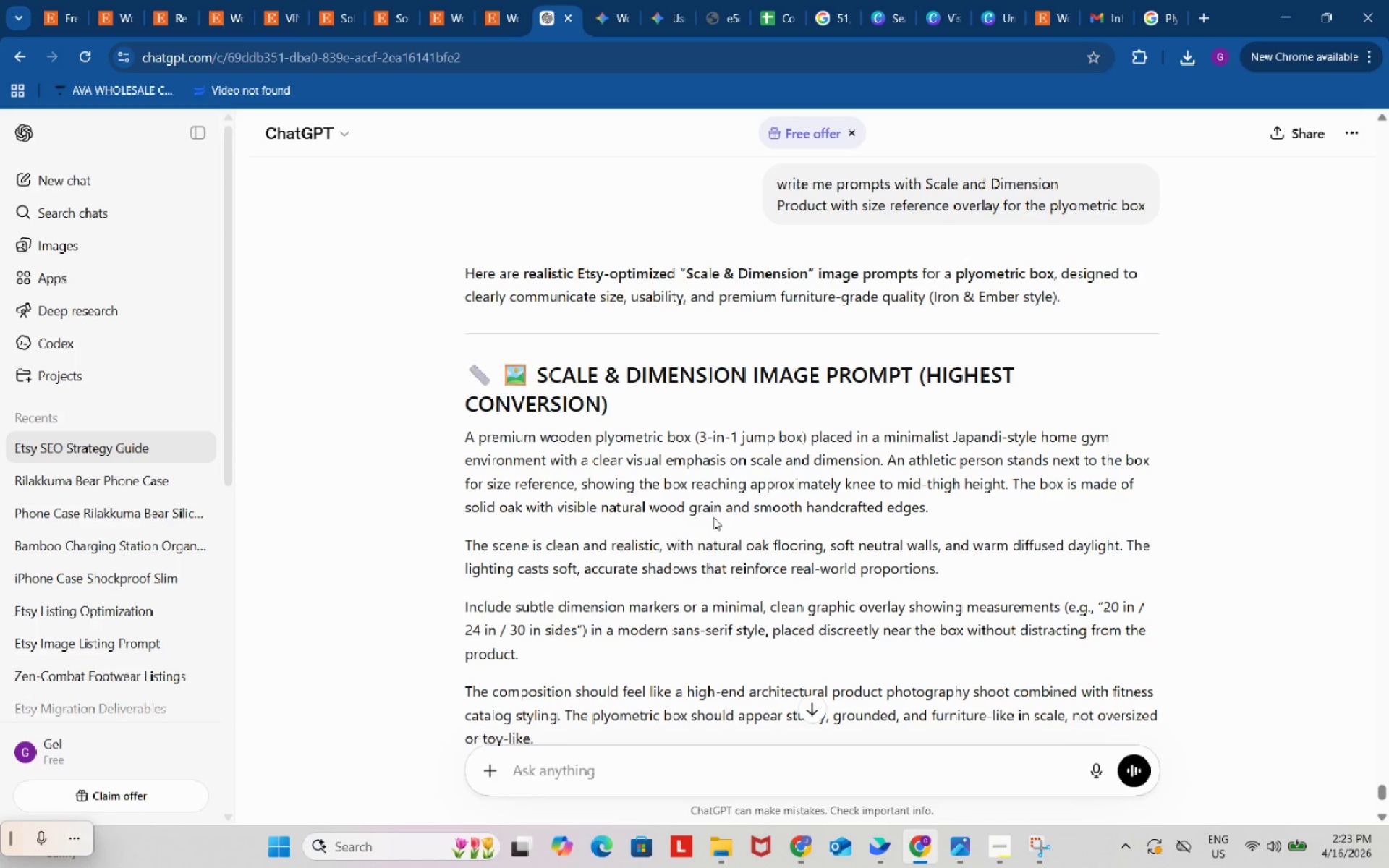 
scroll: coordinate [633, 592], scroll_direction: down, amount: 2.0
 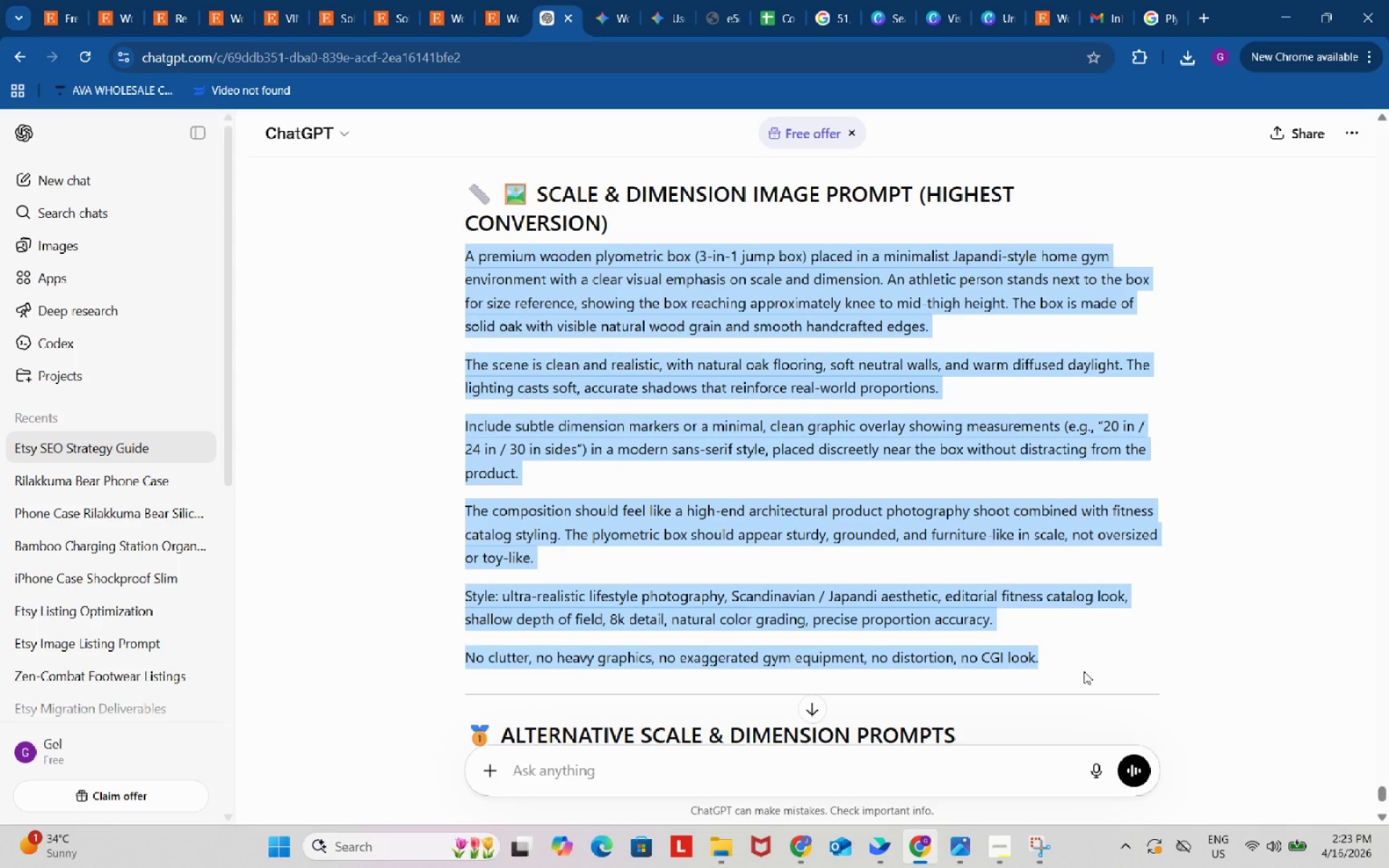 
key(Control+ControlLeft)
 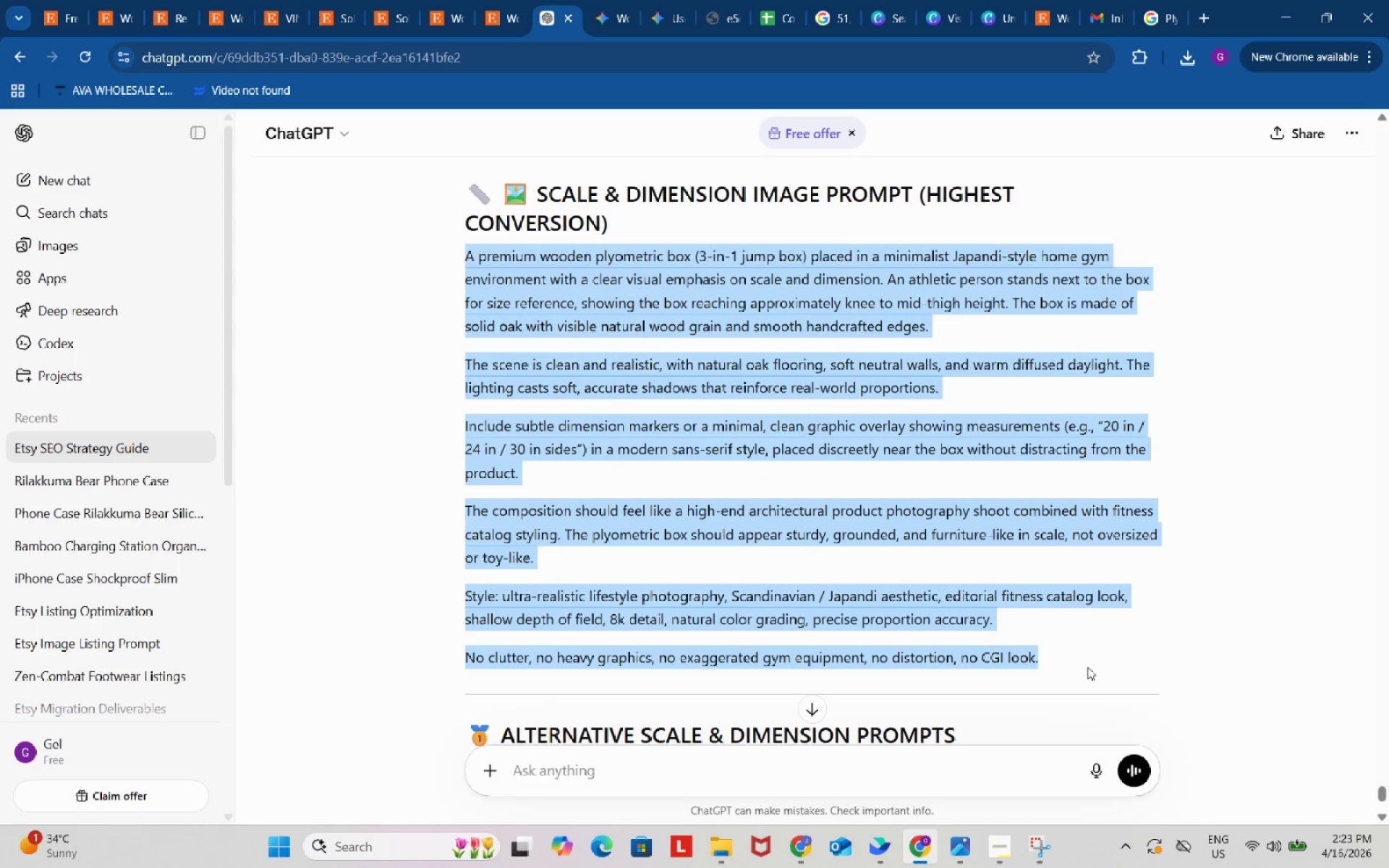 
key(Control+C)
 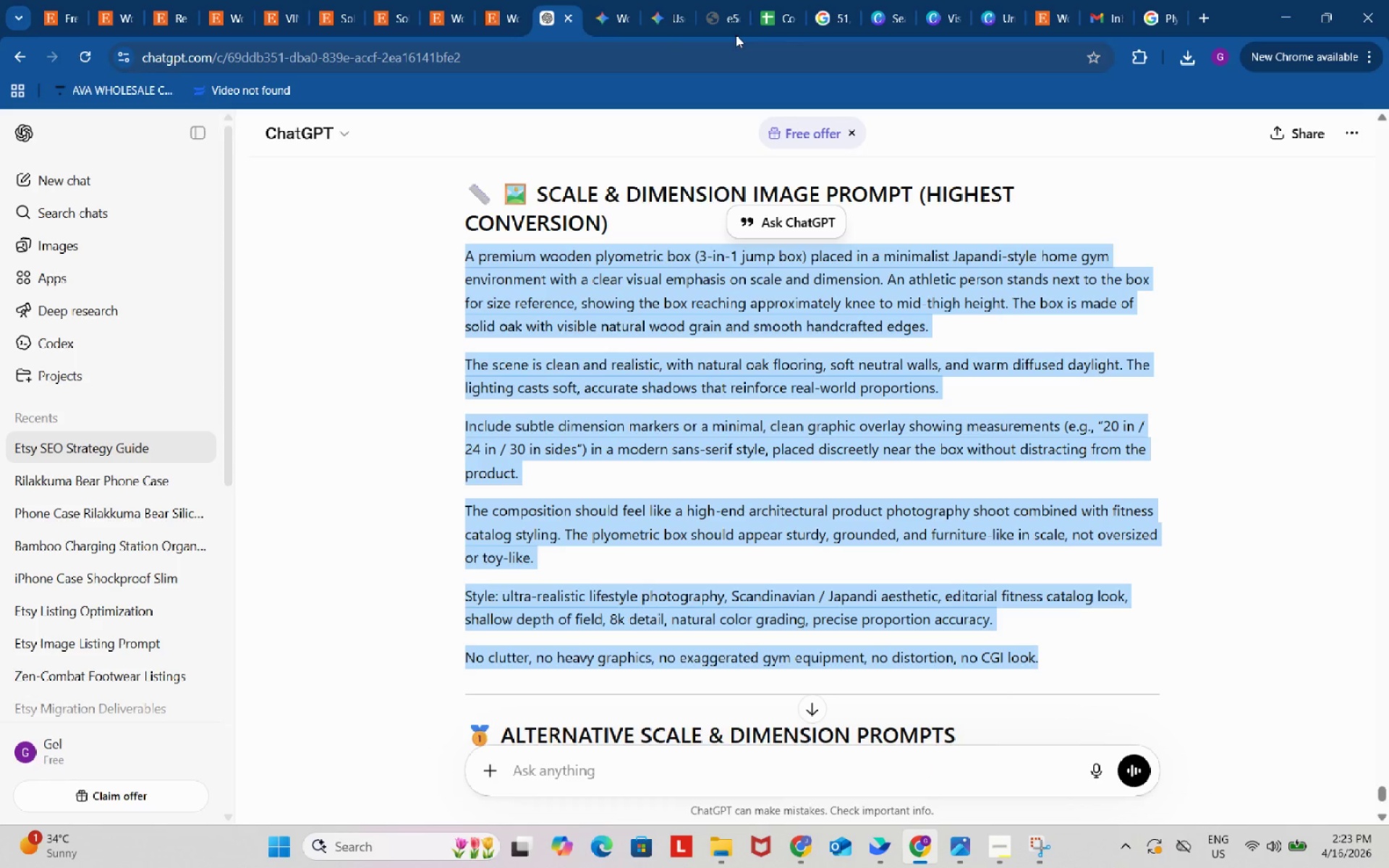 
left_click([922, 0])
 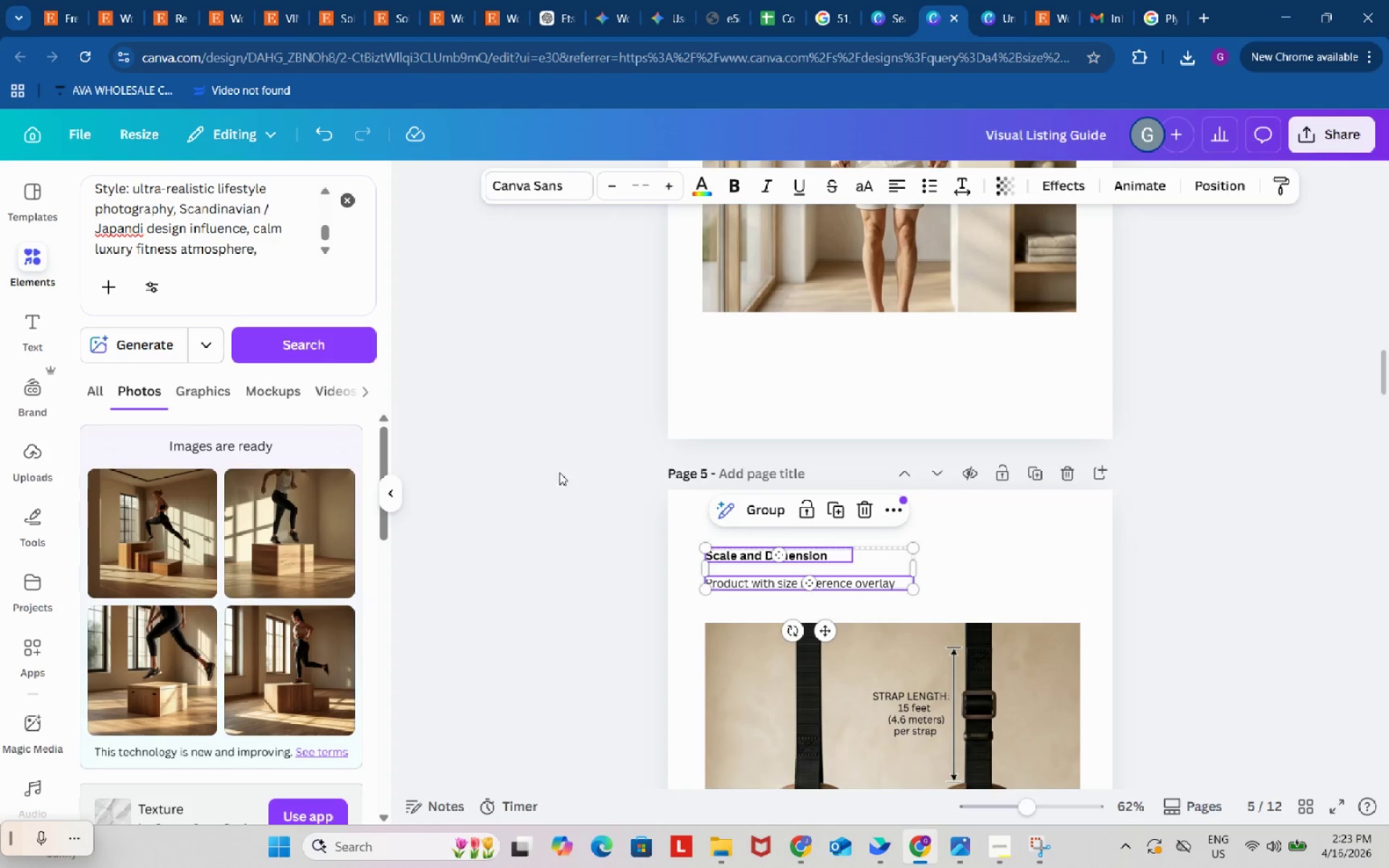 
scroll: coordinate [527, 464], scroll_direction: down, amount: 3.0
 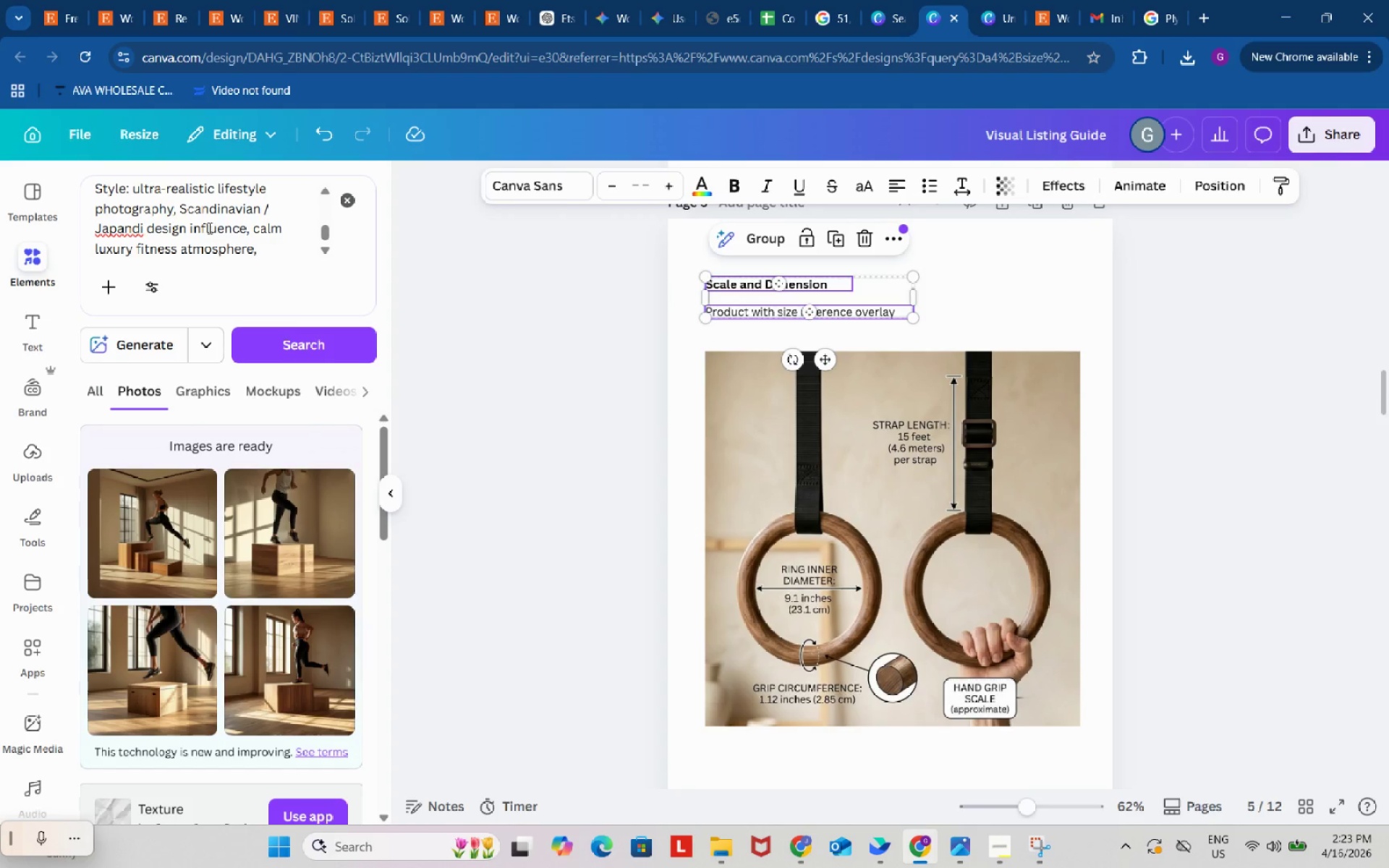 
left_click_drag(start_coordinate=[207, 227], to_coordinate=[205, 236])
 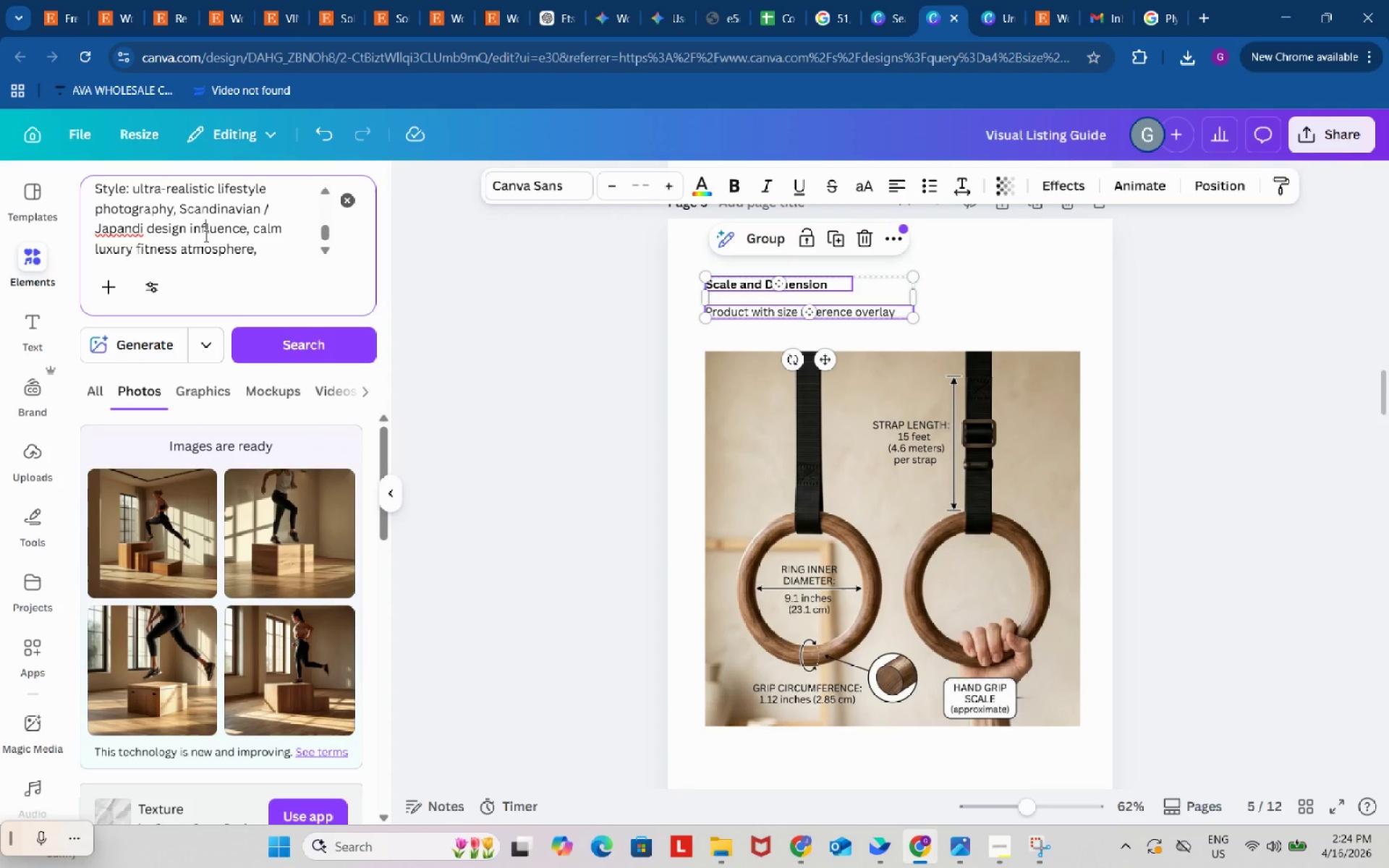 
key(Control+ControlLeft)
 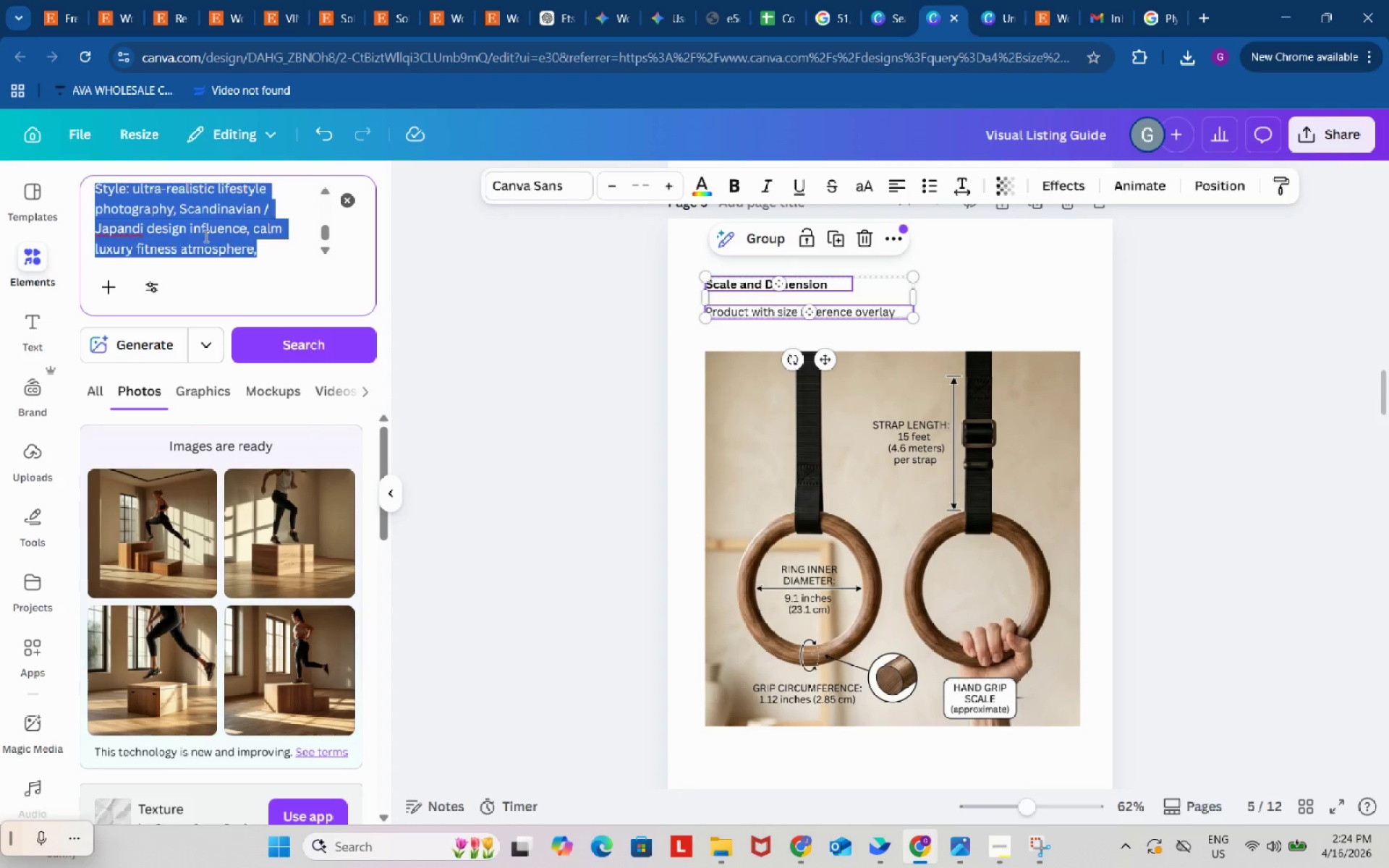 
key(Control+A)
 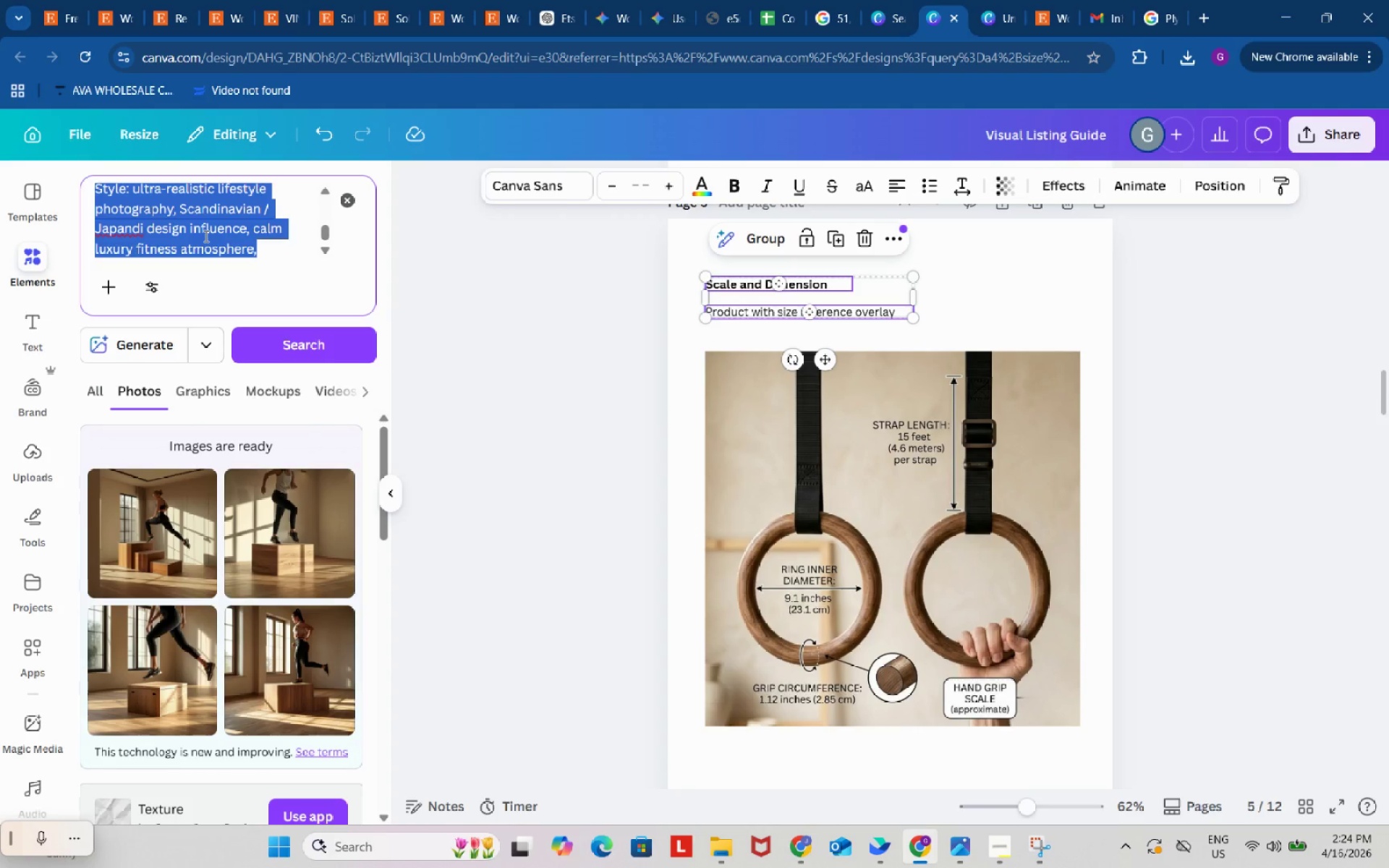 
key(Control+ControlLeft)
 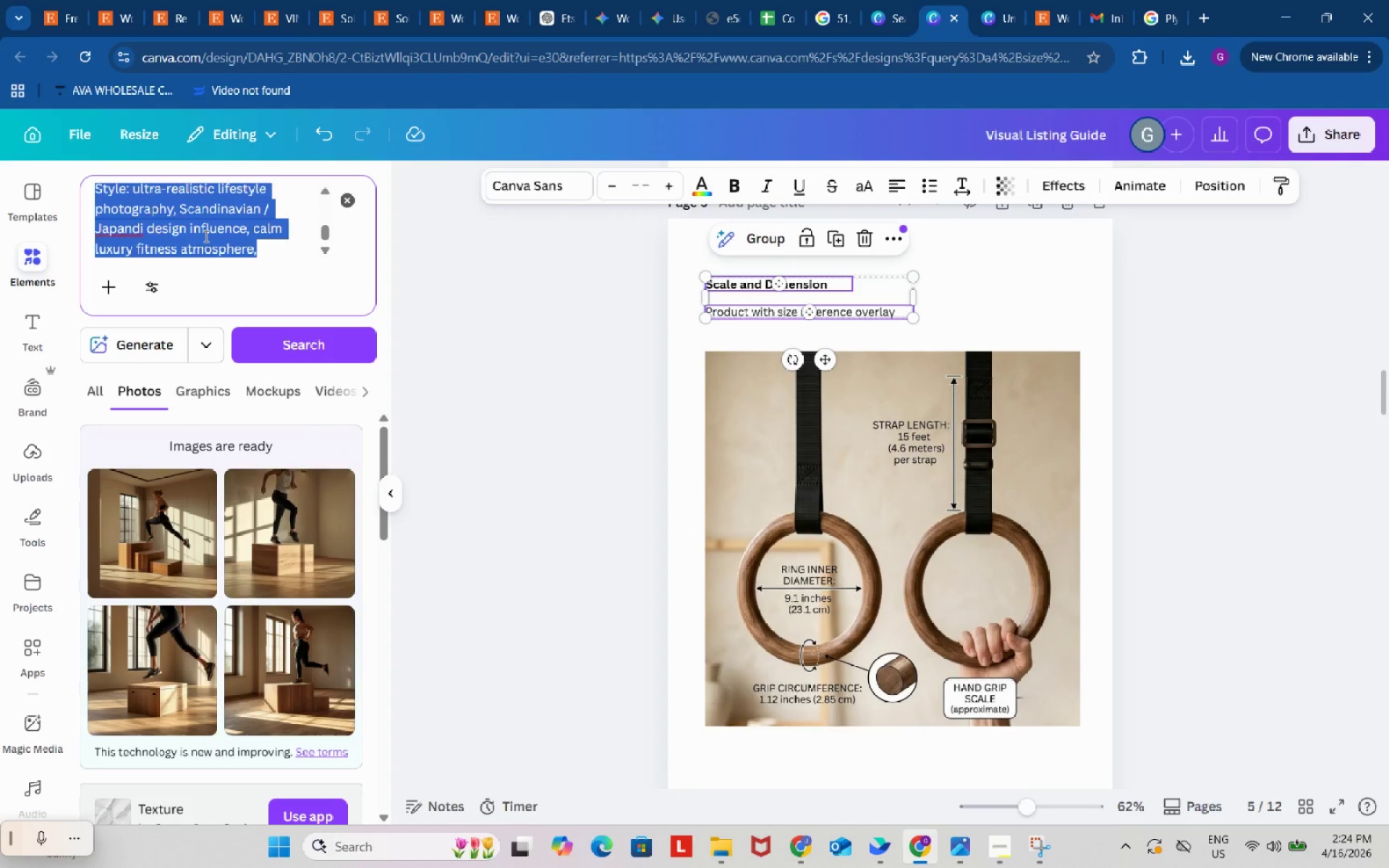 
key(Control+V)
 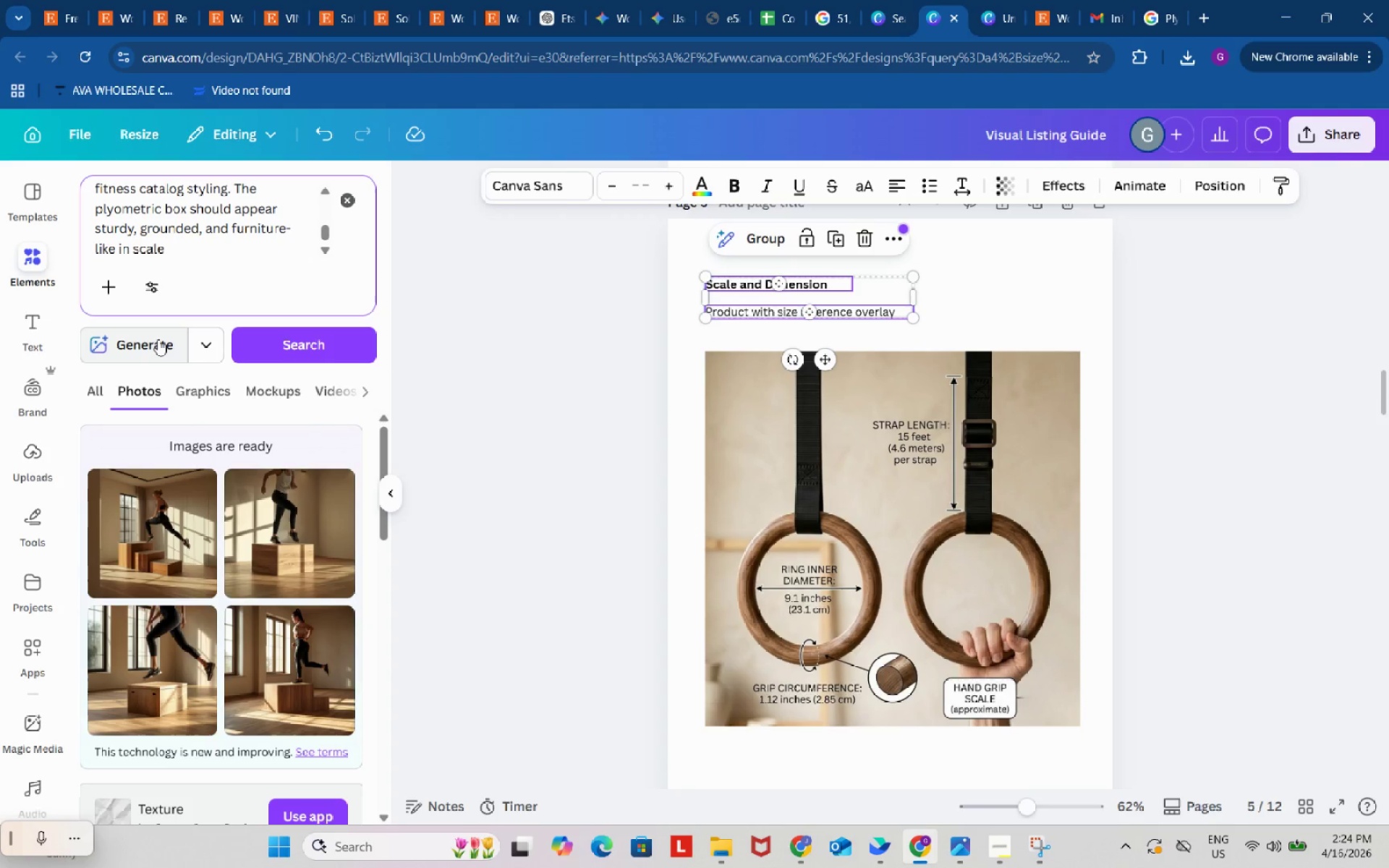 
left_click([156, 339])
 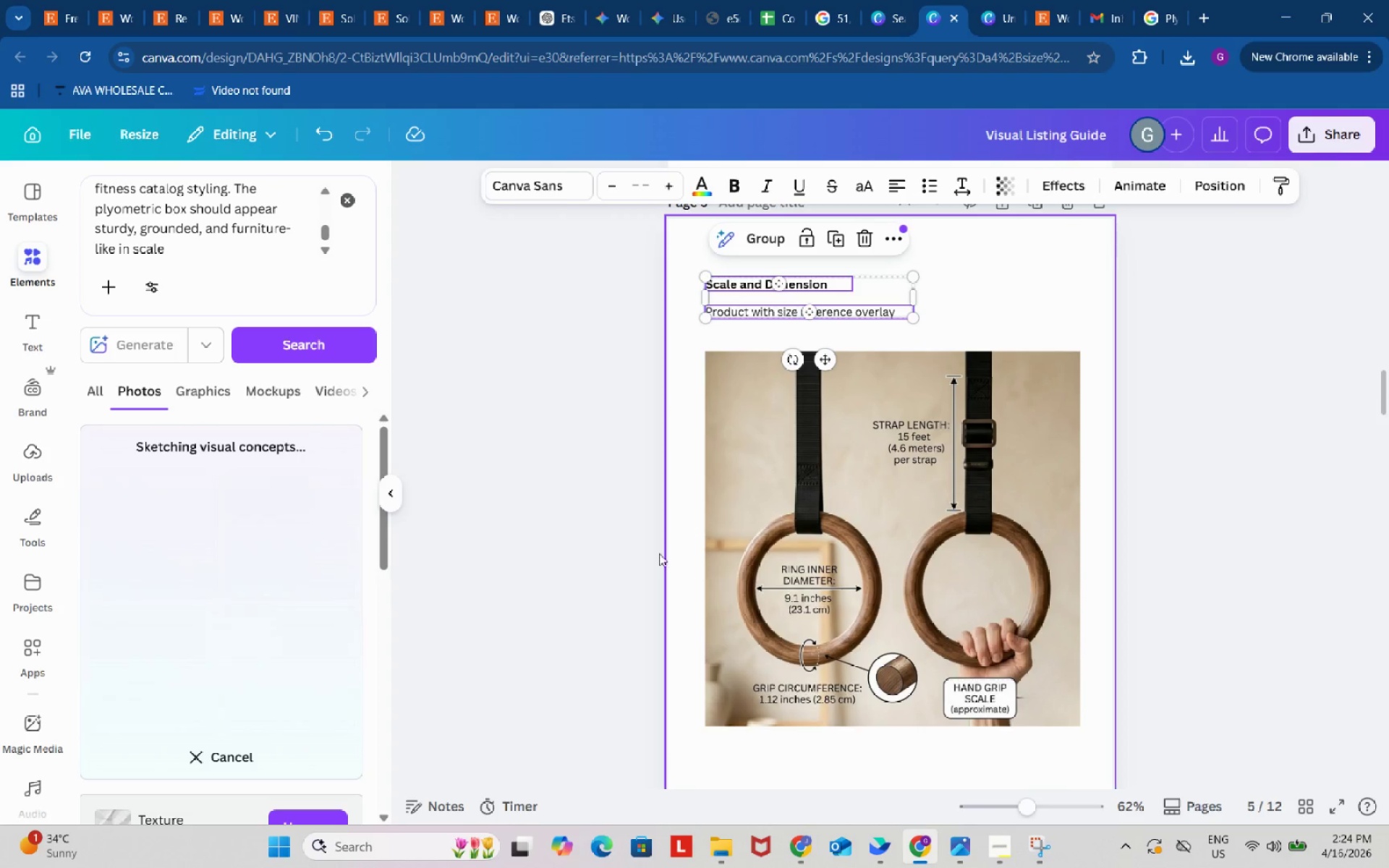 
scroll: coordinate [642, 536], scroll_direction: down, amount: 57.0
 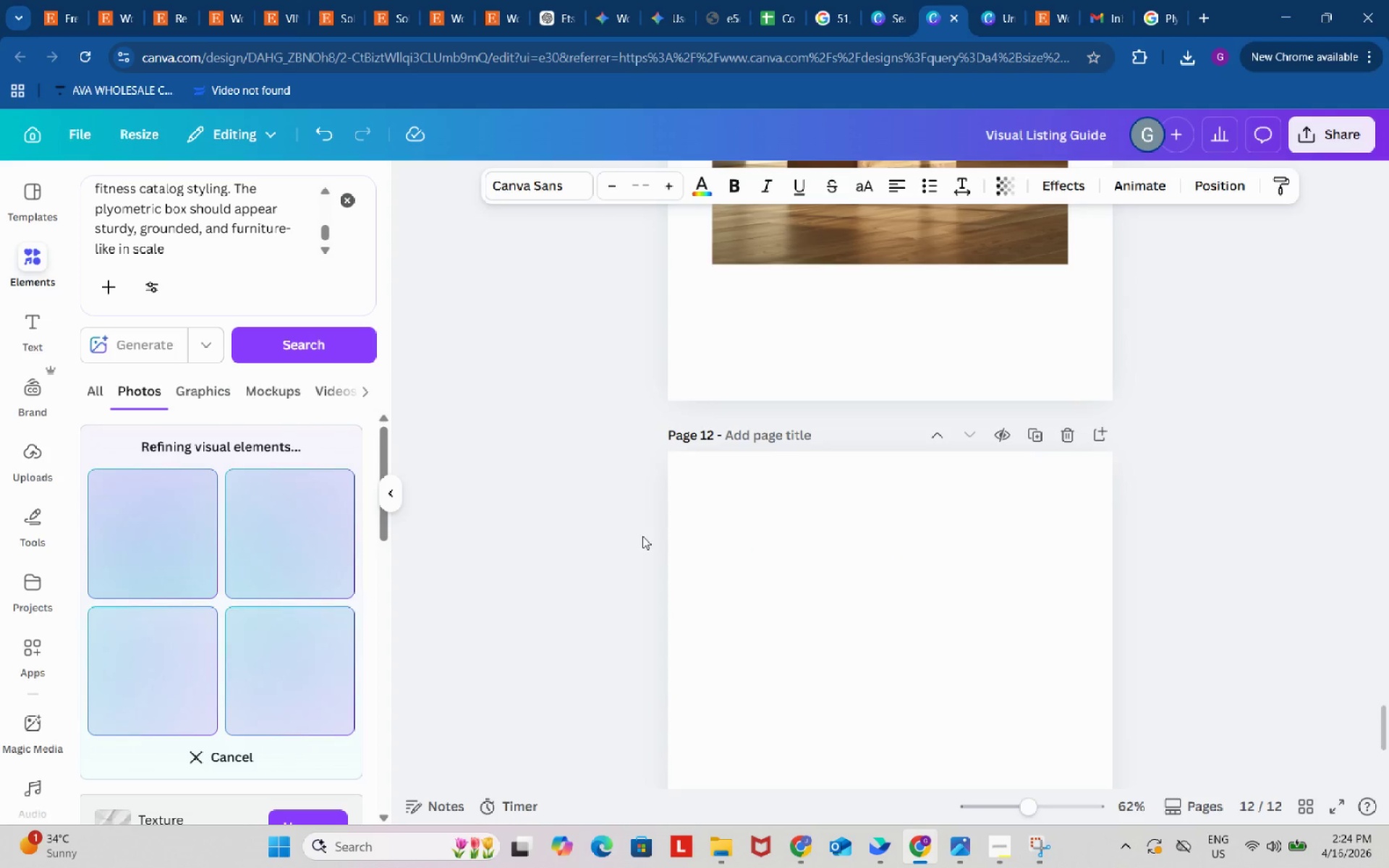 
scroll: coordinate [643, 536], scroll_direction: up, amount: 30.0
 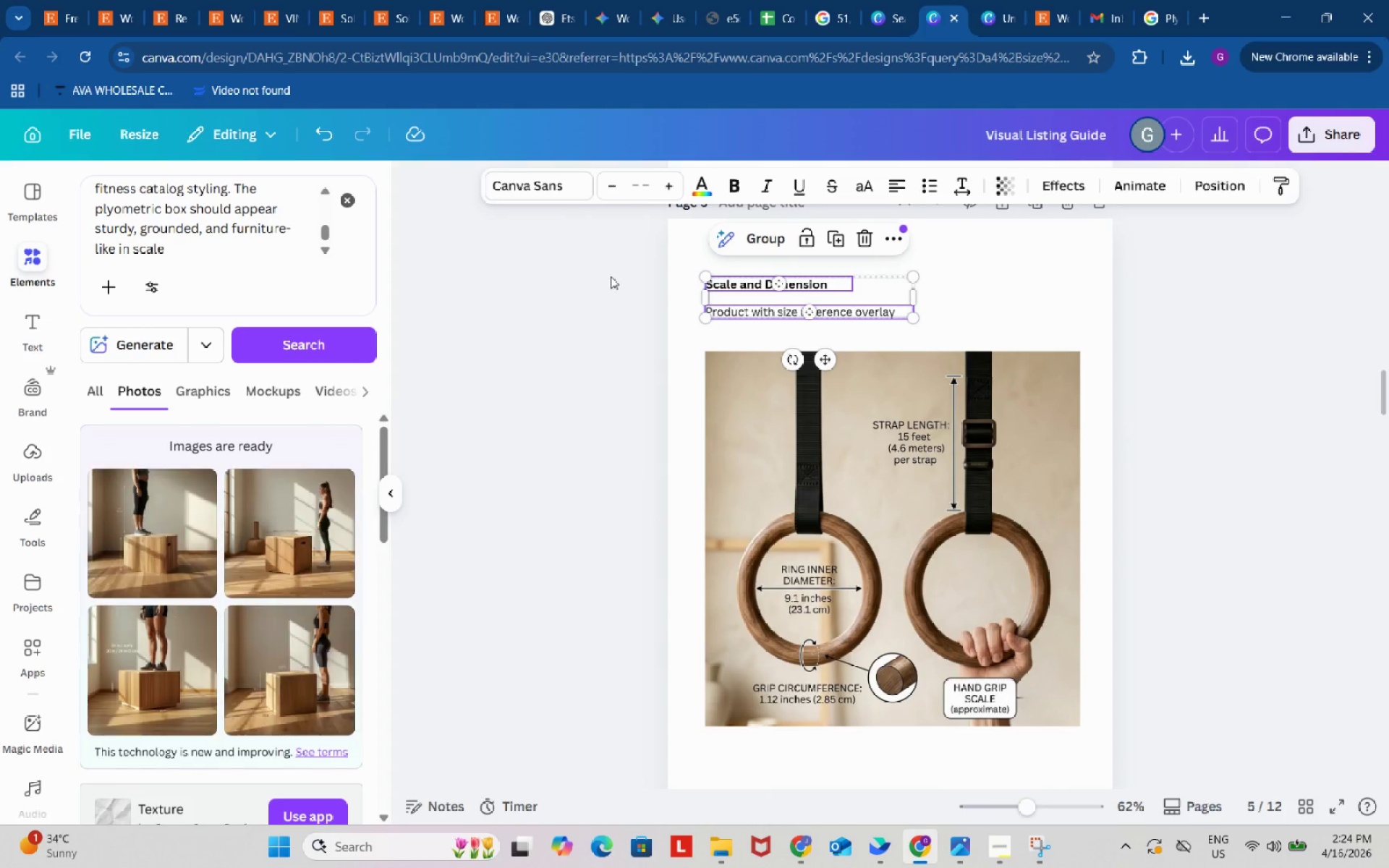 
left_click([611, 276])
 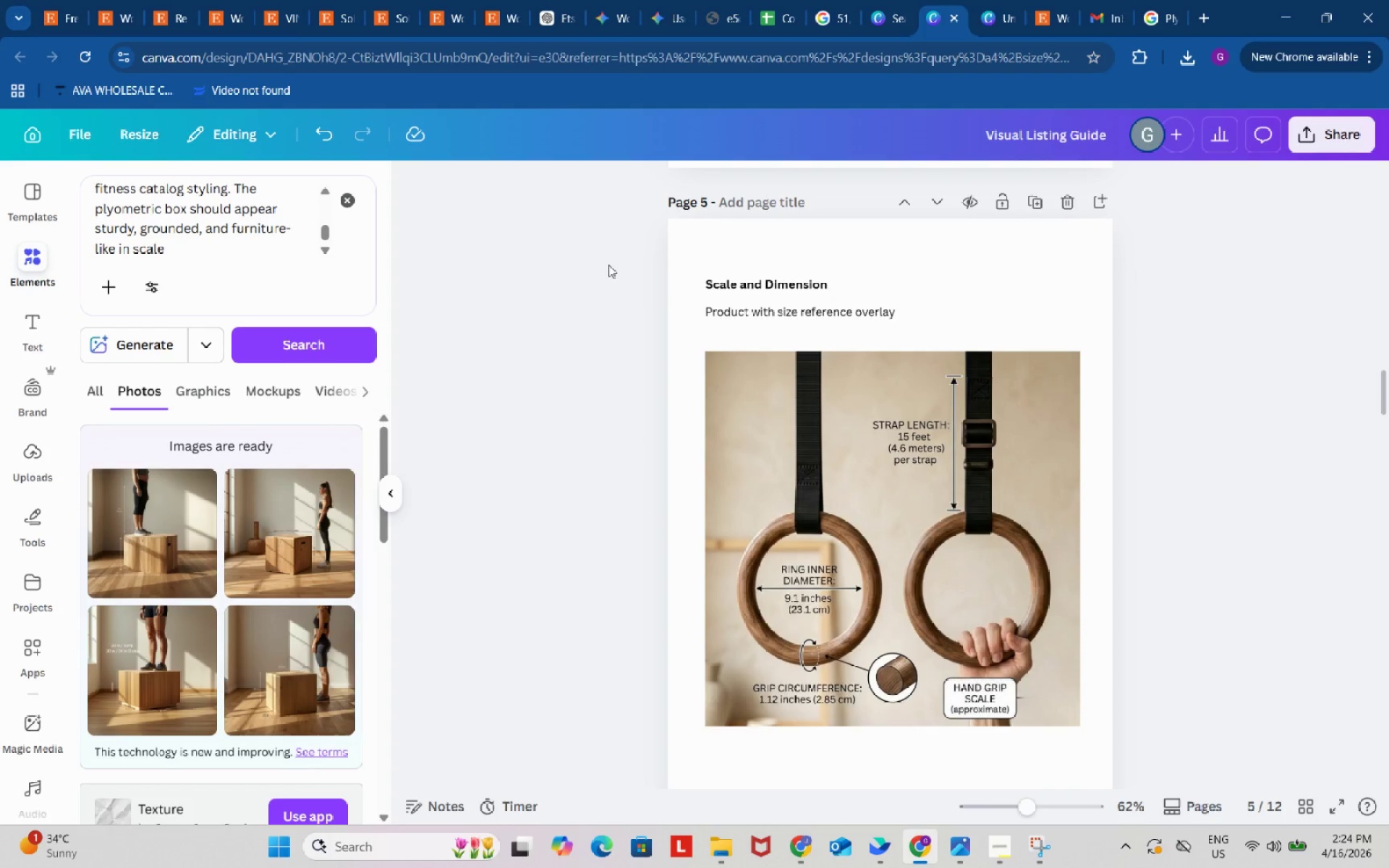 
left_click_drag(start_coordinate=[613, 264], to_coordinate=[1053, 341])
 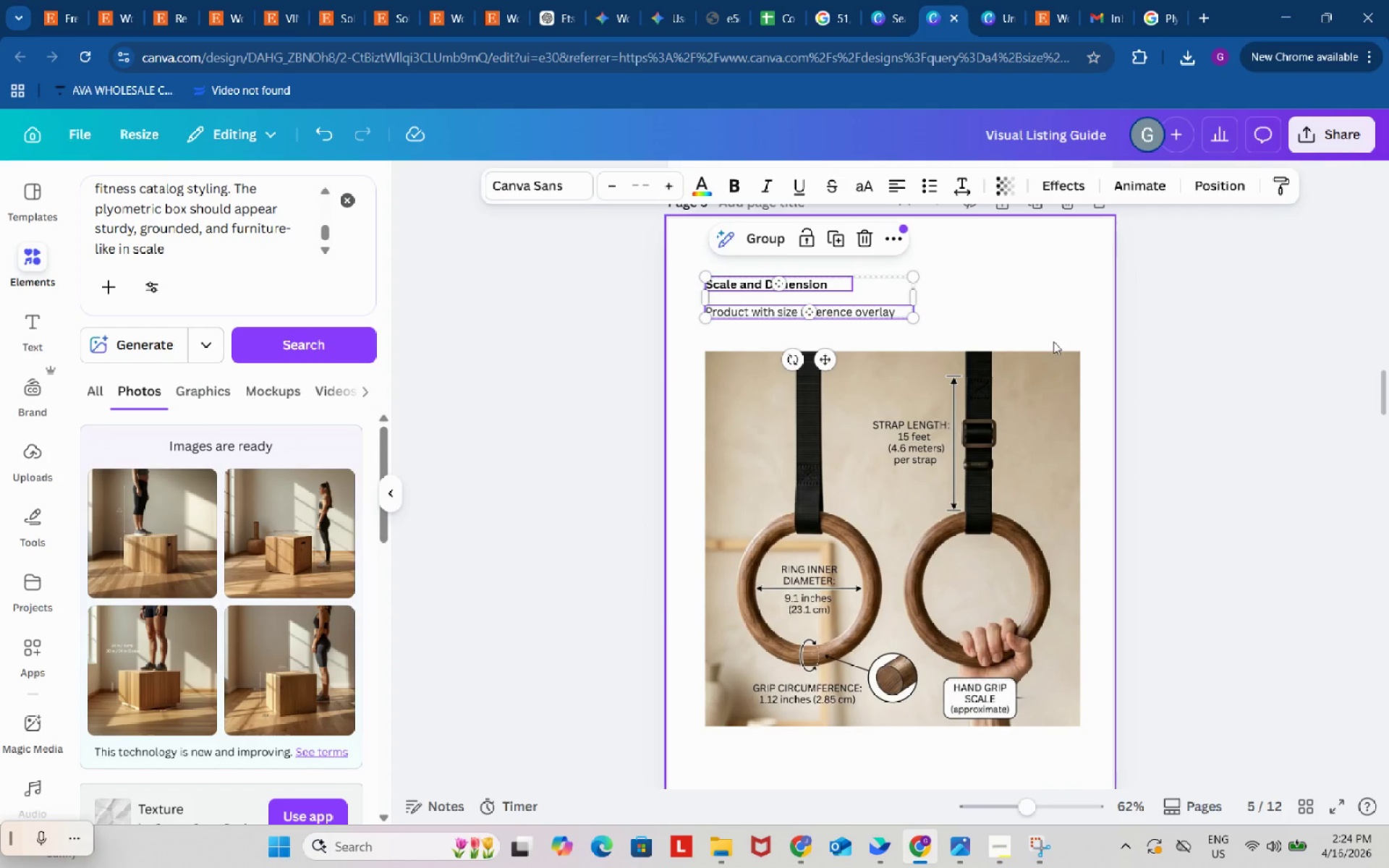 
key(Control+C)
 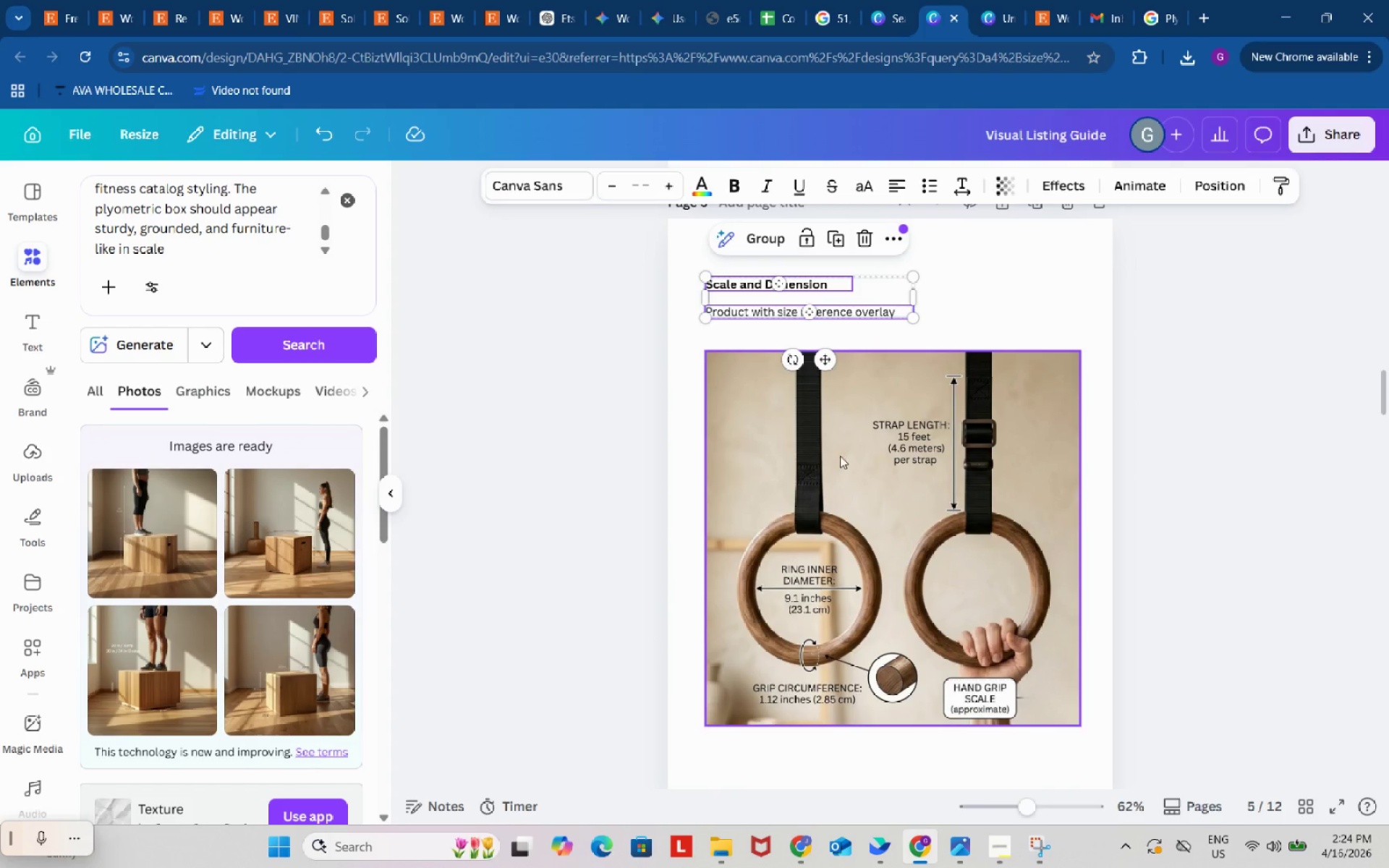 
scroll: coordinate [810, 595], scroll_direction: down, amount: 74.0
 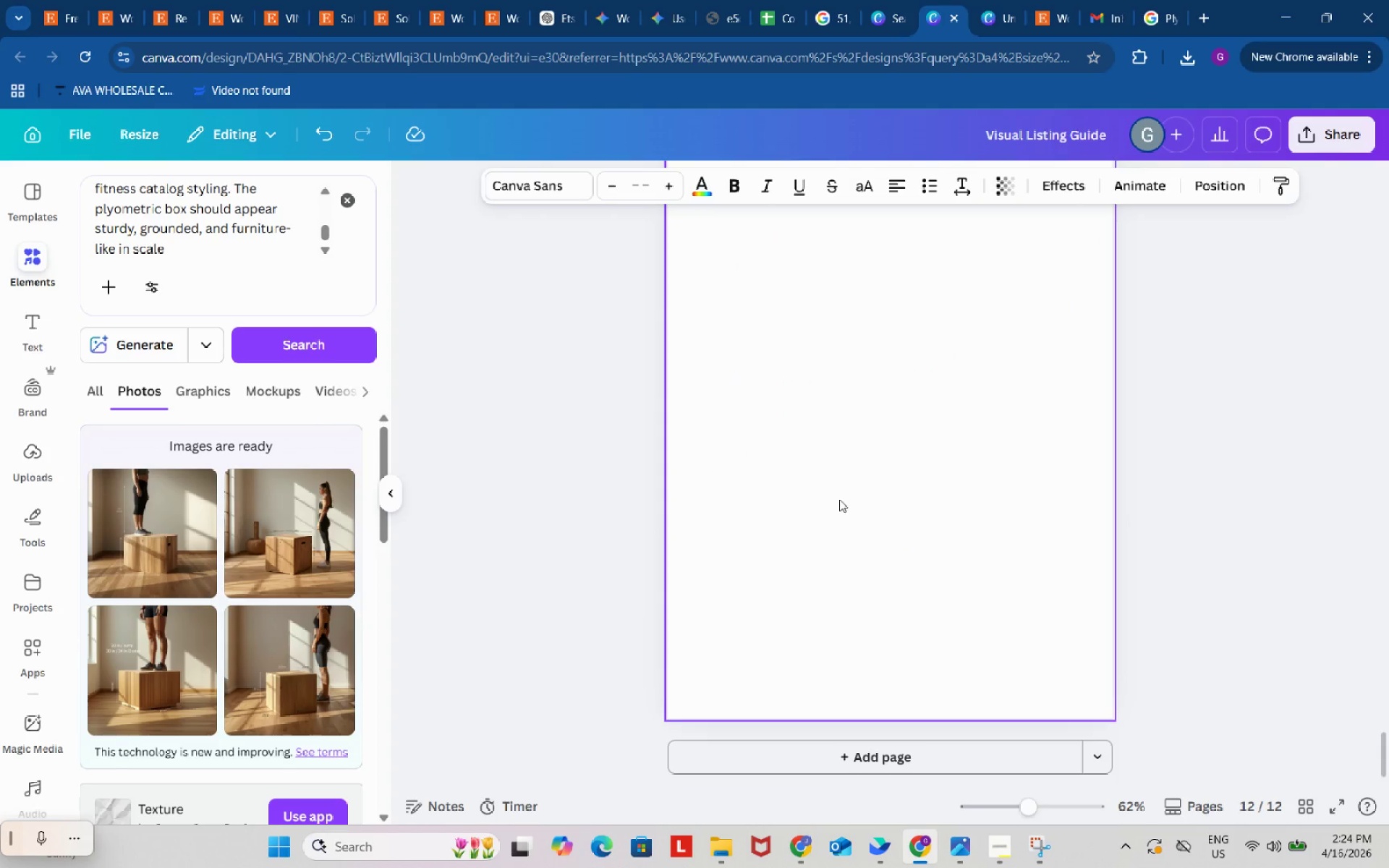 
scroll: coordinate [817, 469], scroll_direction: up, amount: 2.0
 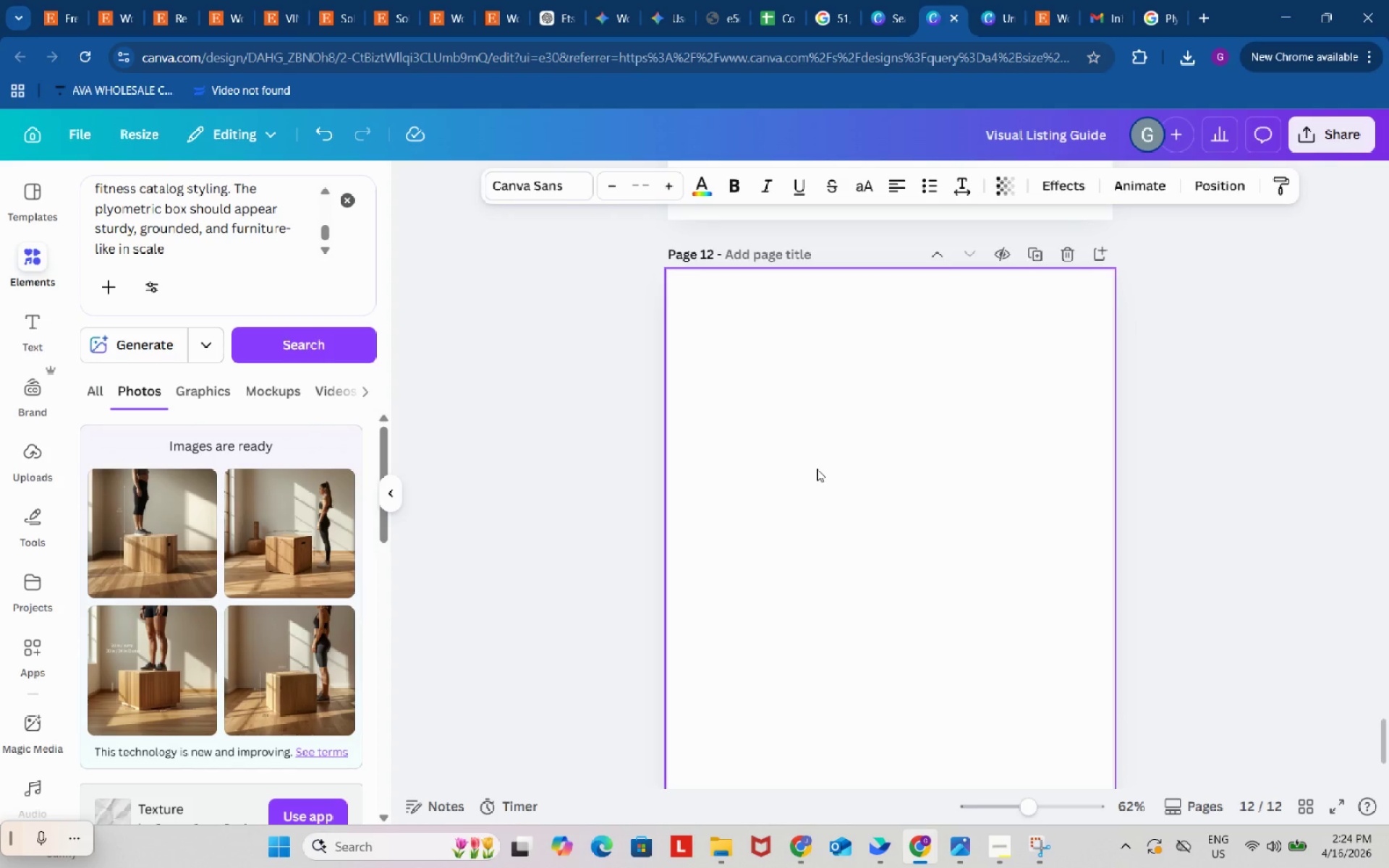 
left_click([817, 469])
 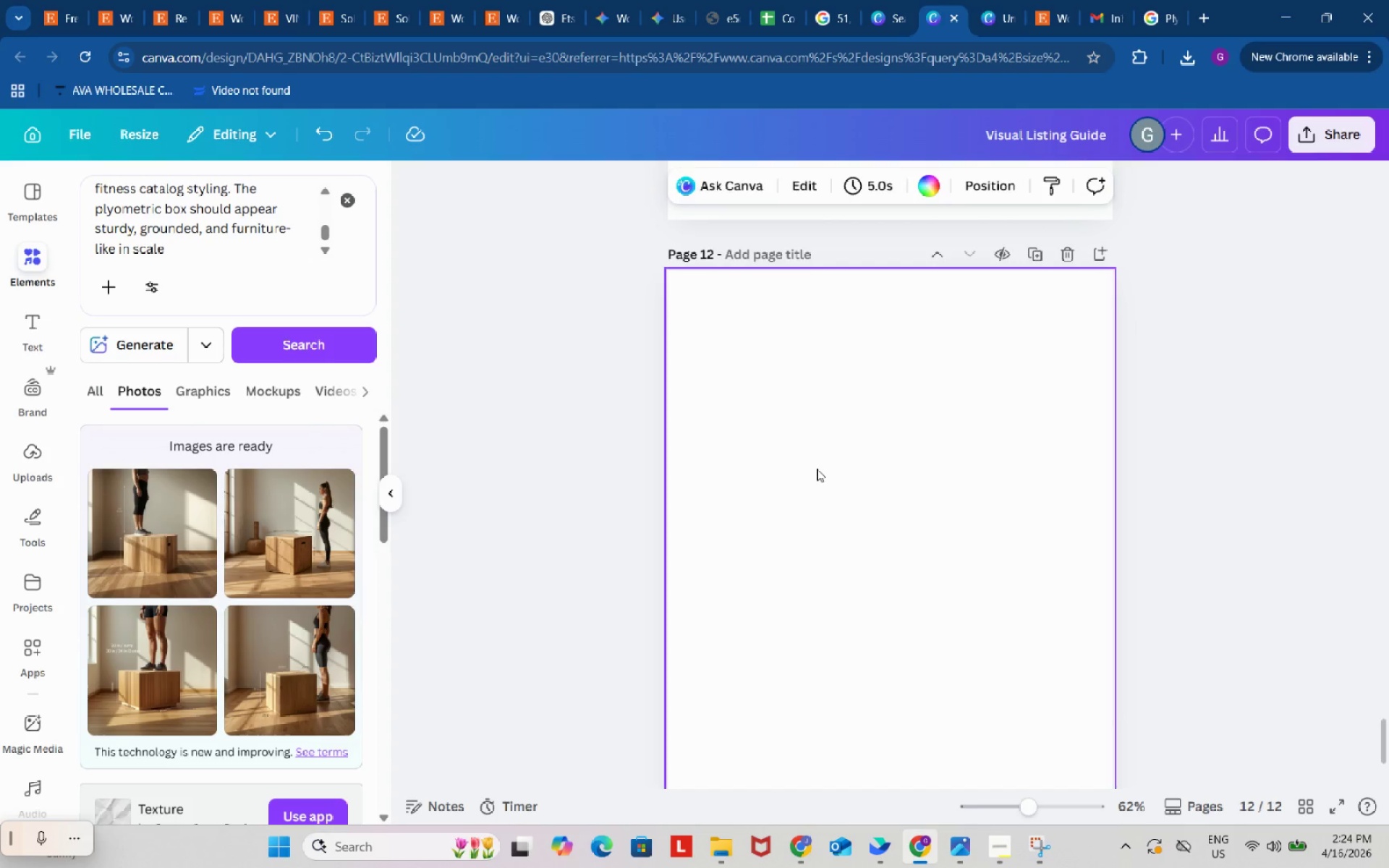 
key(Control+V)
 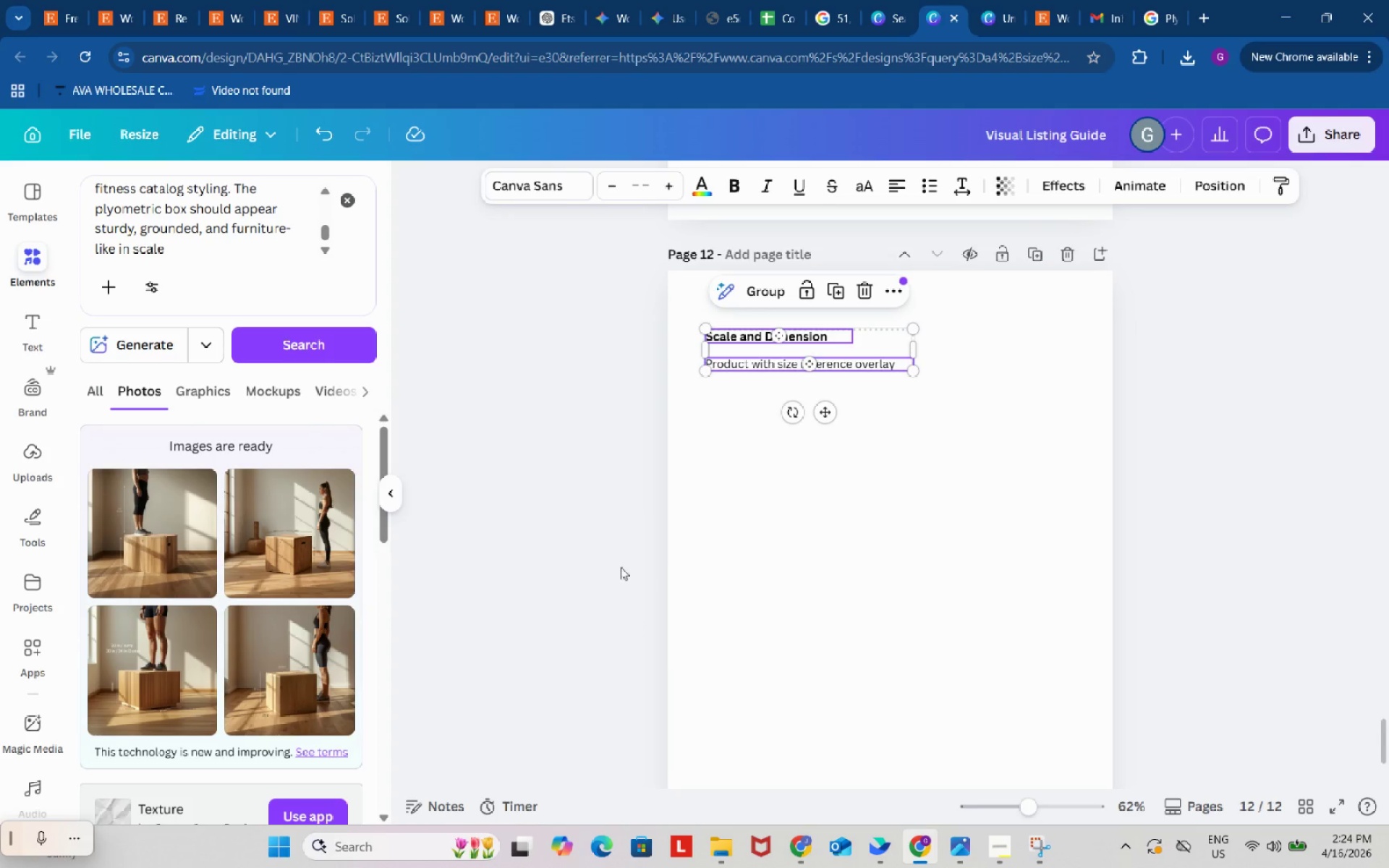 
wait(23.12)
 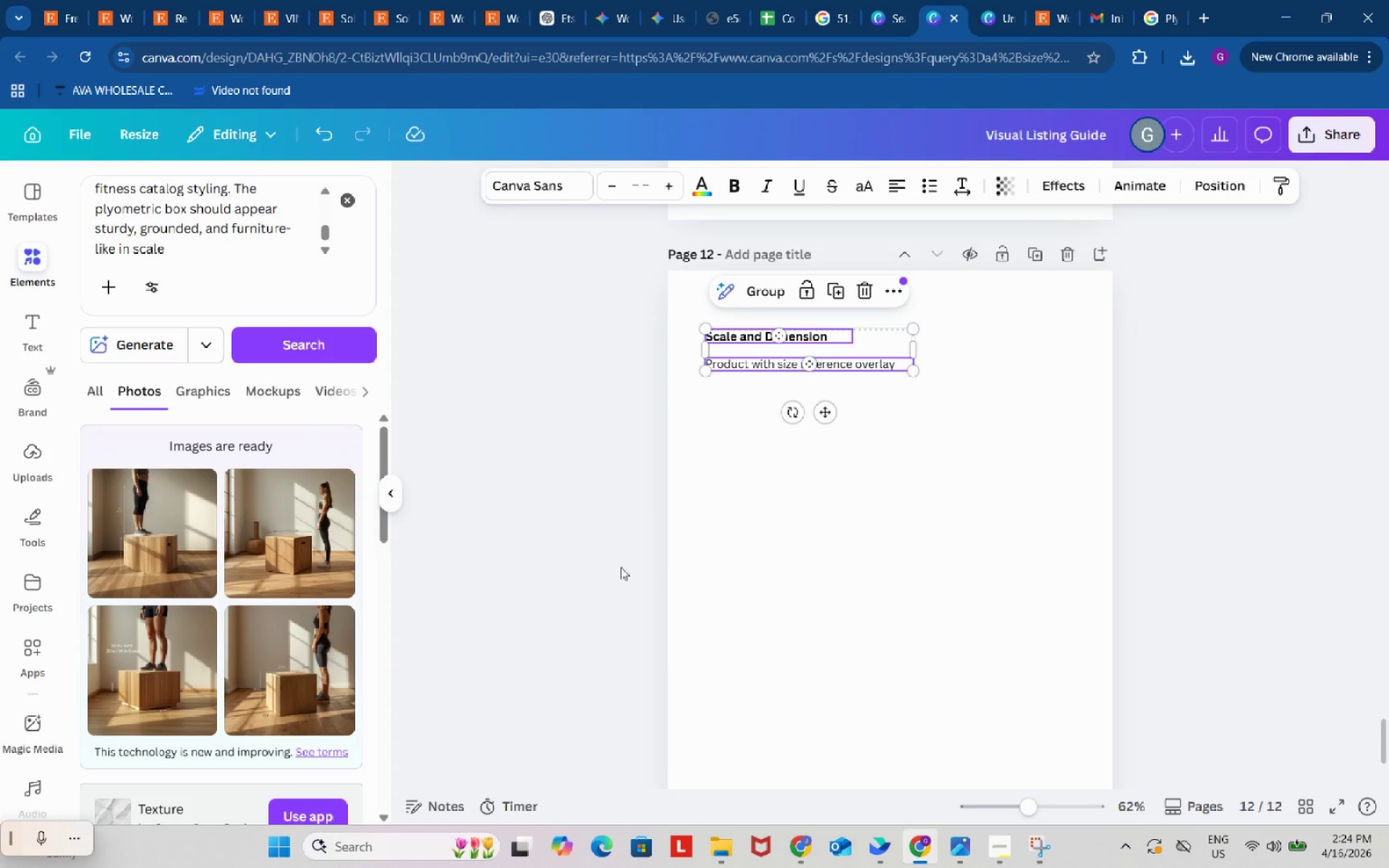 
left_click([297, 526])
 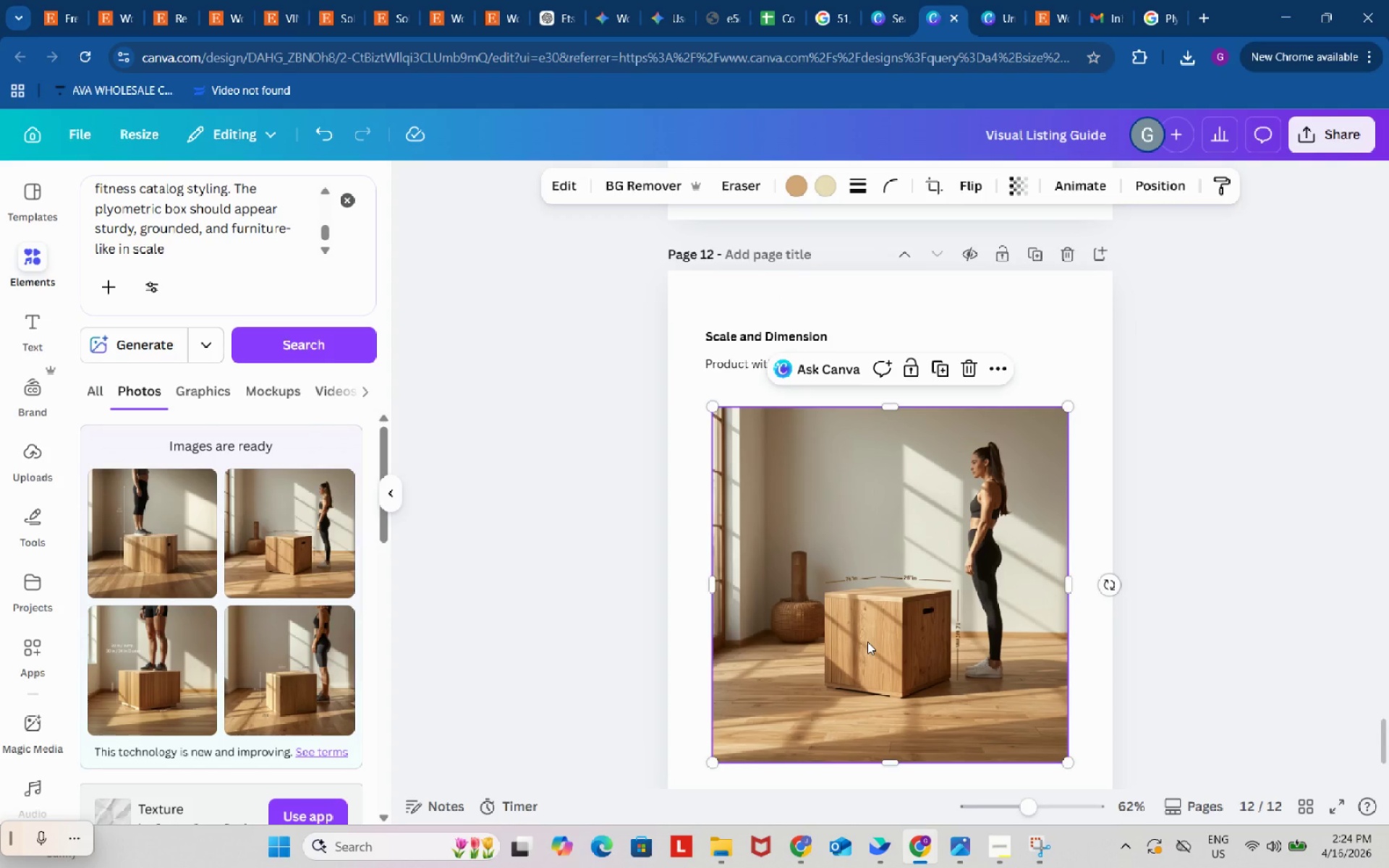 
left_click([867, 642])
 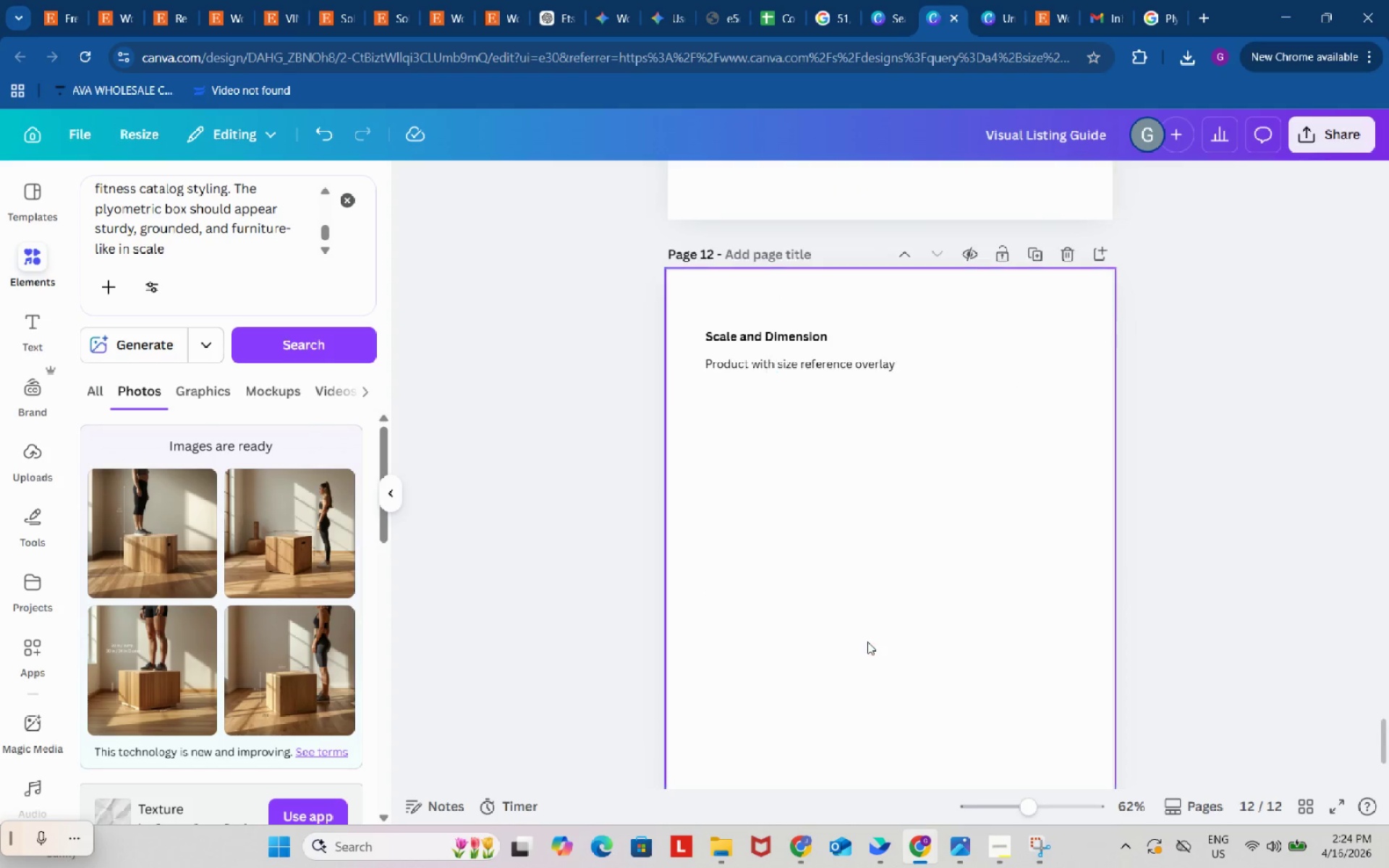 
key(Backspace)
 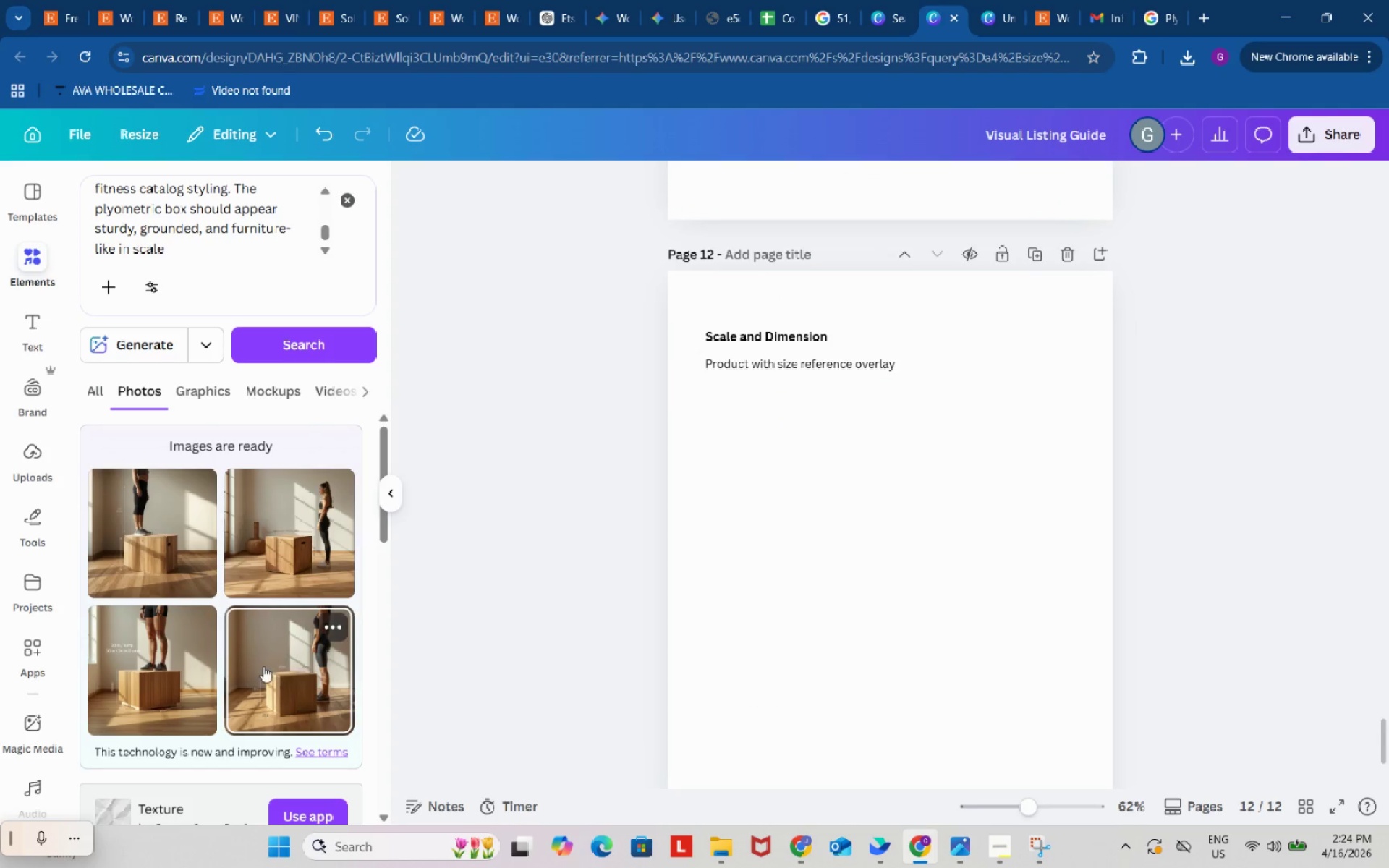 
left_click([263, 666])
 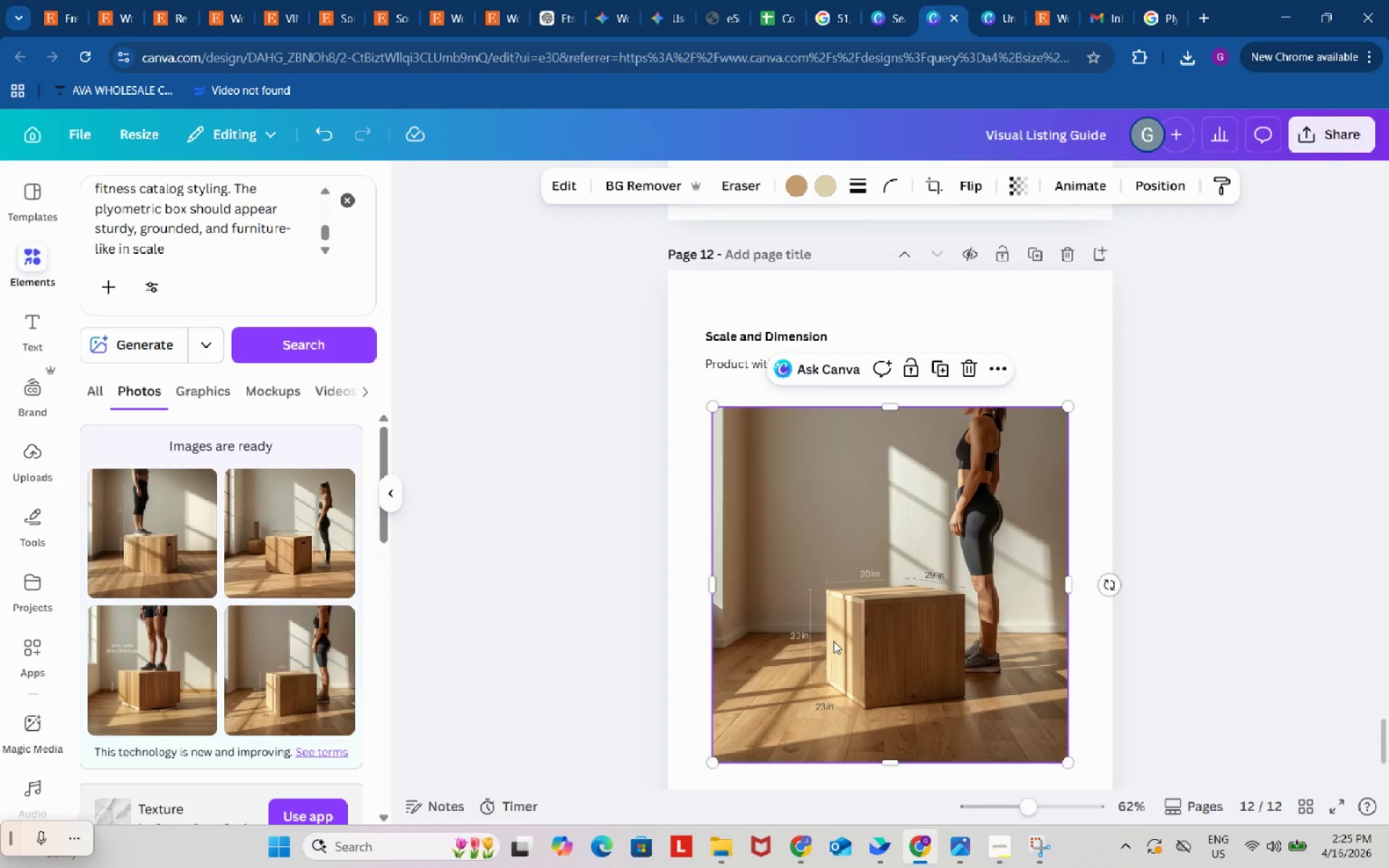 
wait(6.86)
 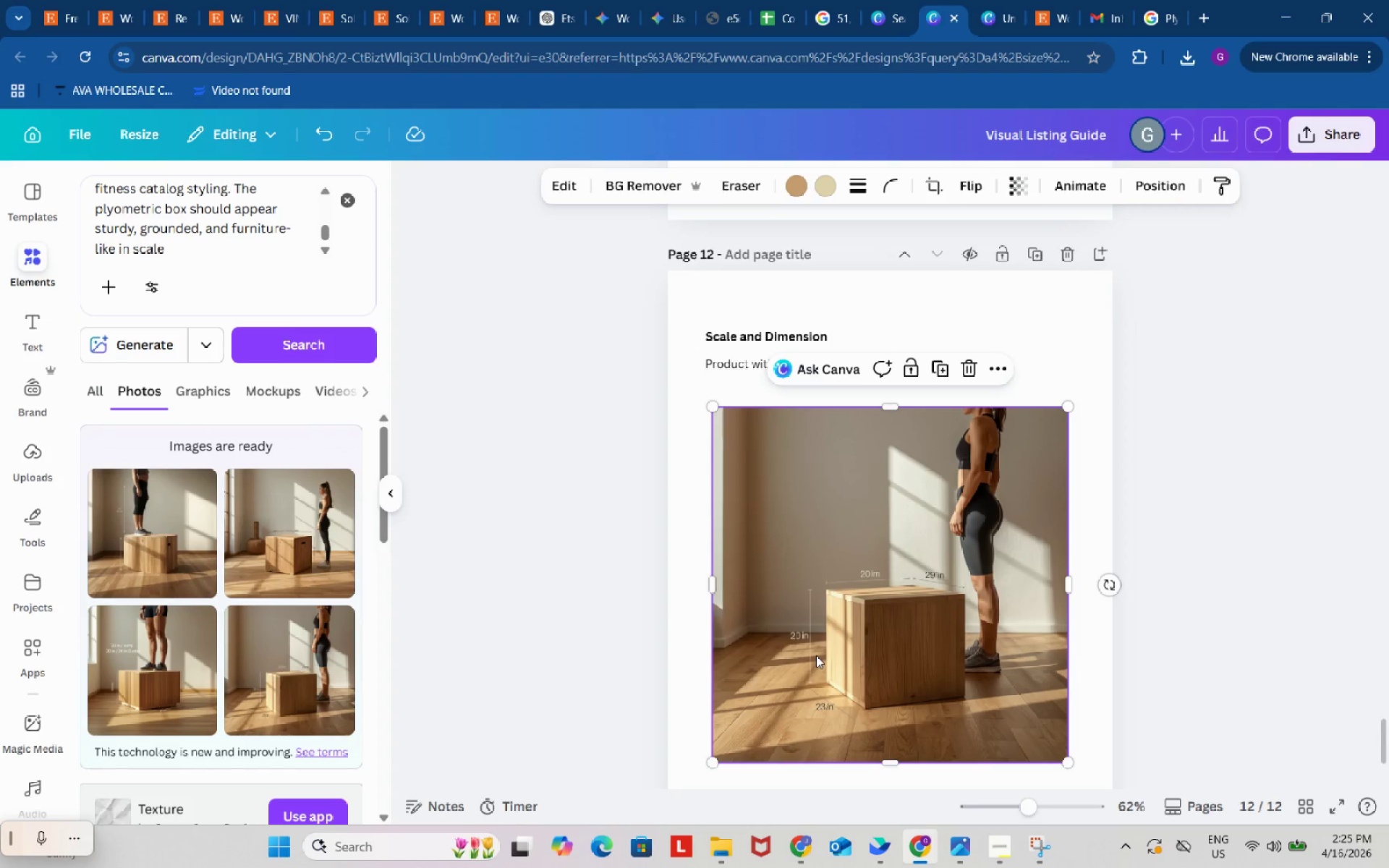 
left_click_drag(start_coordinate=[885, 409], to_coordinate=[891, 537])
 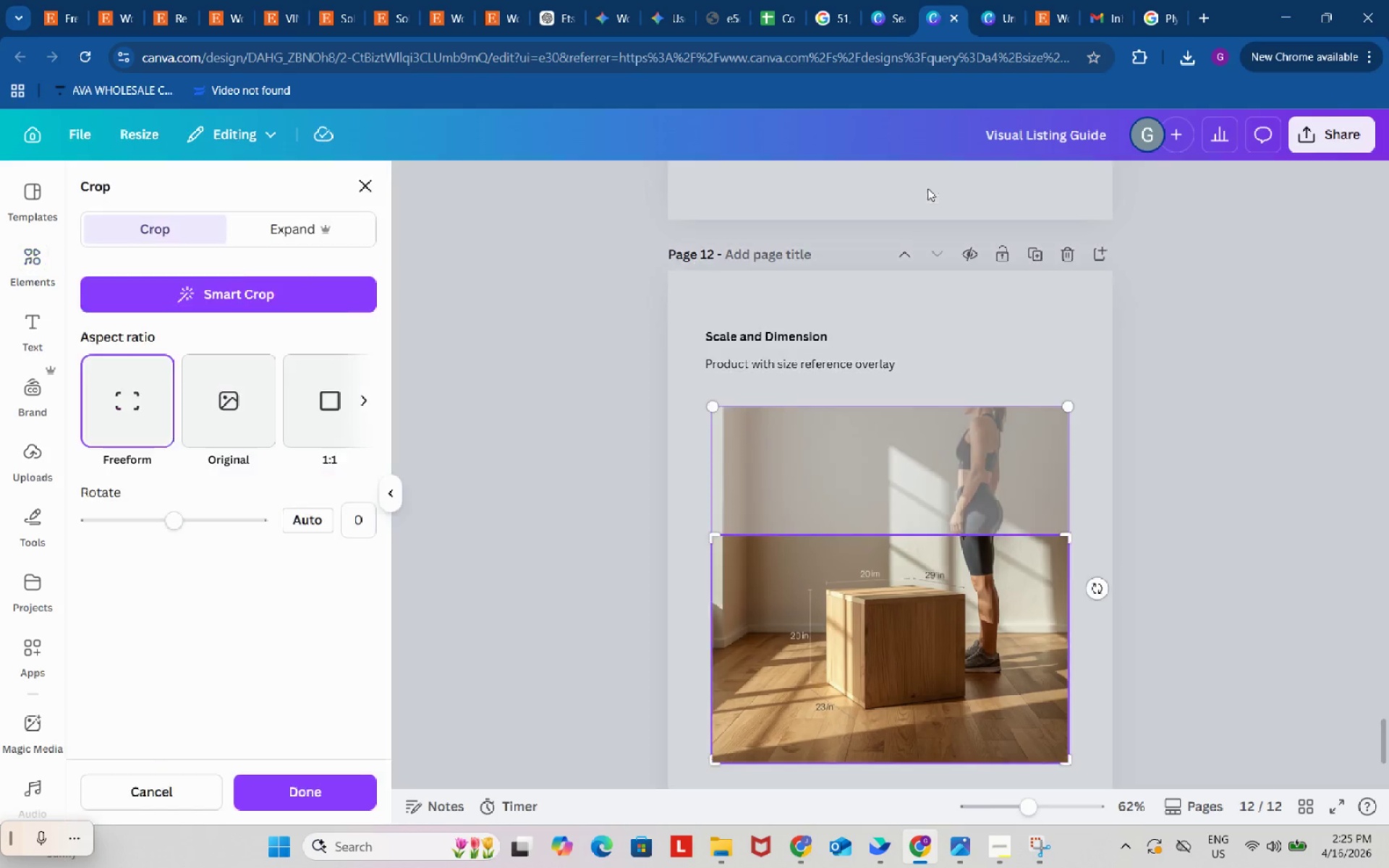 
left_click([313, 408])
 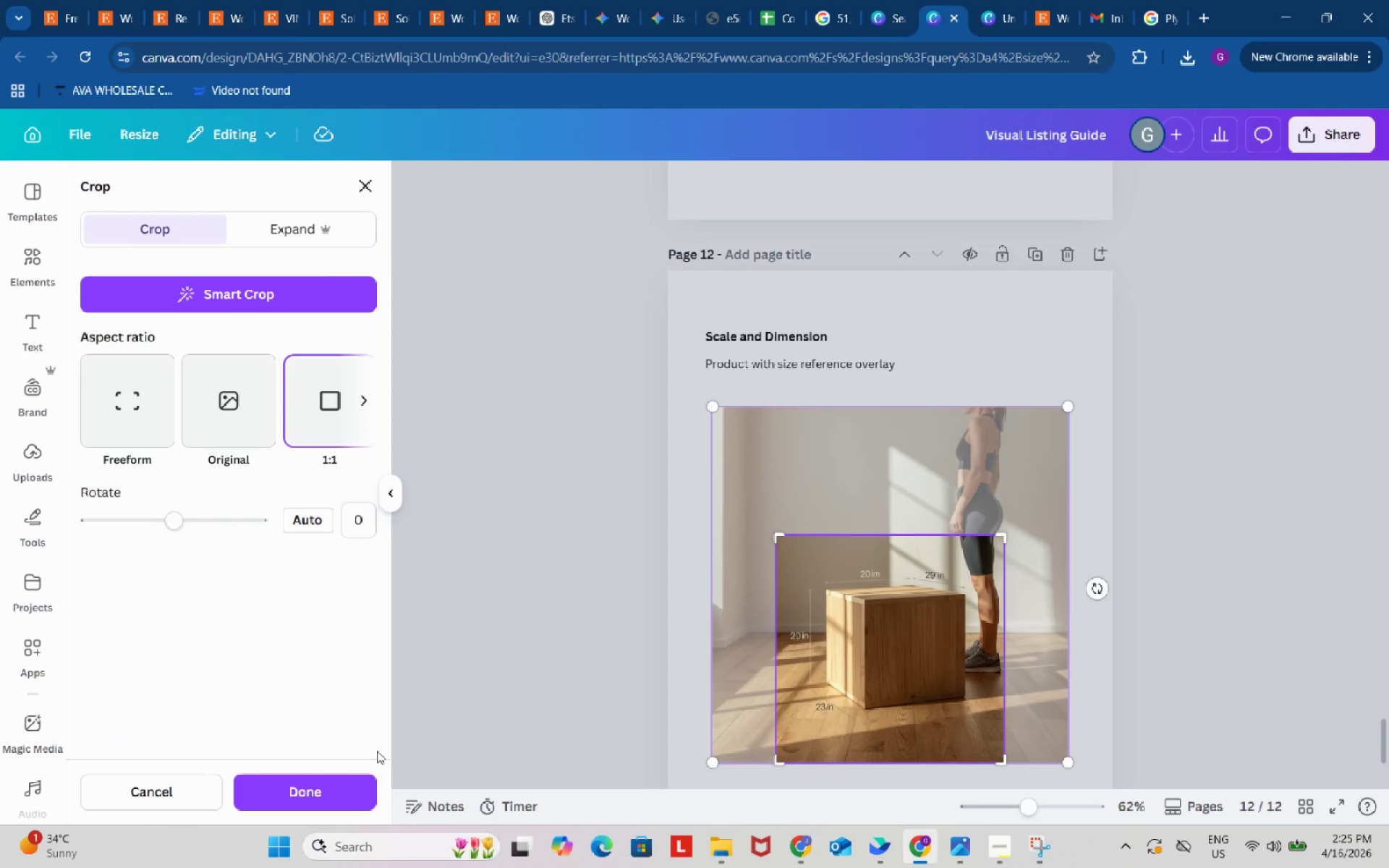 
left_click([321, 789])
 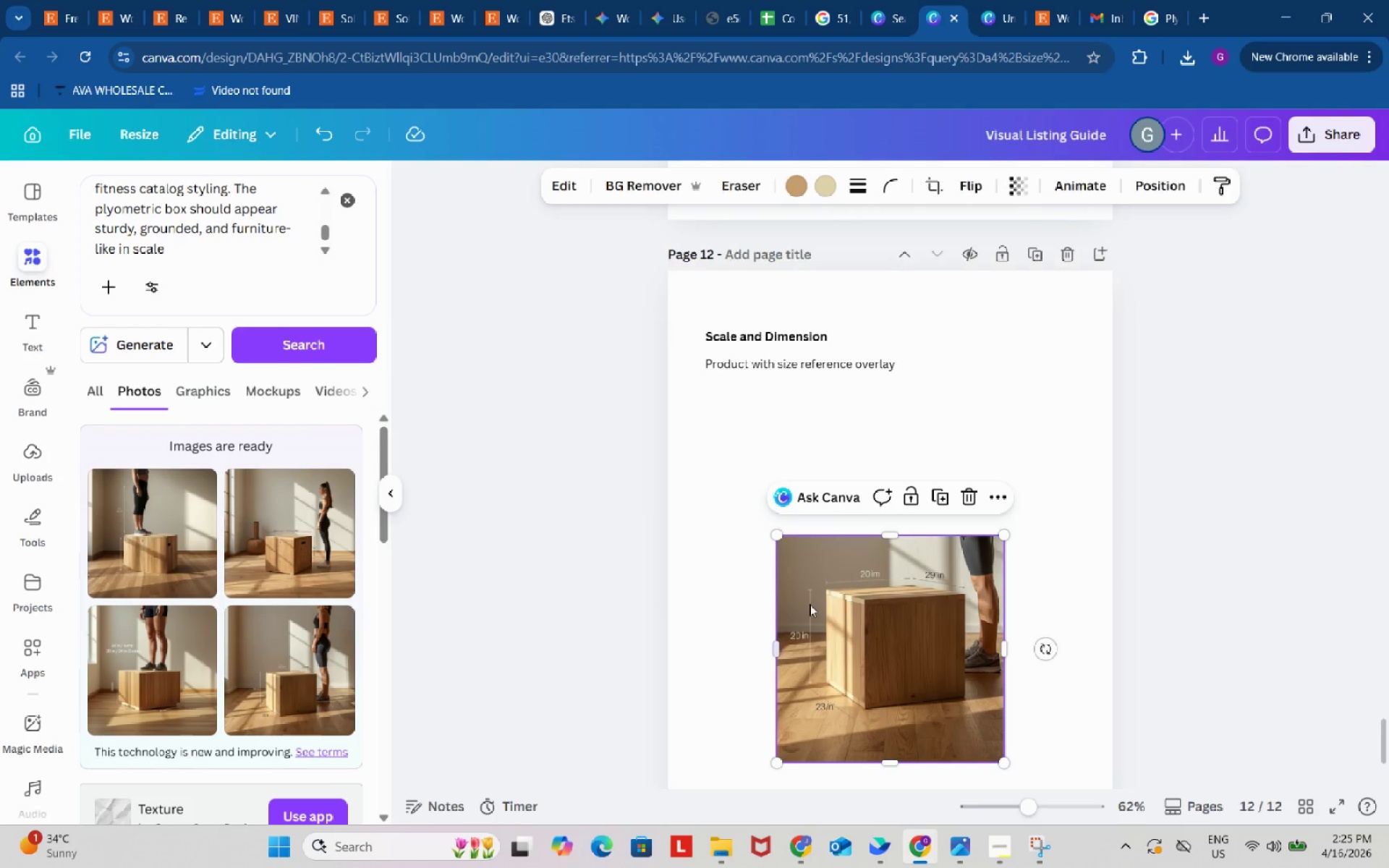 
left_click_drag(start_coordinate=[904, 647], to_coordinate=[844, 525])
 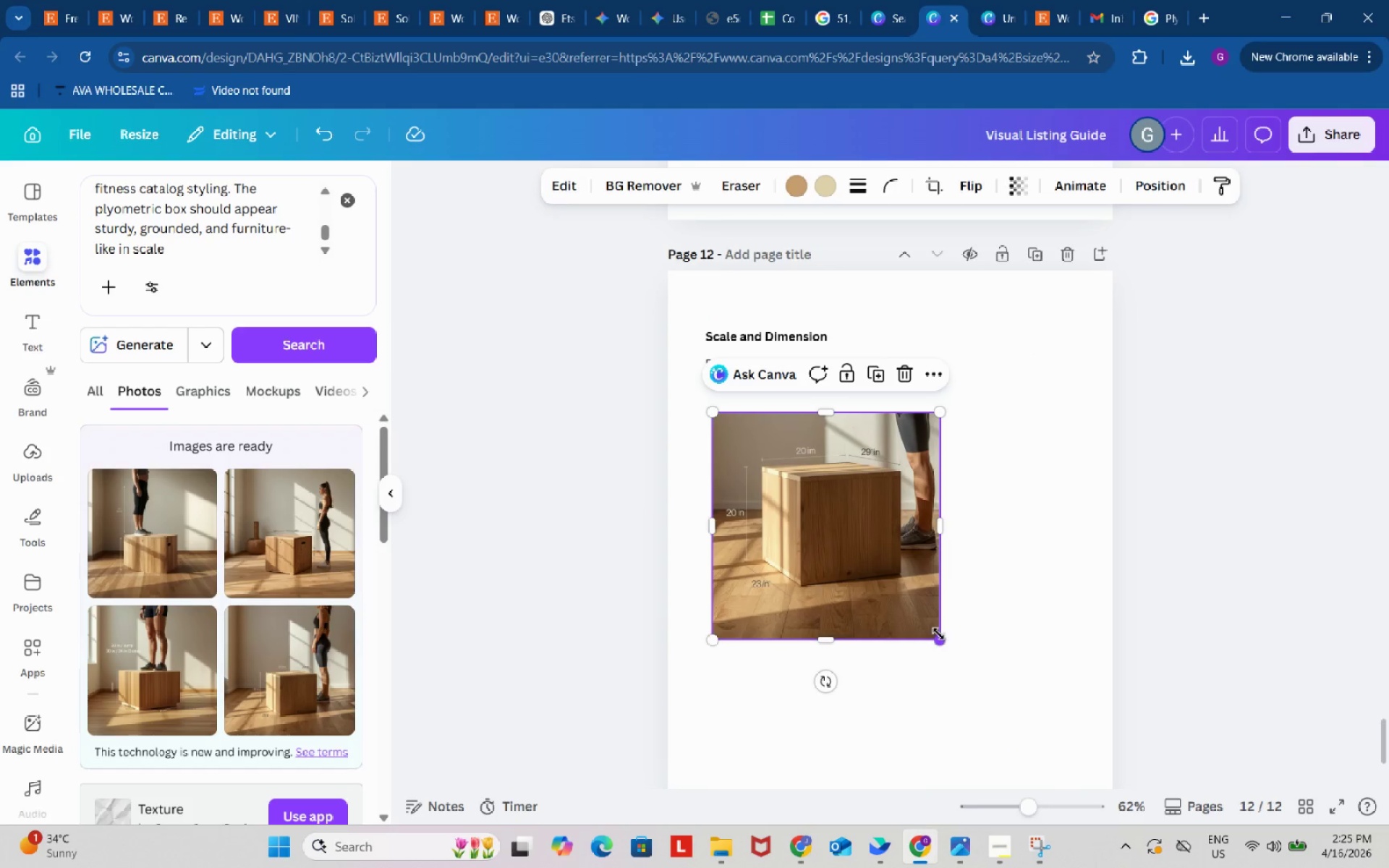 
left_click_drag(start_coordinate=[938, 634], to_coordinate=[1069, 765])
 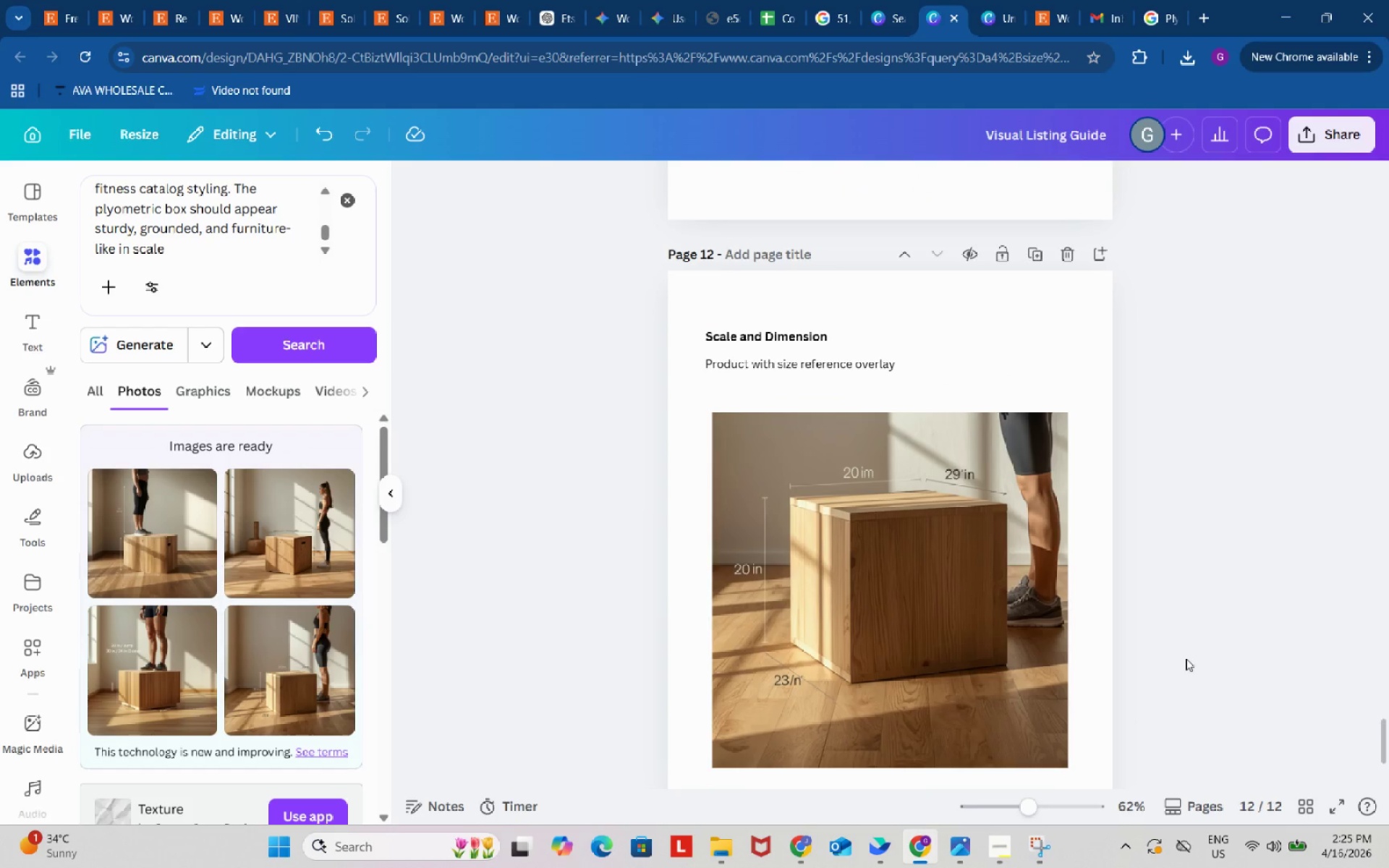 
double_click([1186, 658])
 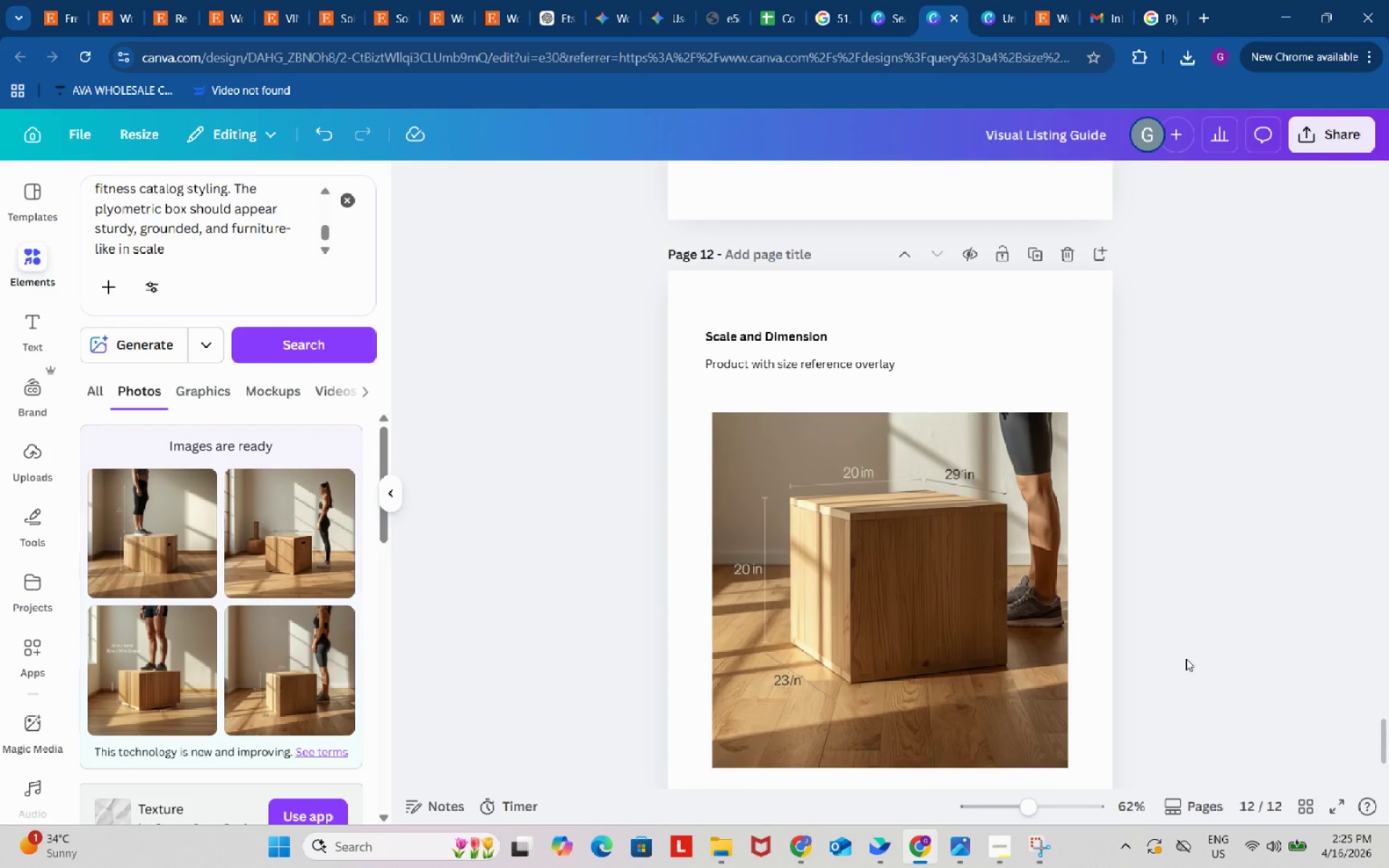 
scroll: coordinate [1186, 658], scroll_direction: none, amount: 0.0
 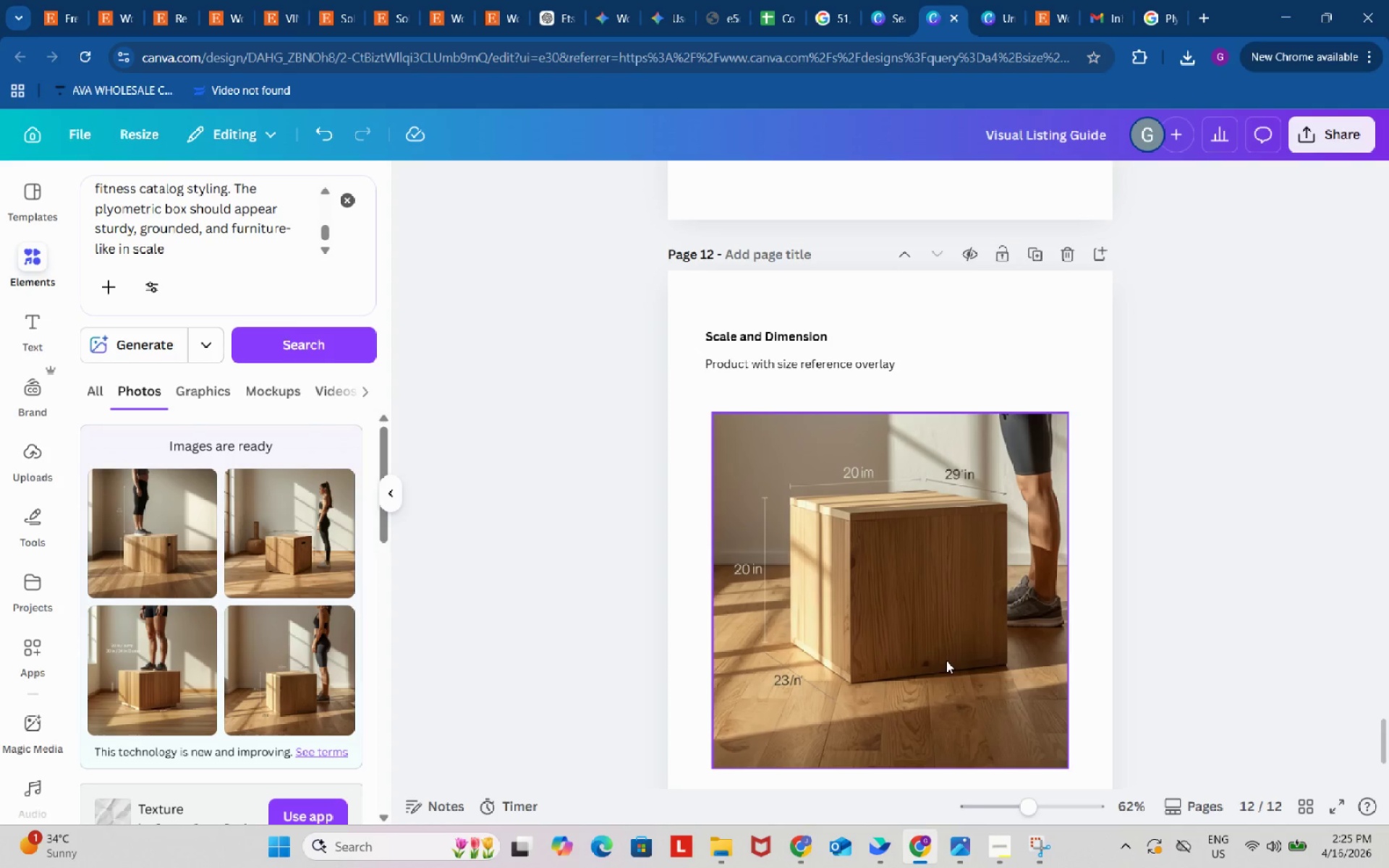 
left_click_drag(start_coordinate=[946, 660], to_coordinate=[937, 646])
 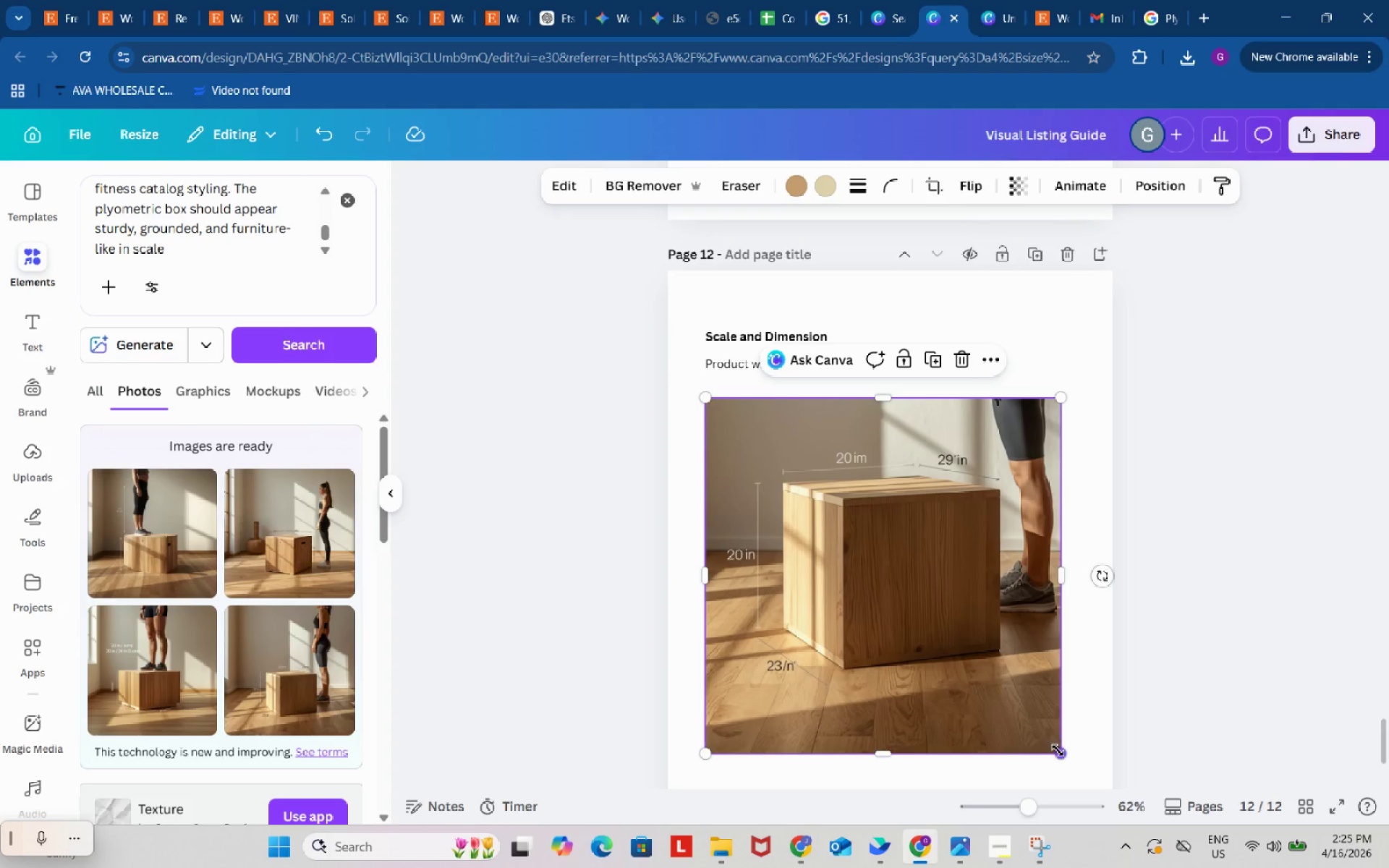 
left_click_drag(start_coordinate=[1058, 750], to_coordinate=[1072, 766])
 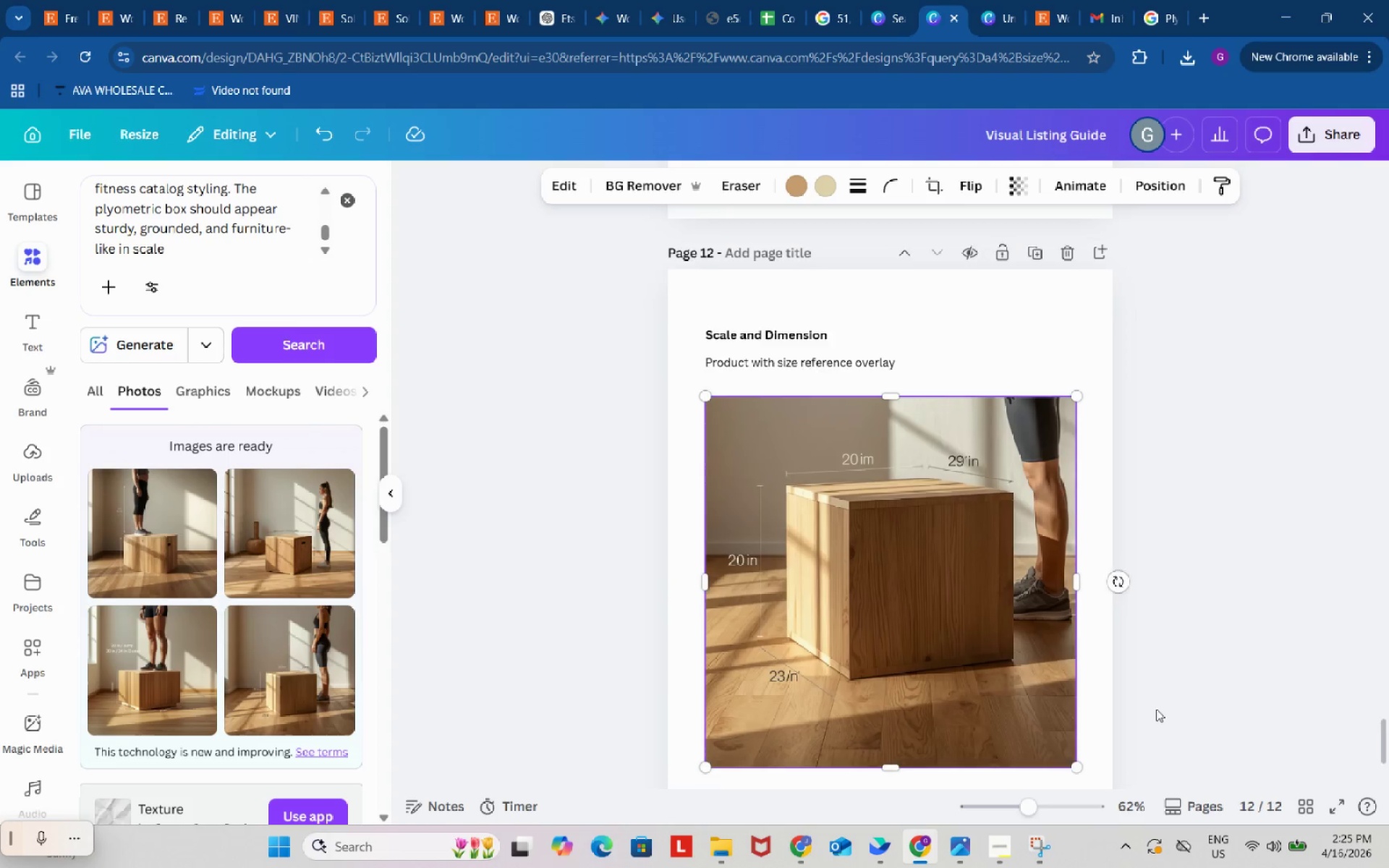 
scroll: coordinate [1156, 709], scroll_direction: down, amount: 2.0
 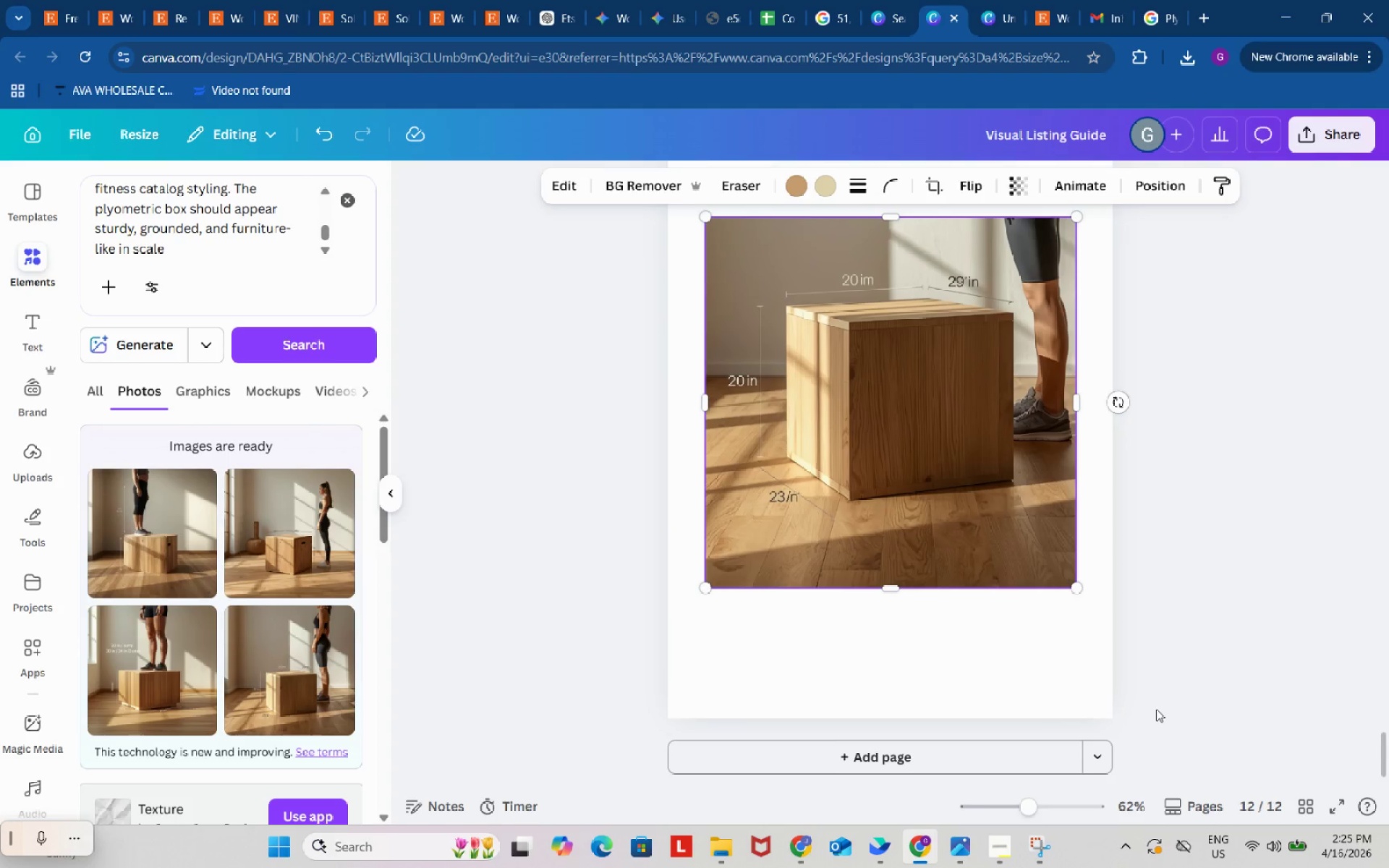 
scroll: coordinate [1156, 709], scroll_direction: up, amount: 1.0
 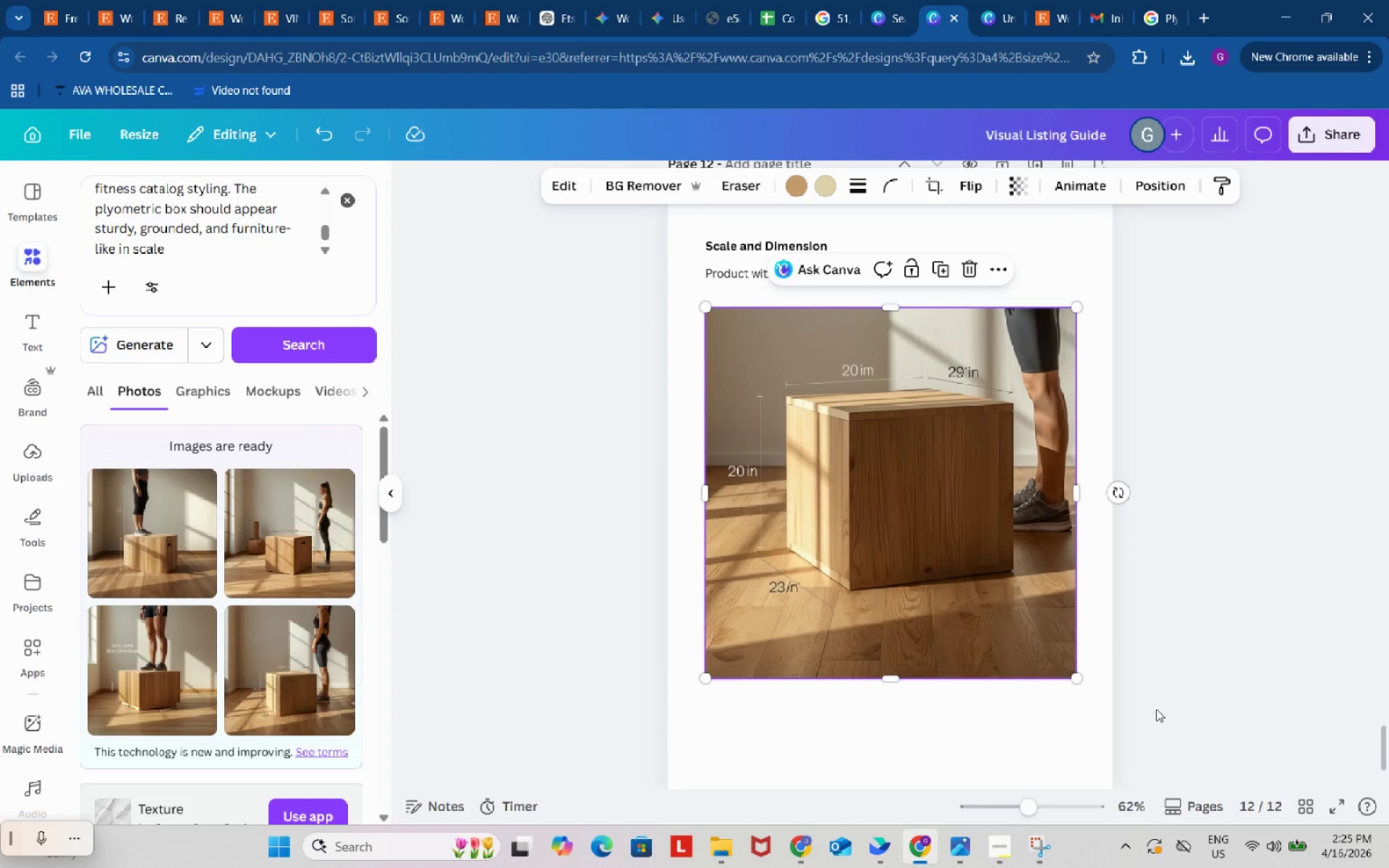 
left_click([1156, 709])
 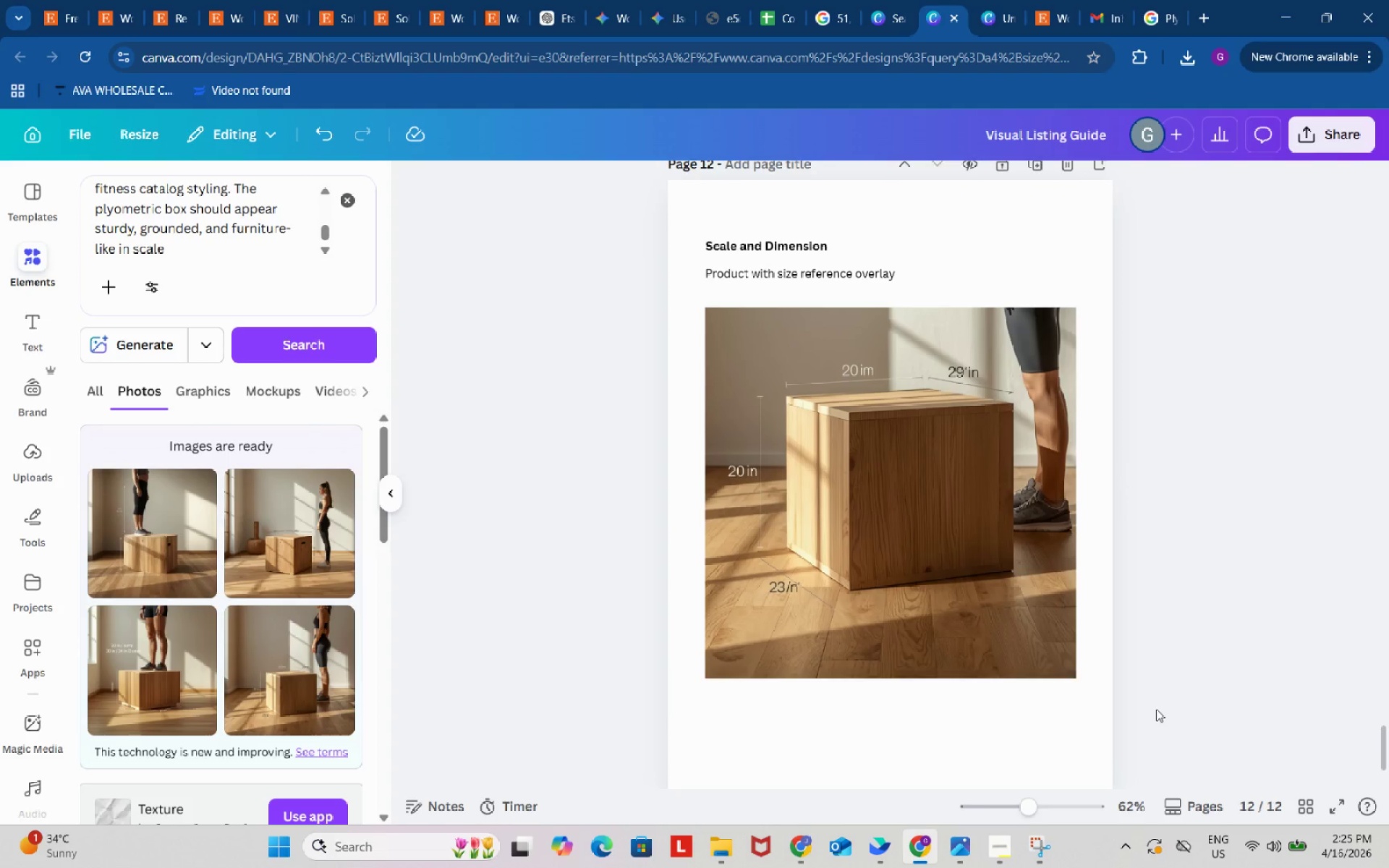 
scroll: coordinate [1071, 469], scroll_direction: up, amount: 48.0
 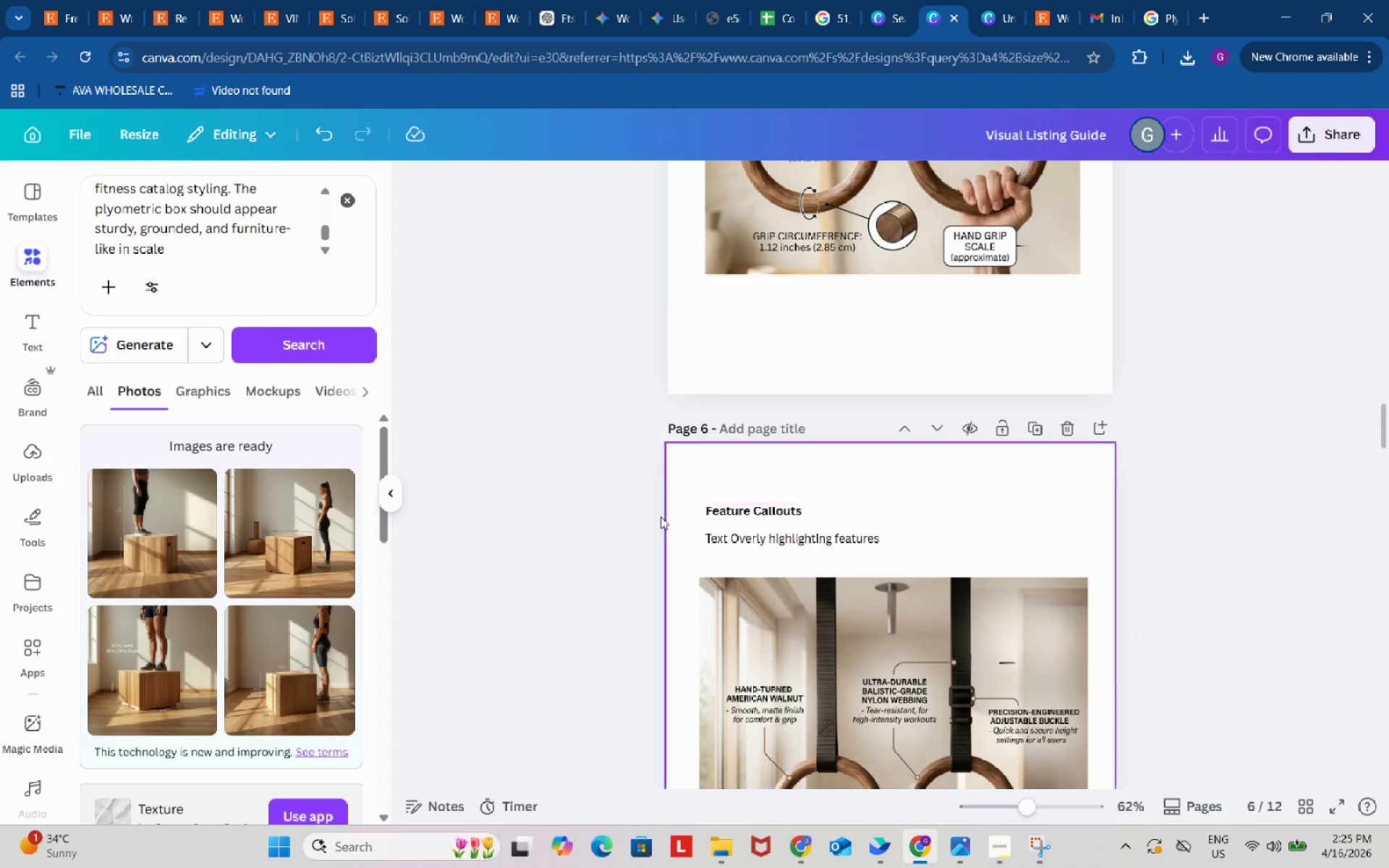 
left_click_drag(start_coordinate=[587, 488], to_coordinate=[963, 560])
 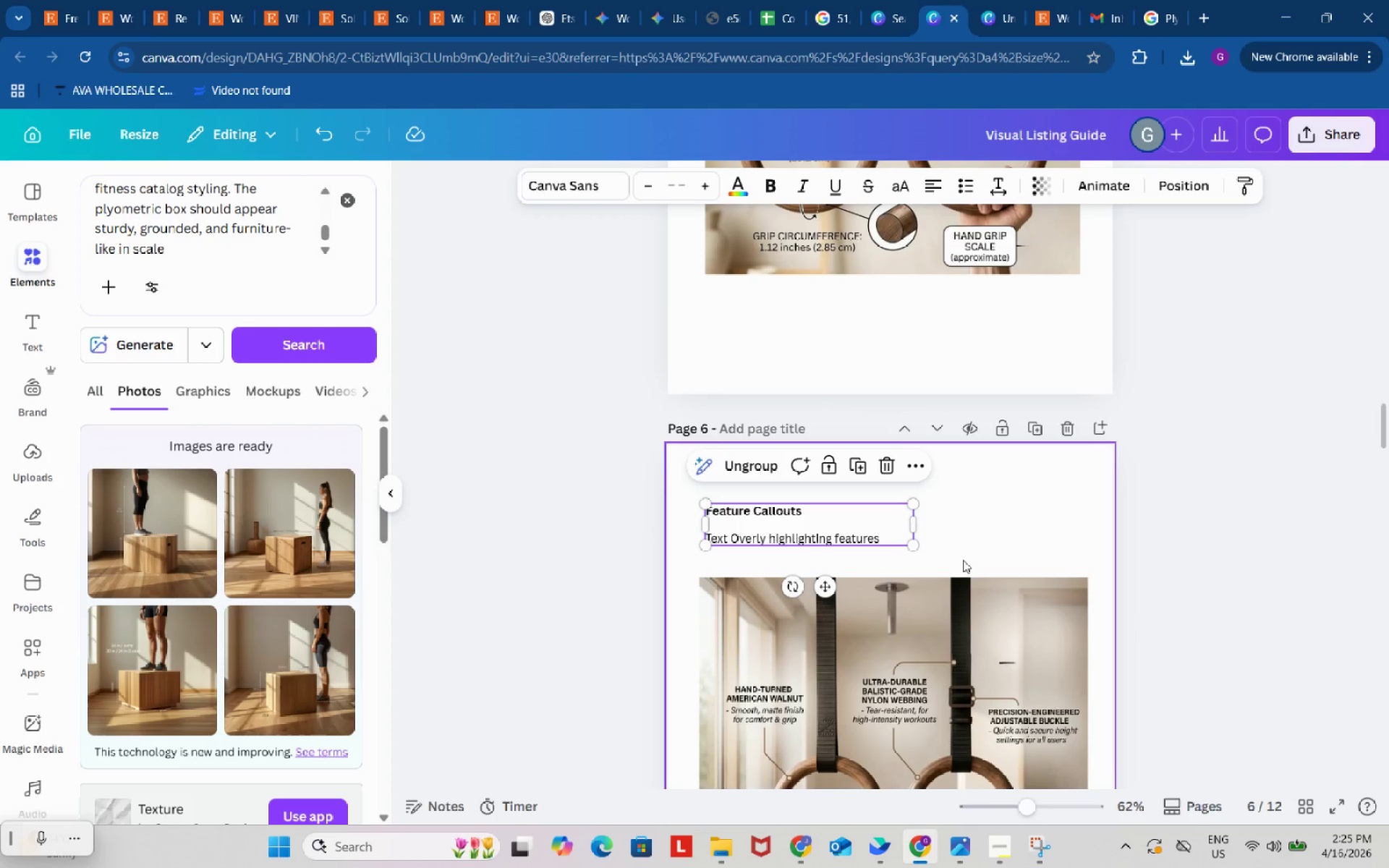 
key(Control+C)
 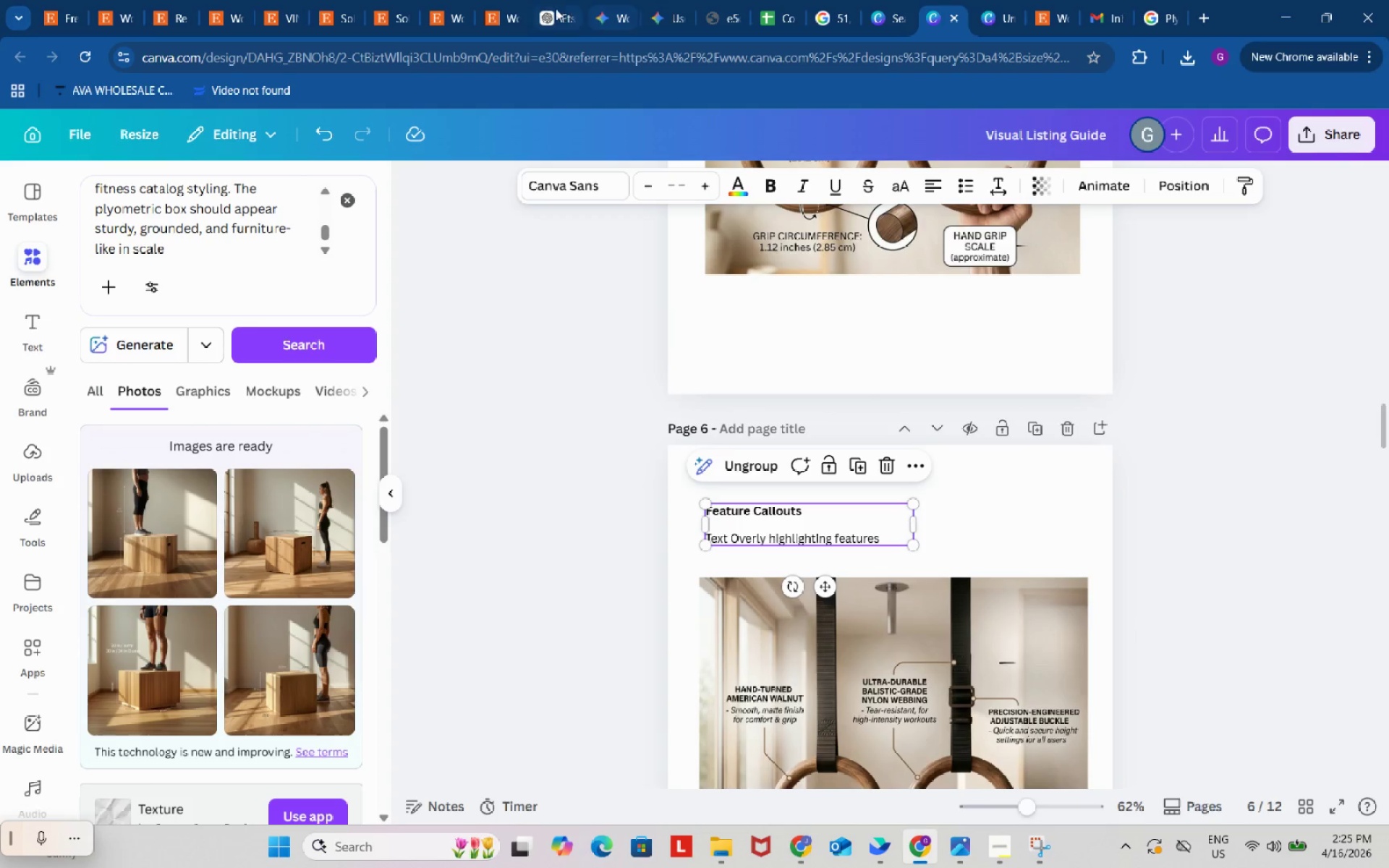 
left_click([555, 9])
 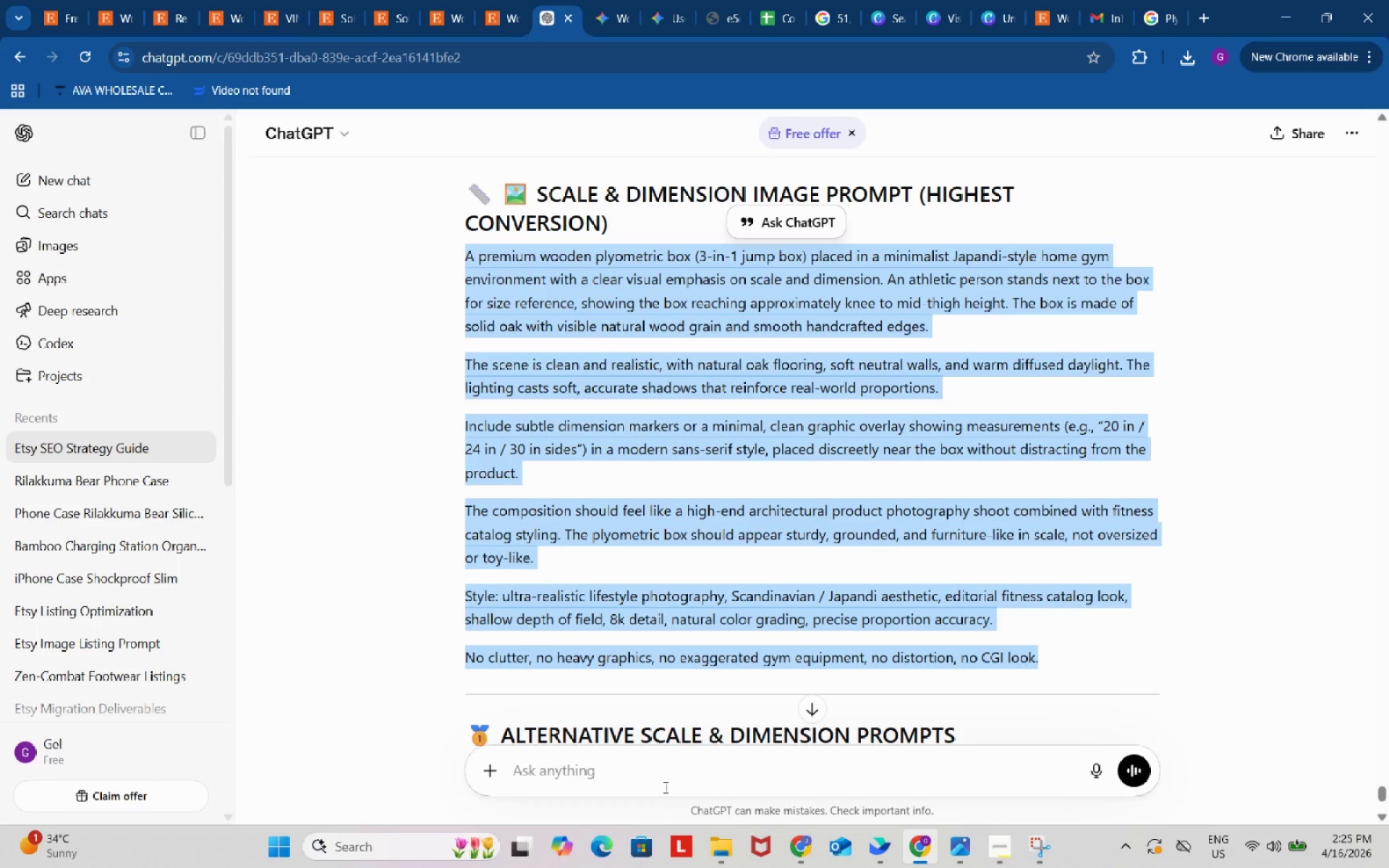 
left_click([664, 778])
 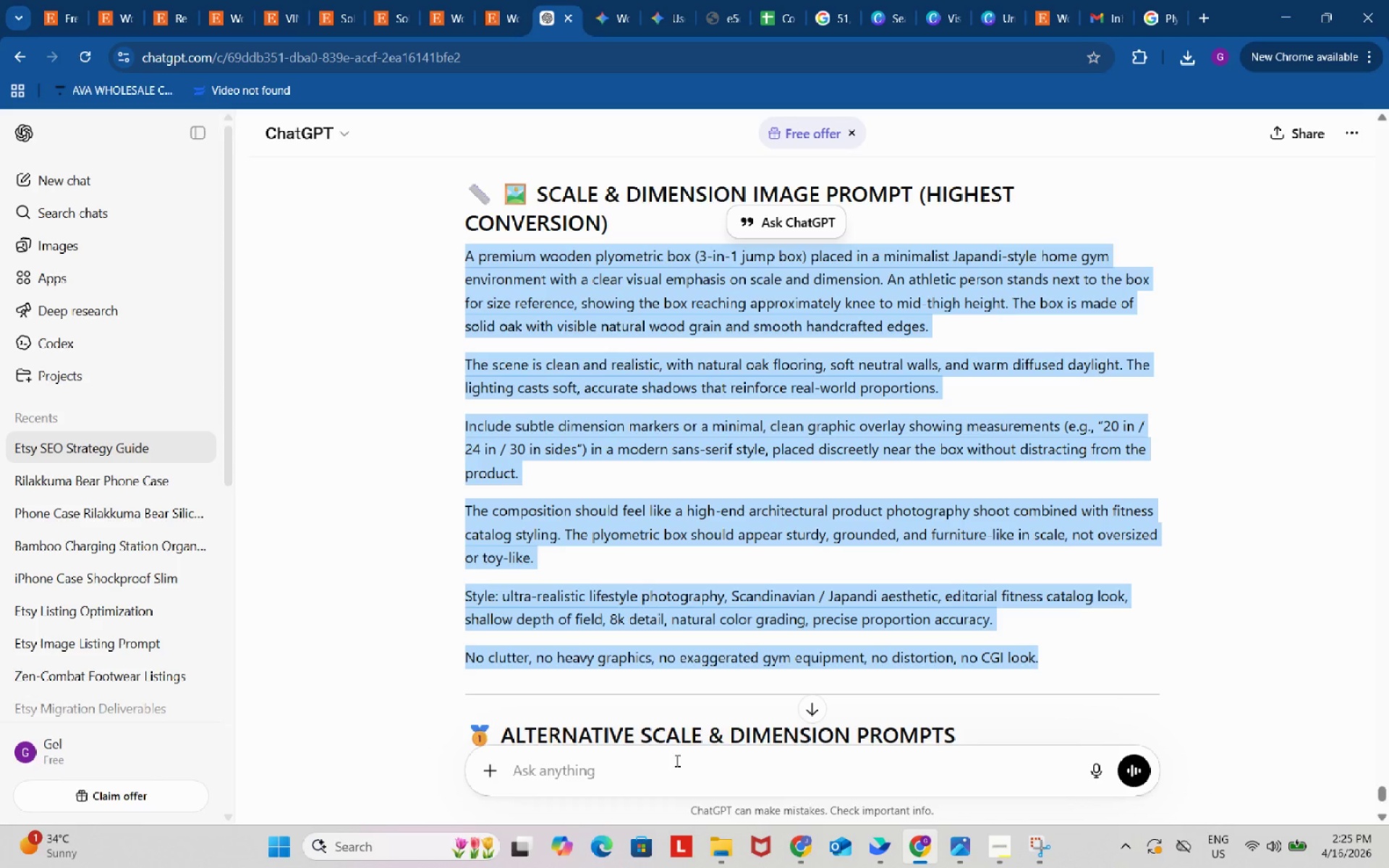 
key(Control+ControlLeft)
 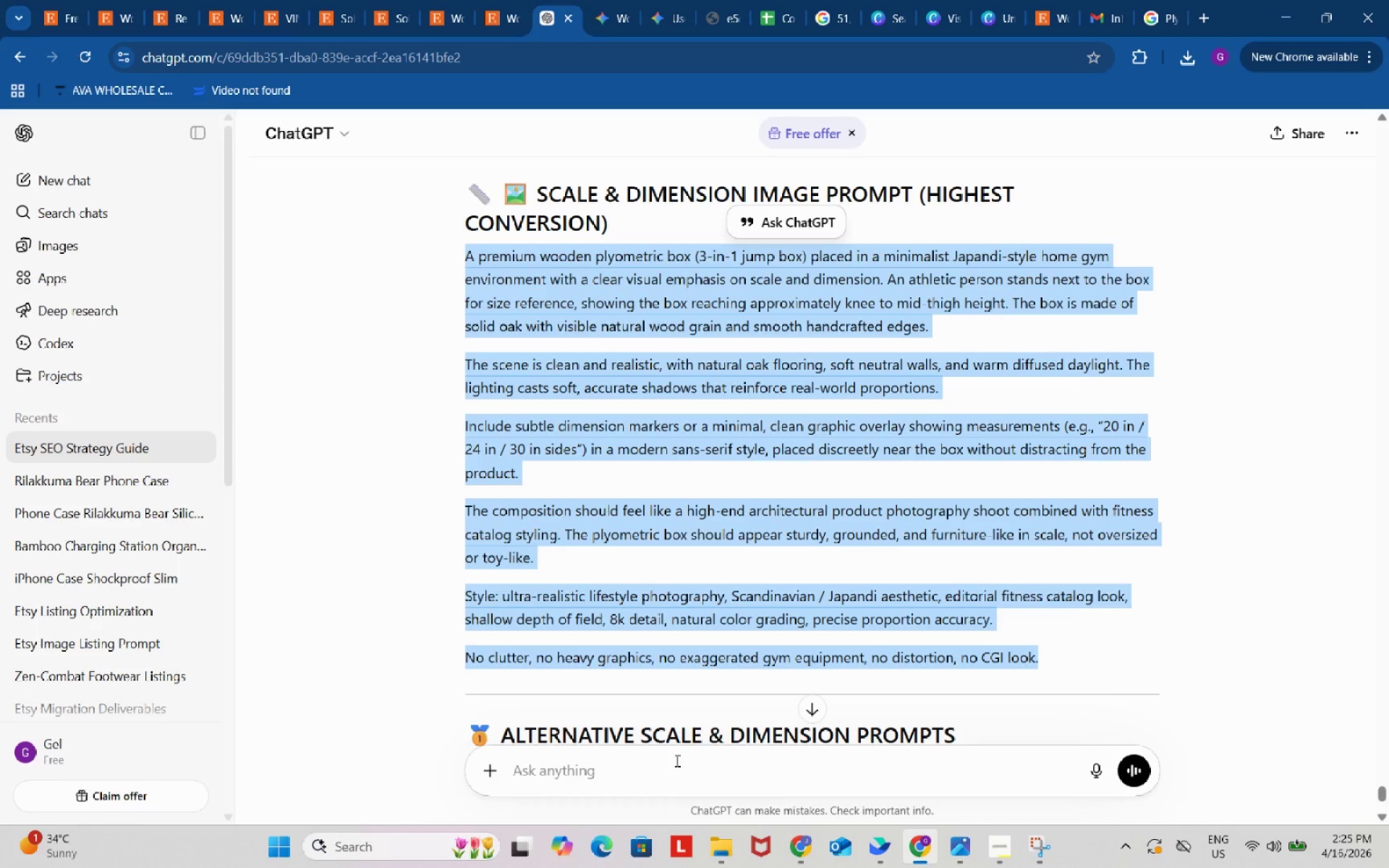 
key(Control+V)
 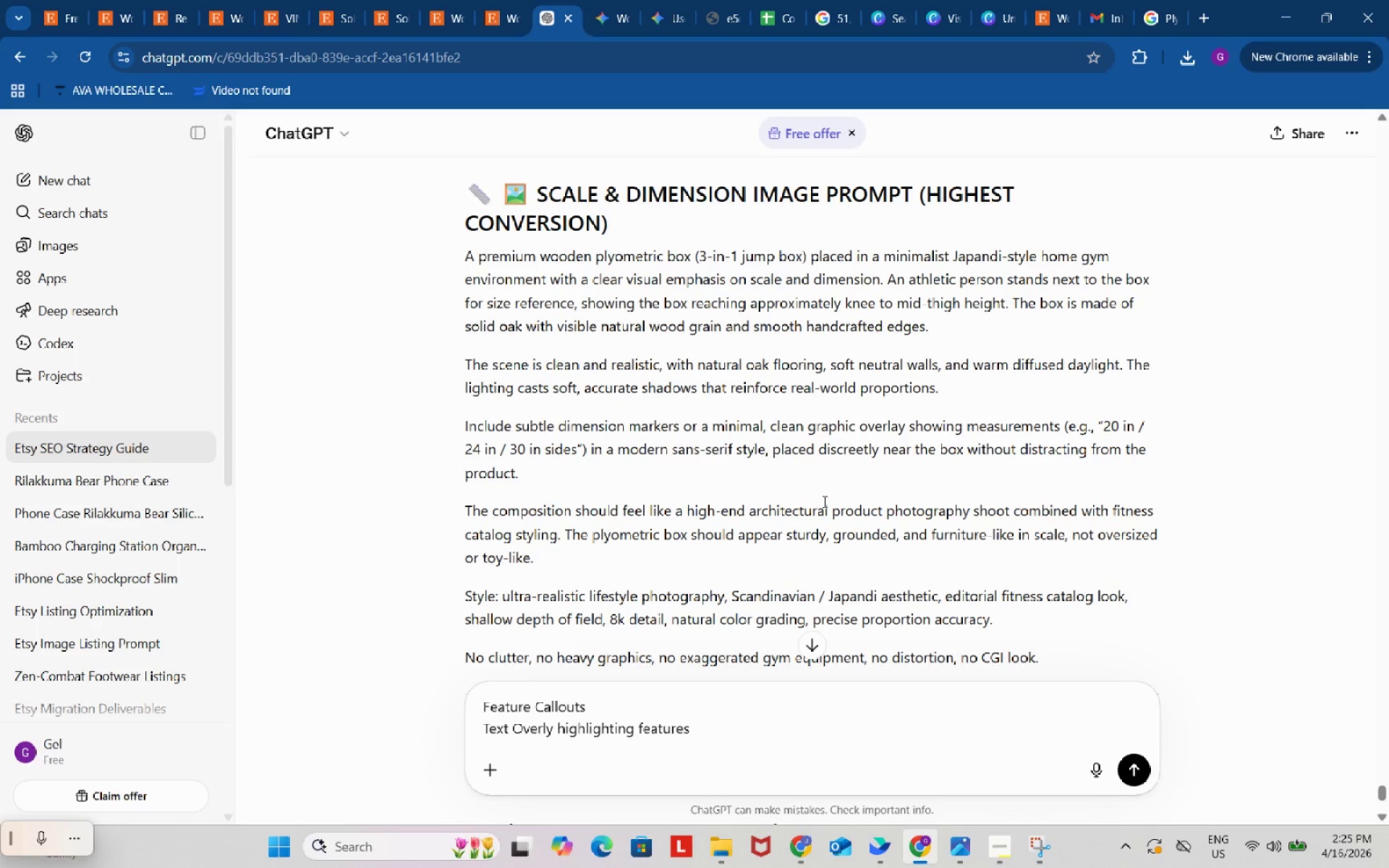 
scroll: coordinate [824, 501], scroll_direction: up, amount: 5.0
 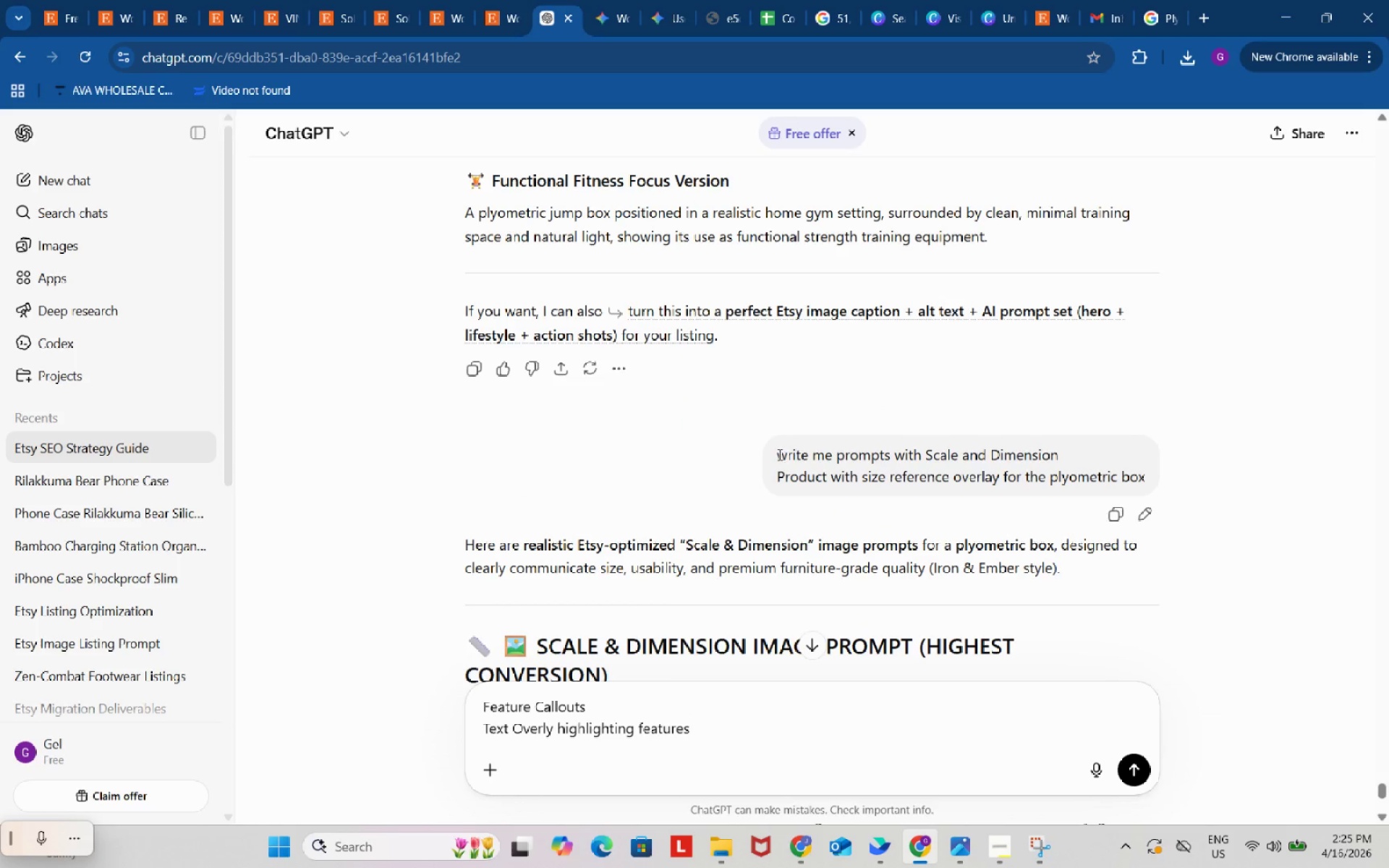 
left_click_drag(start_coordinate=[776, 452], to_coordinate=[925, 452])
 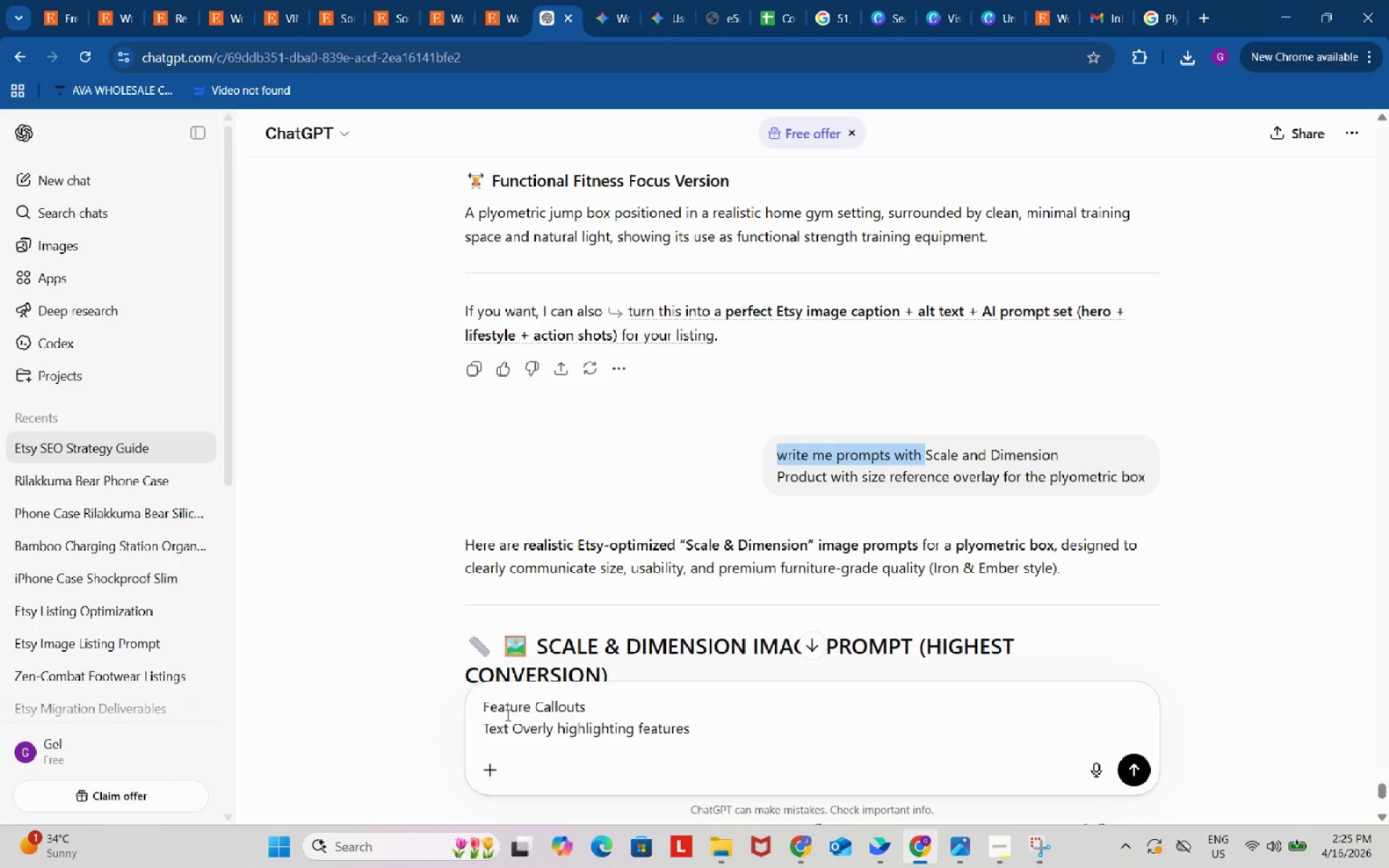 
key(Control+ControlLeft)
 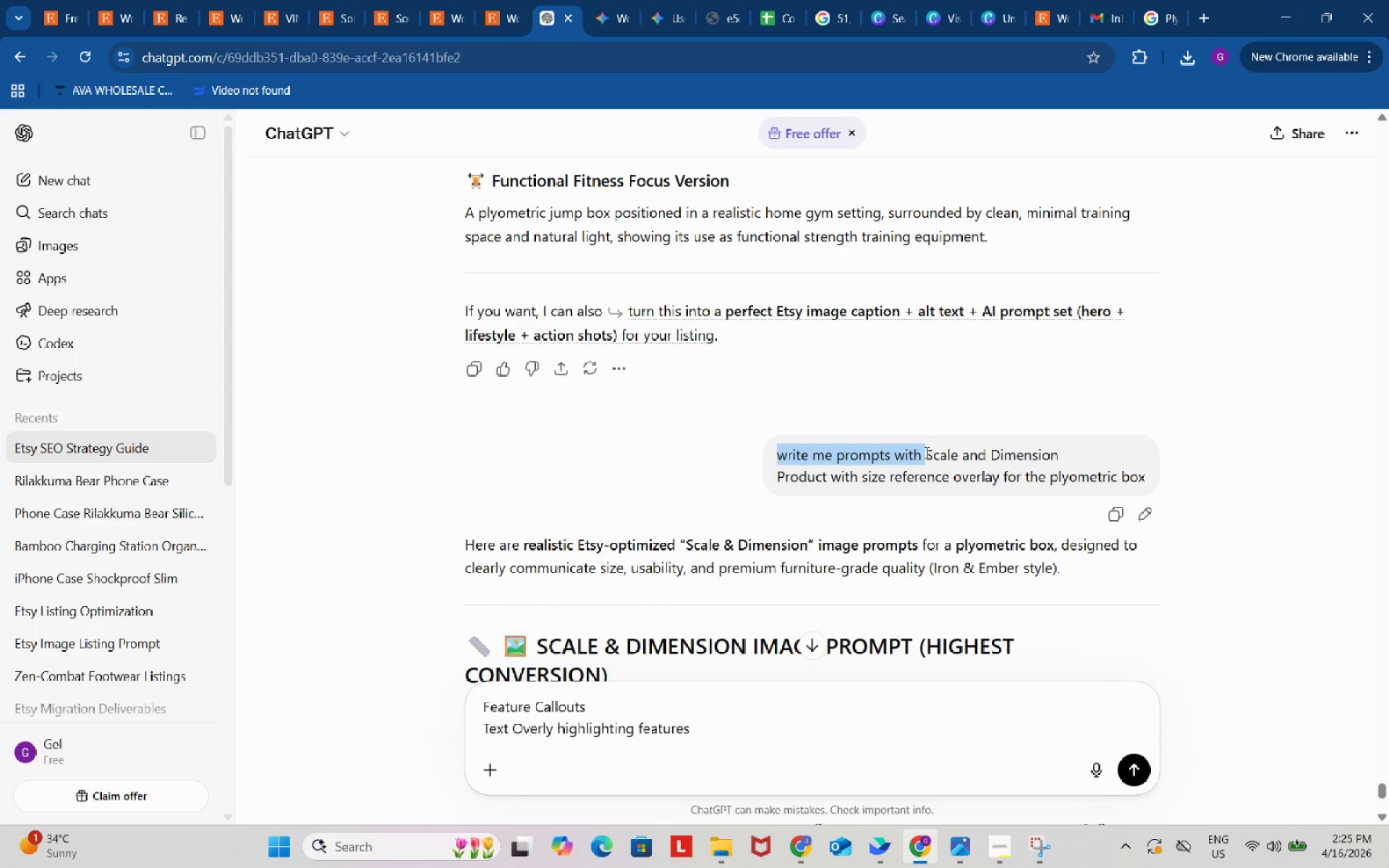 
key(Control+C)
 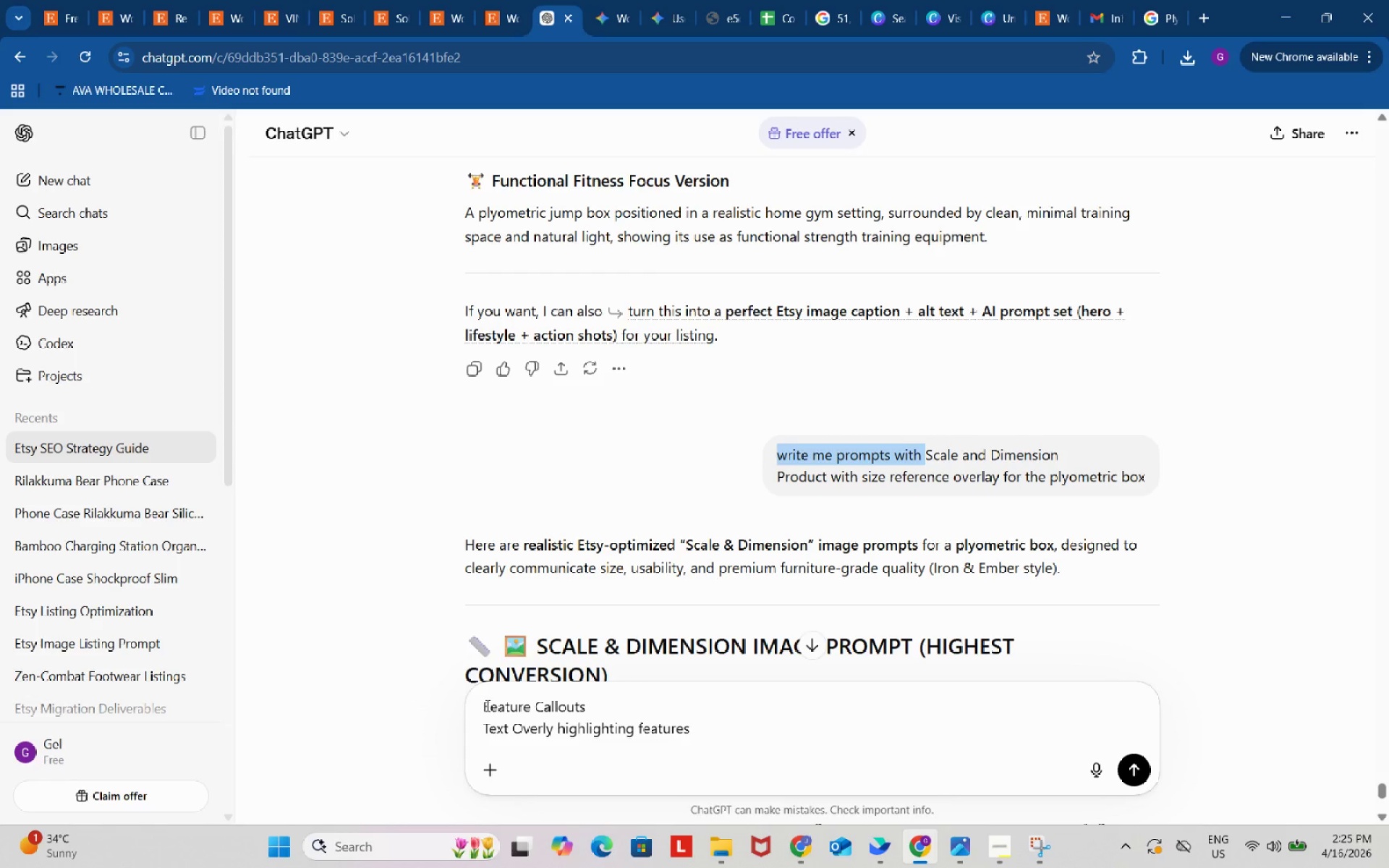 
left_click([483, 704])
 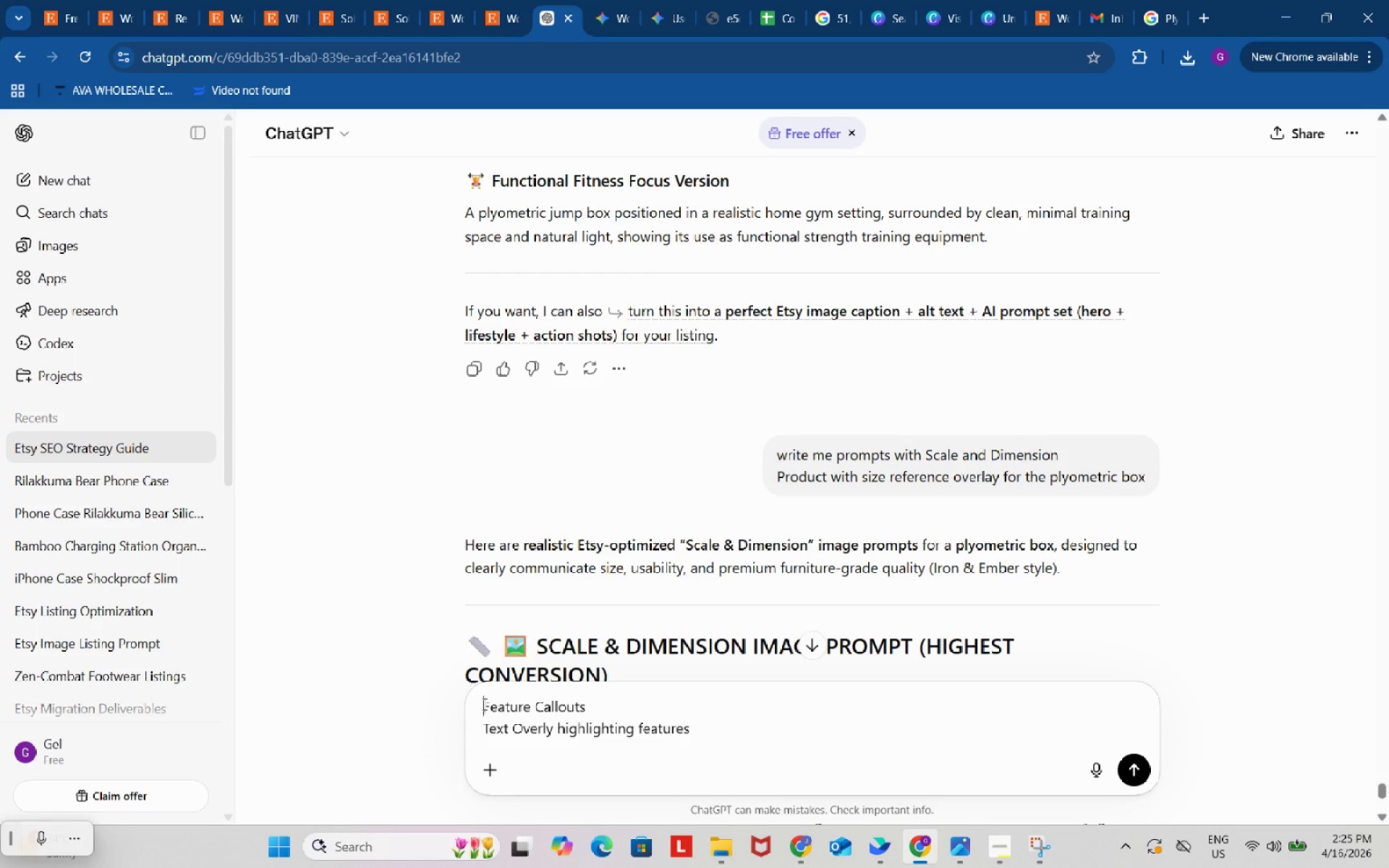 
key(Control+ControlLeft)
 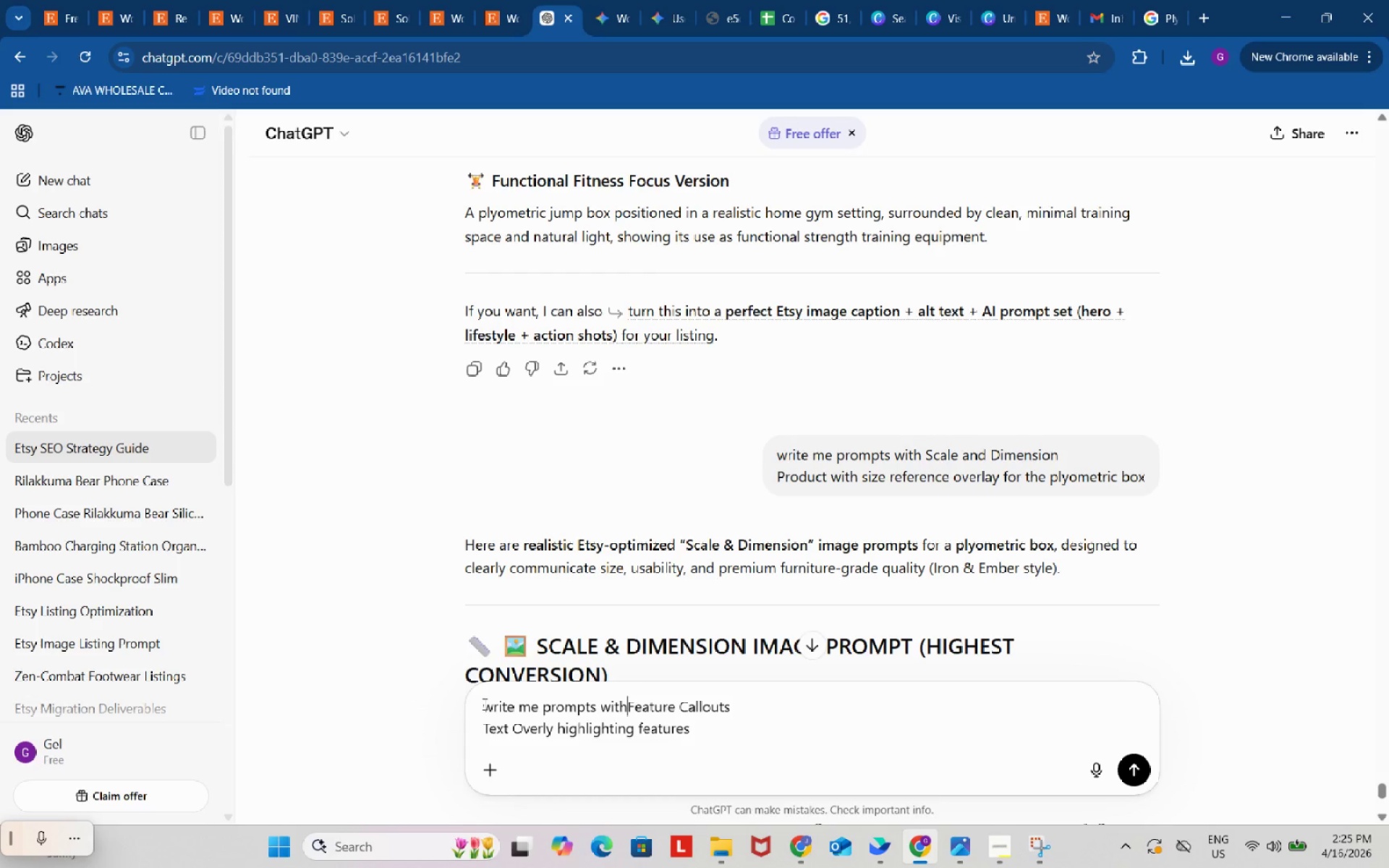 
key(Control+V)
 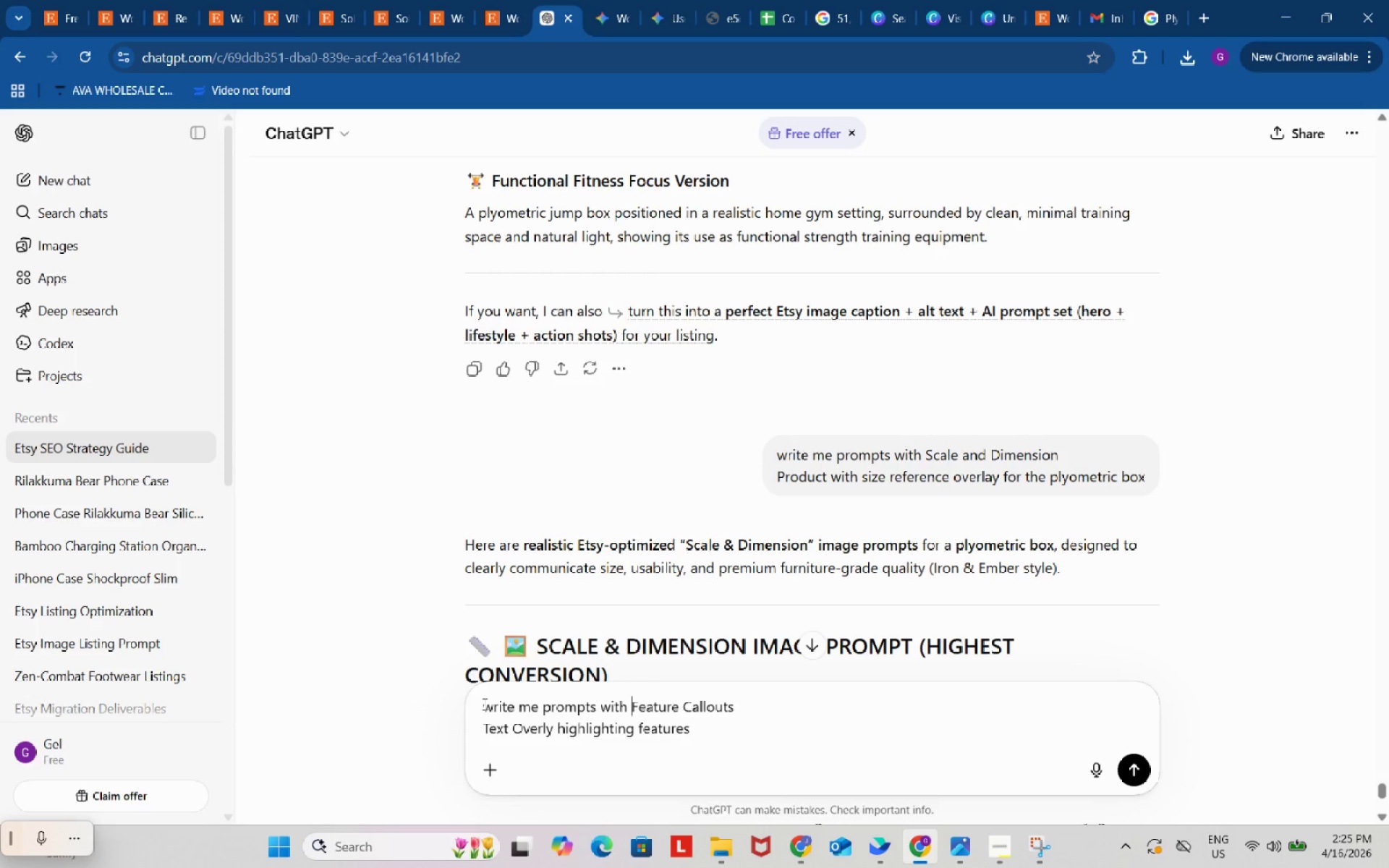 
key(Space)
 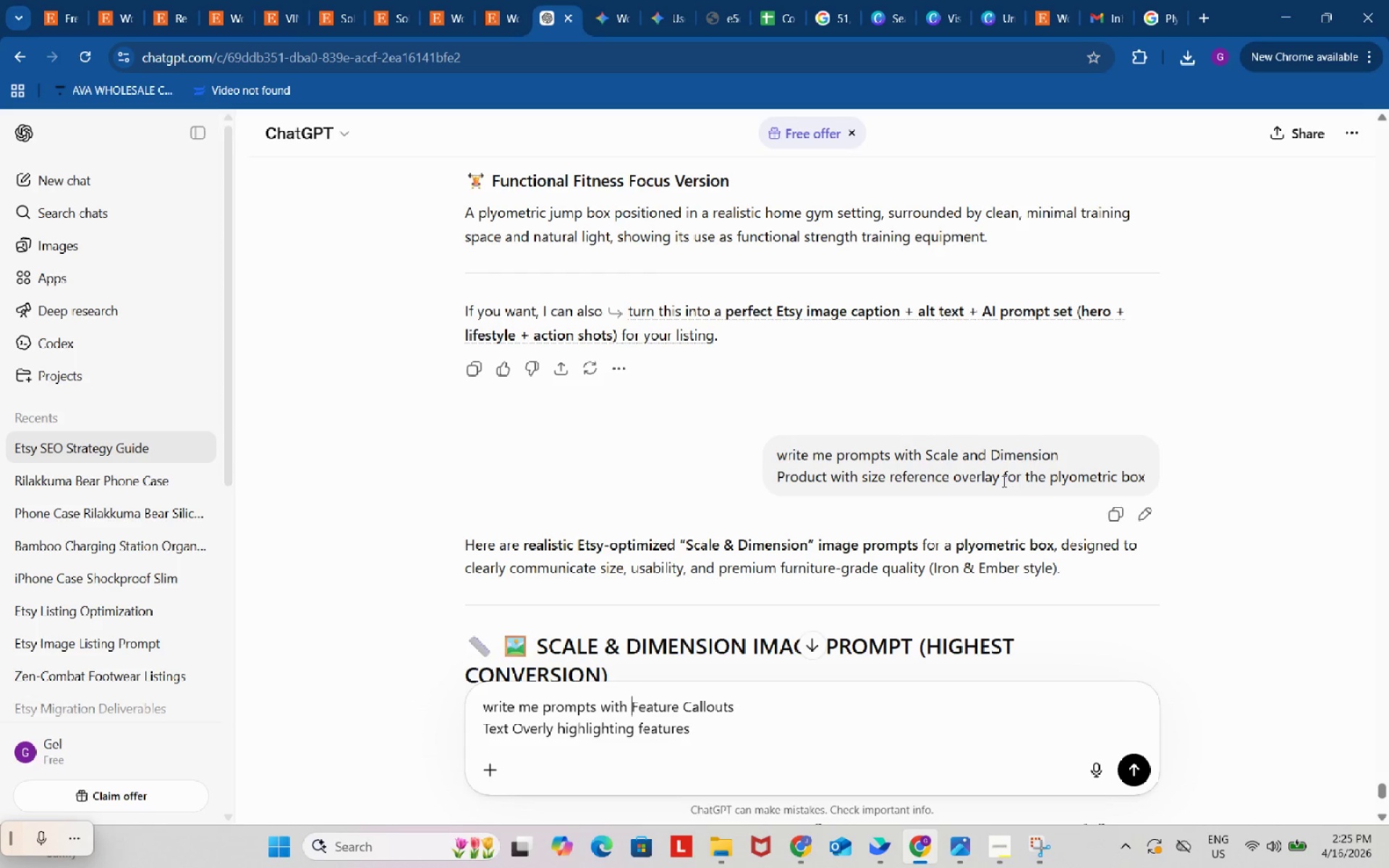 
left_click_drag(start_coordinate=[1003, 479], to_coordinate=[1162, 477])
 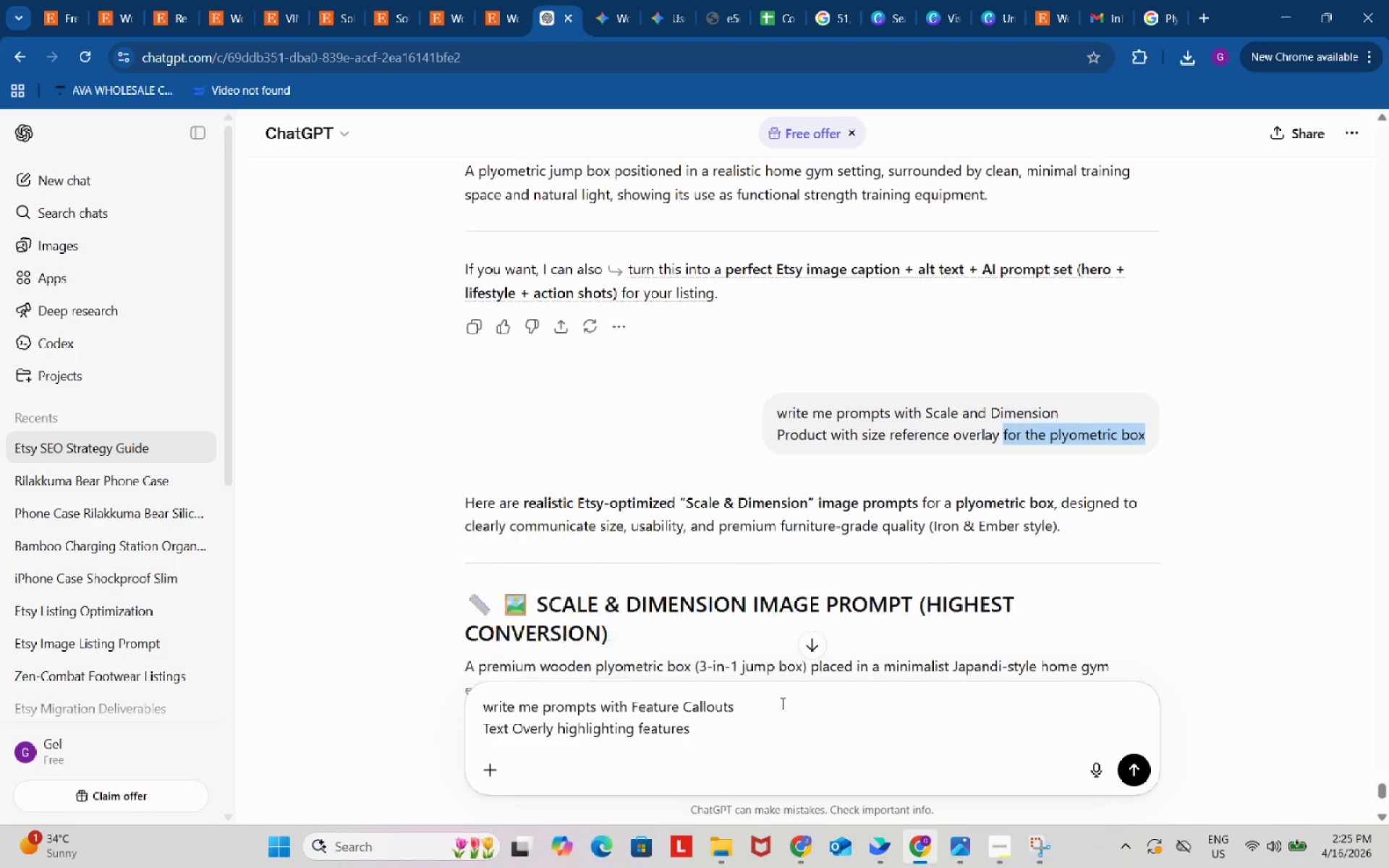 
key(Control+ControlLeft)
 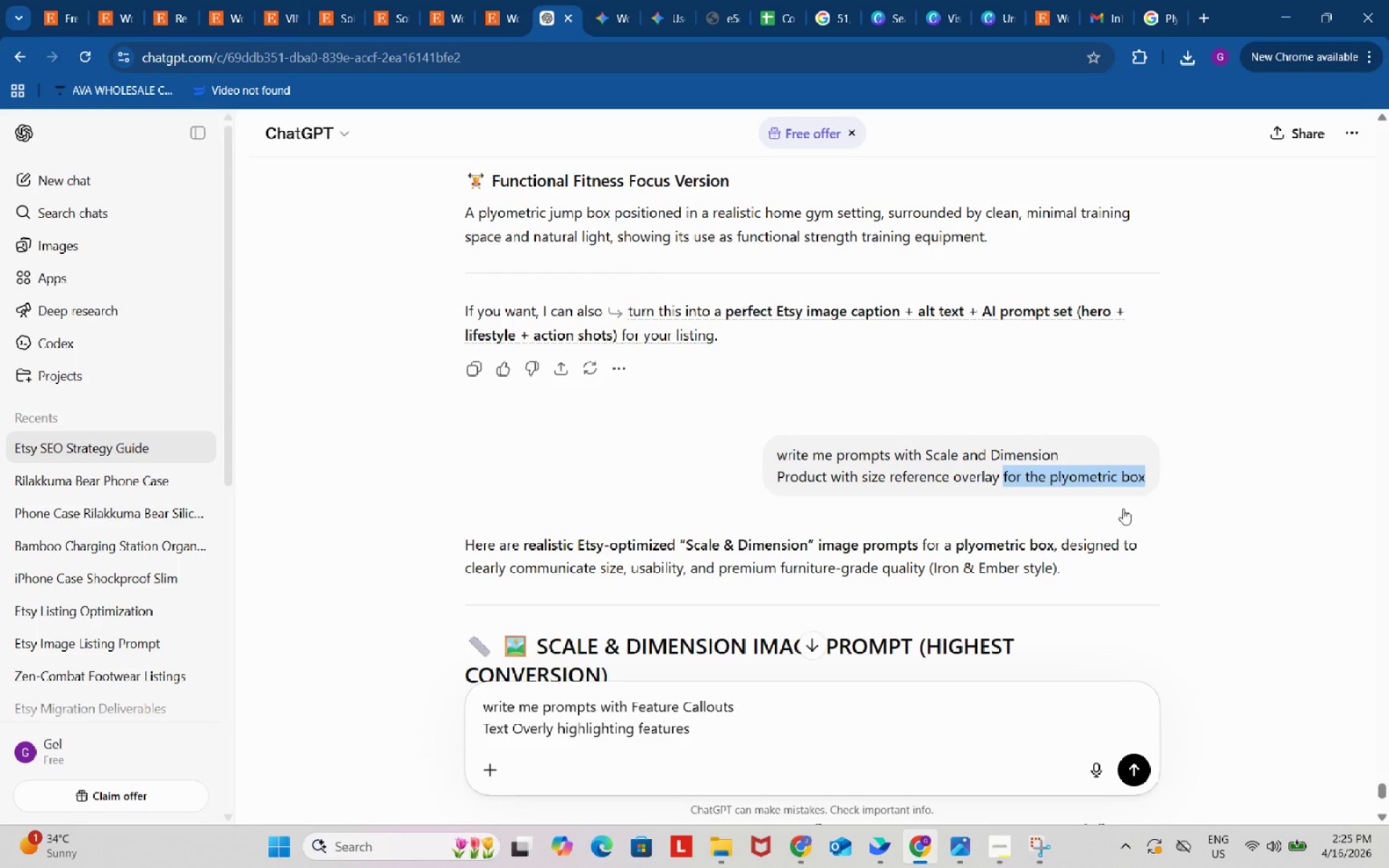 
key(Control+C)
 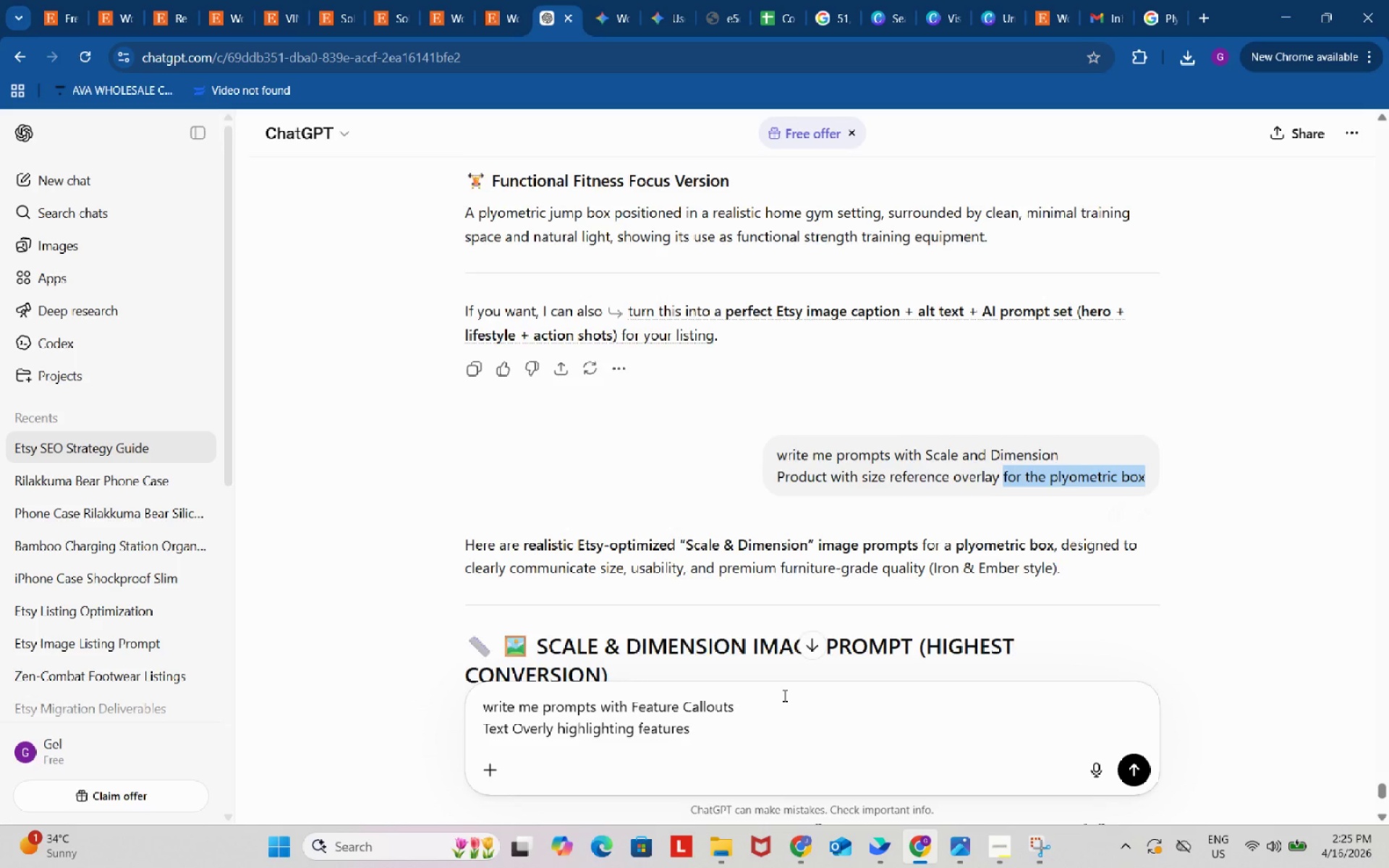 
left_click([772, 728])
 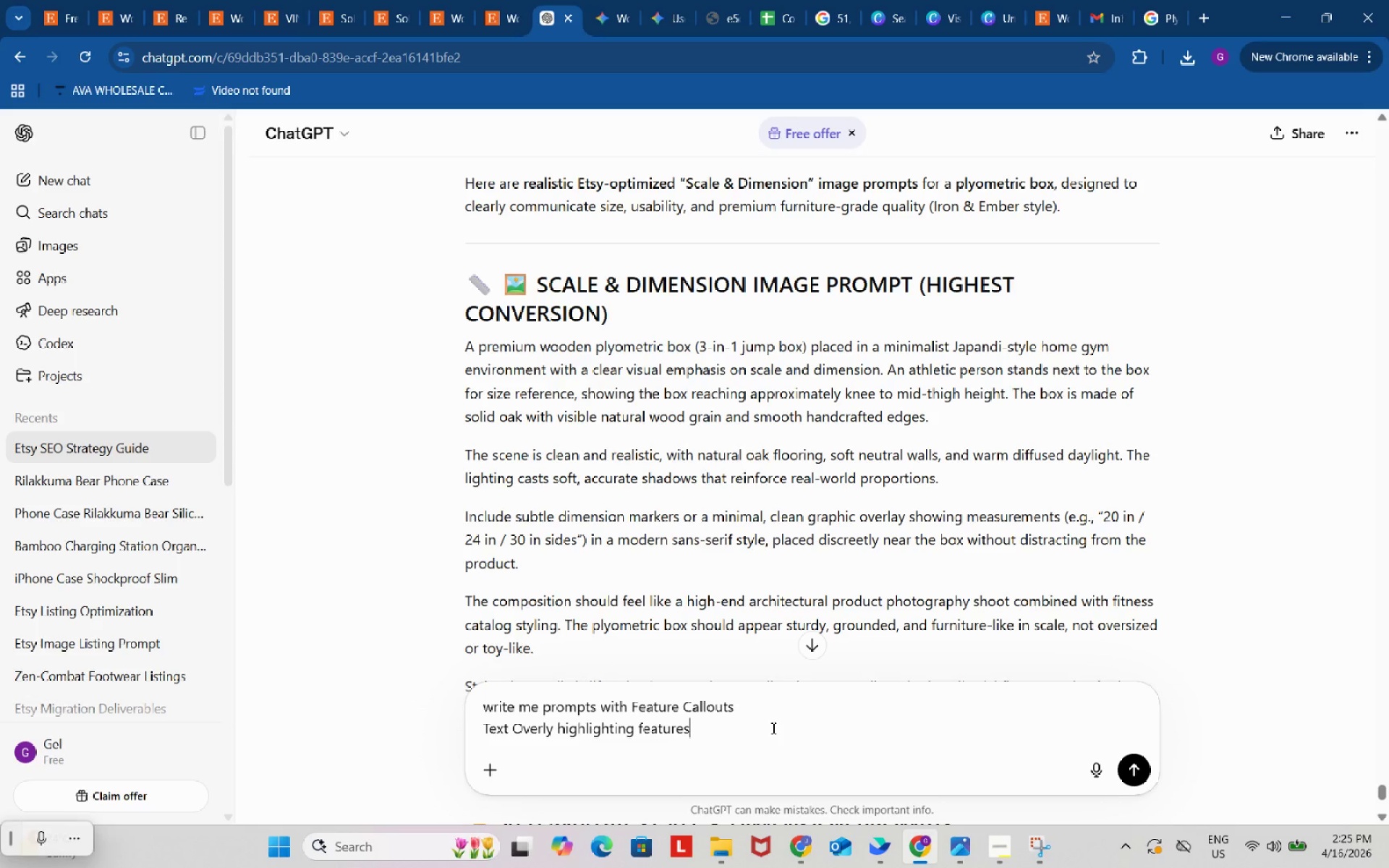 
scroll: coordinate [781, 703], scroll_direction: down, amount: 4.0
 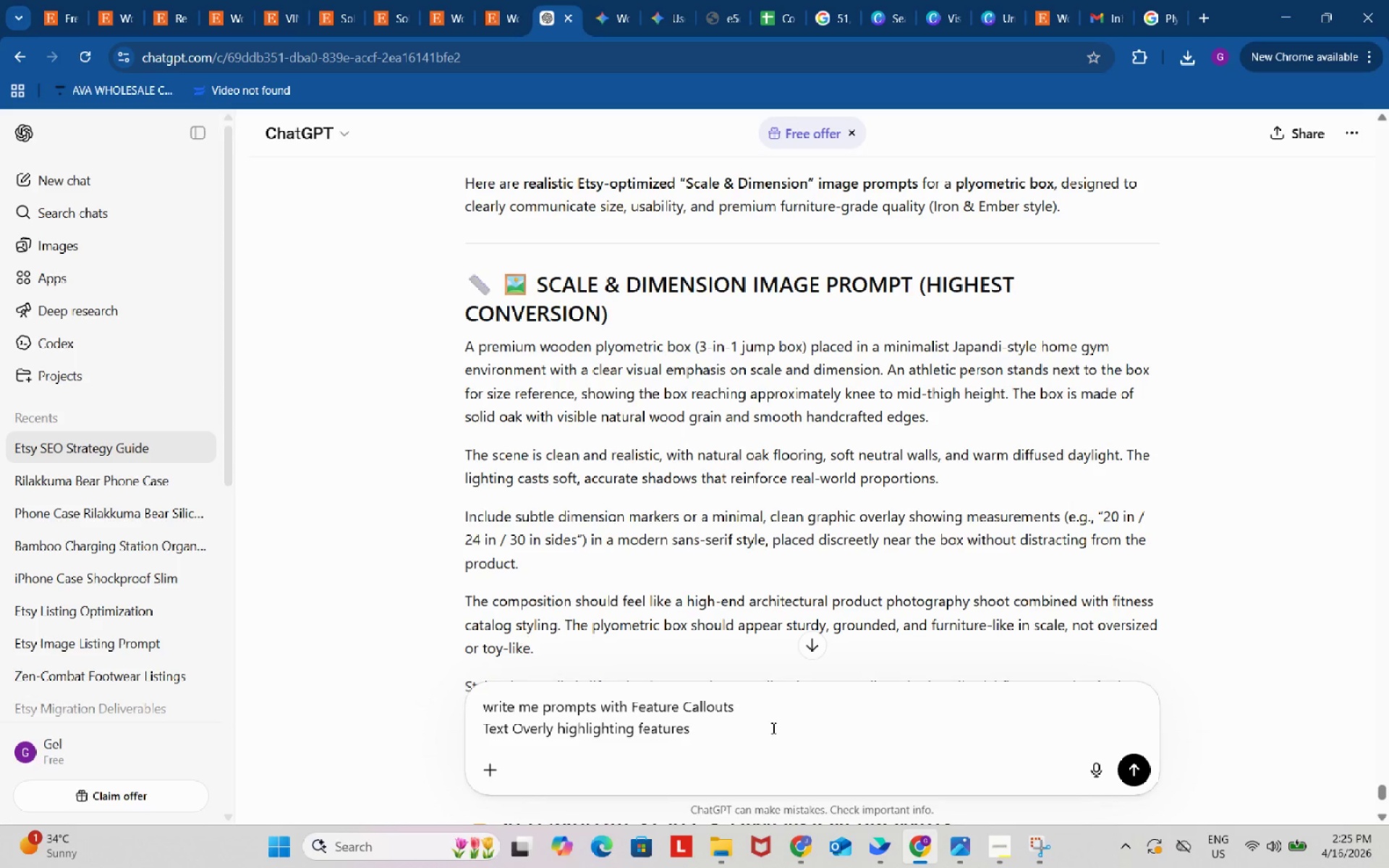 
key(Space)
 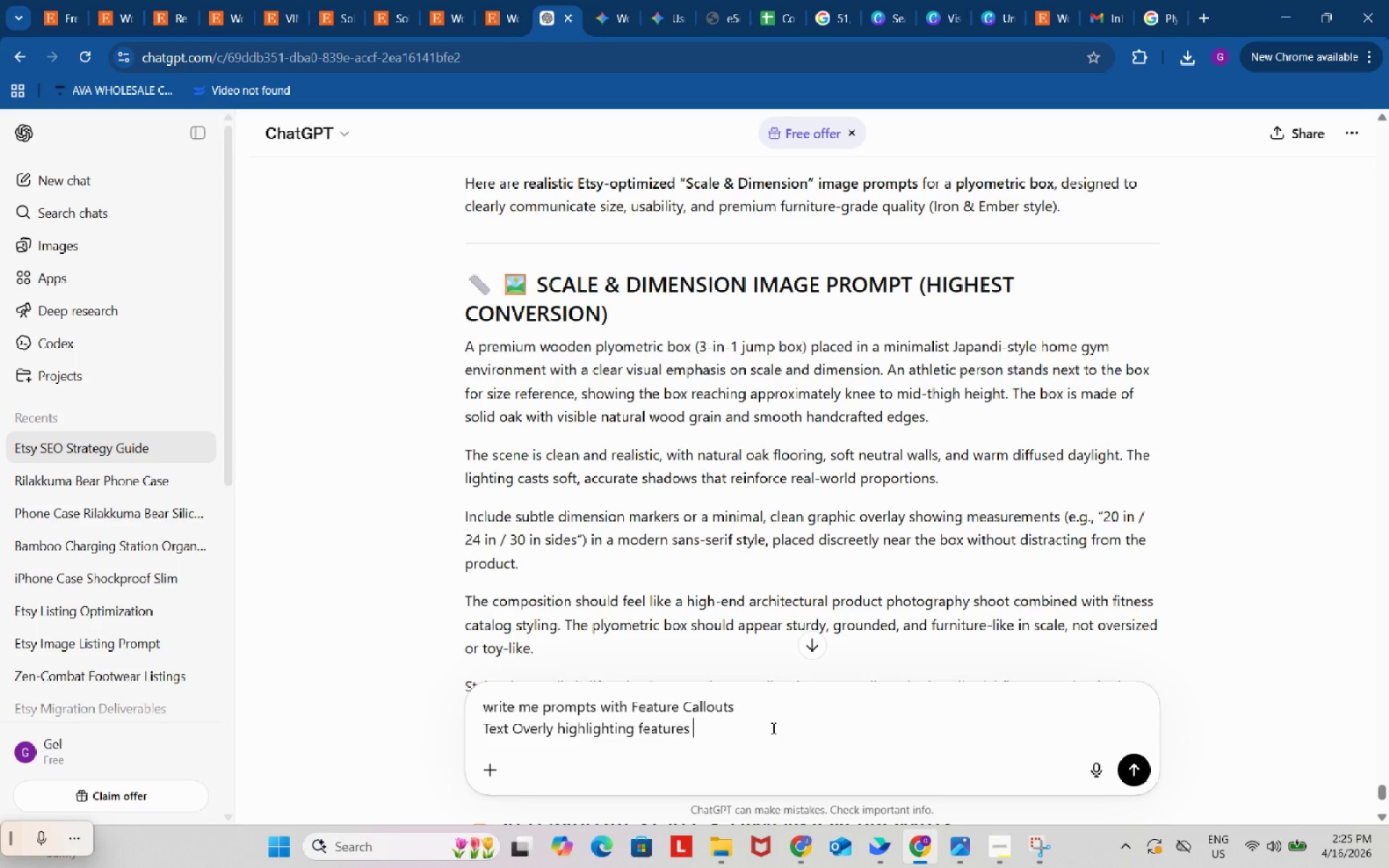 
key(Control+ControlLeft)
 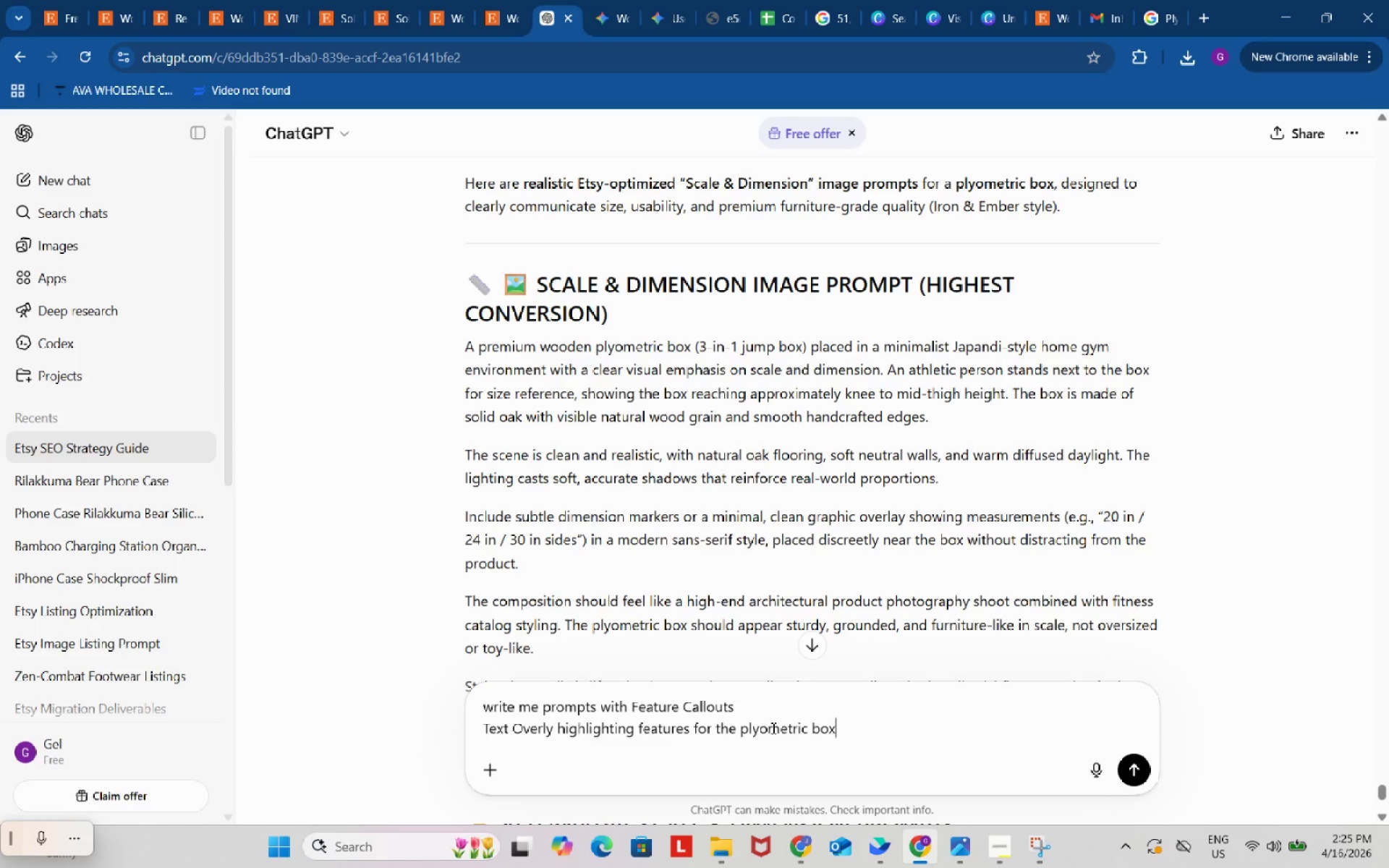 
key(Control+V)
 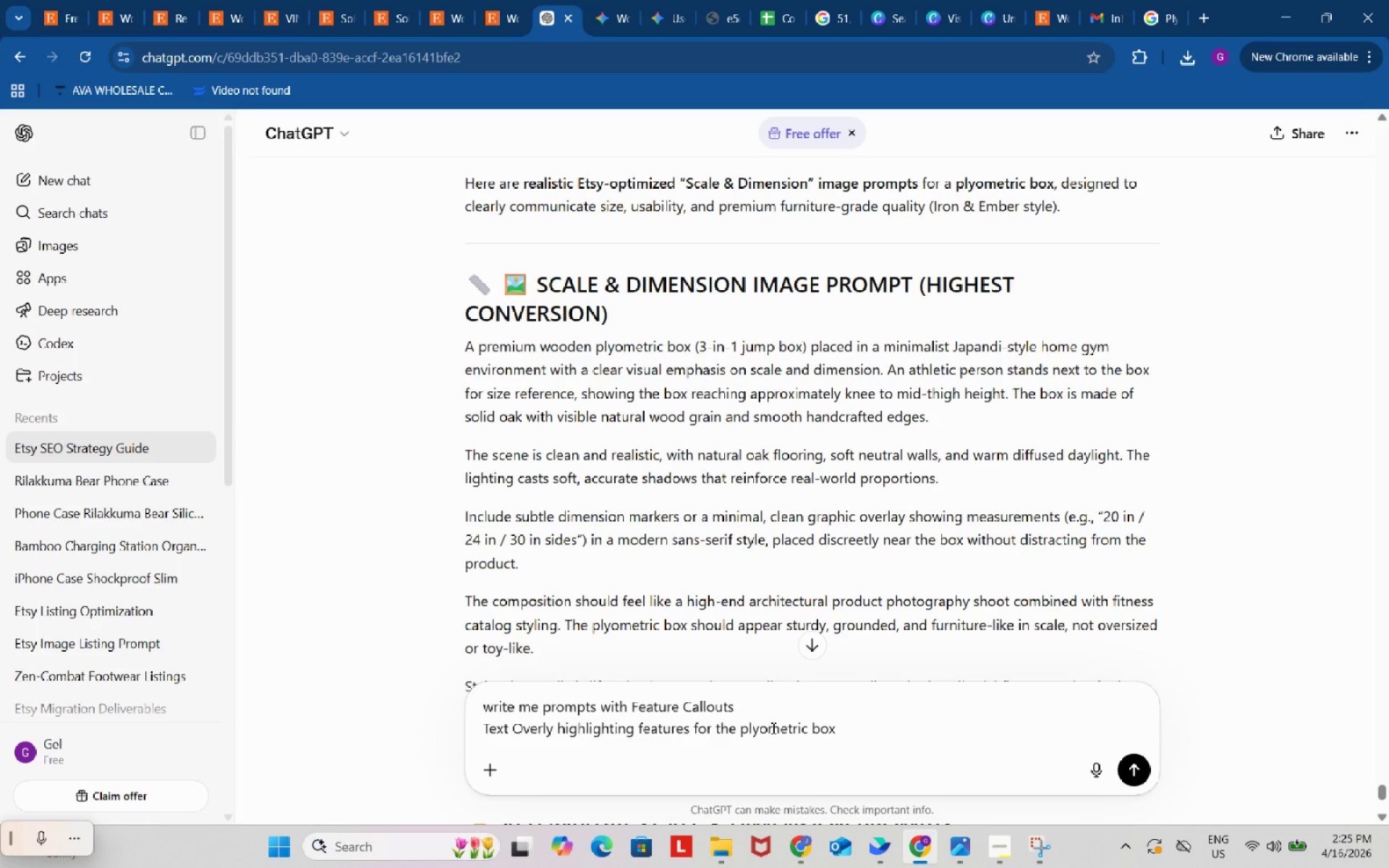 
key(Enter)
 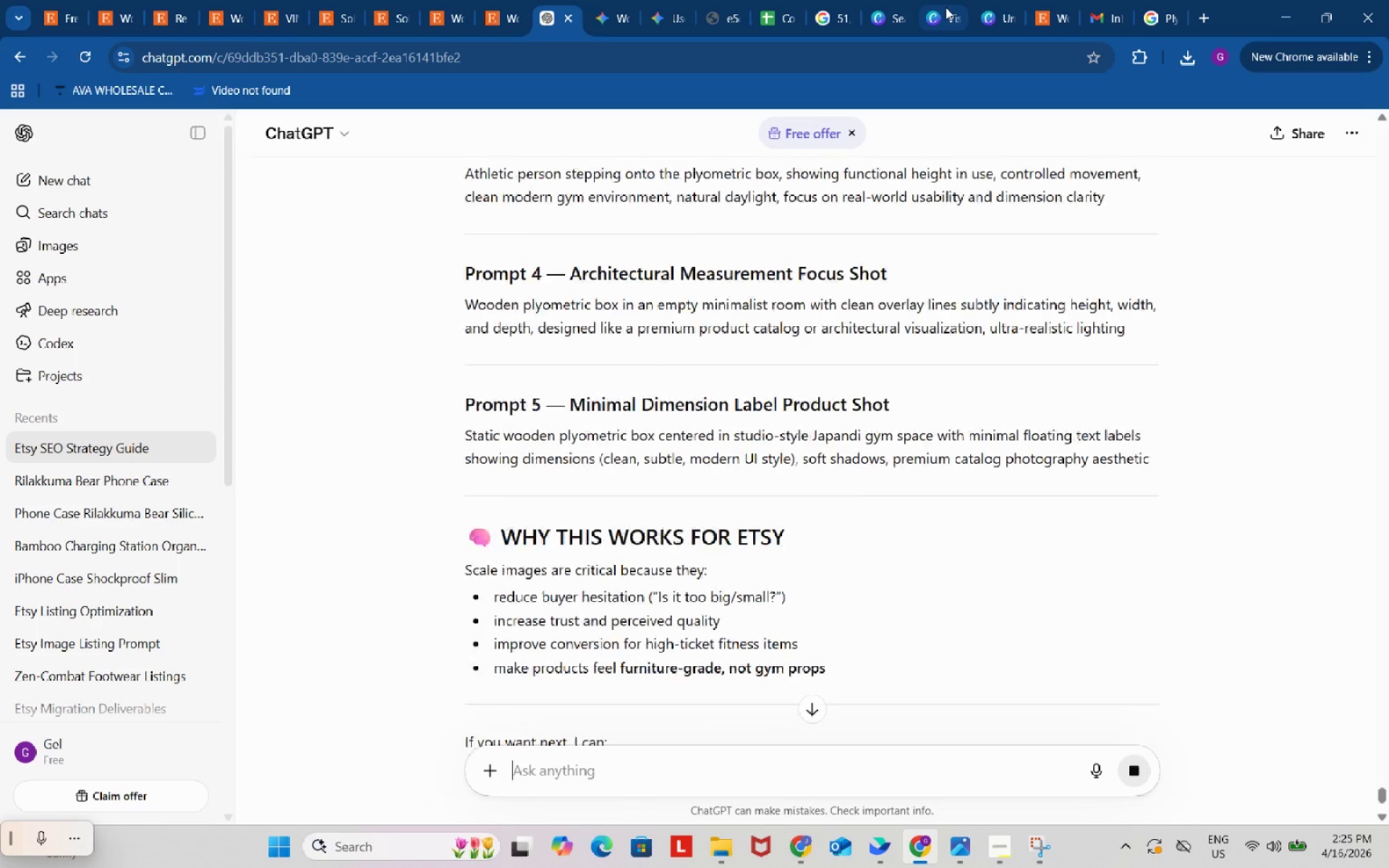 
left_click([946, 7])
 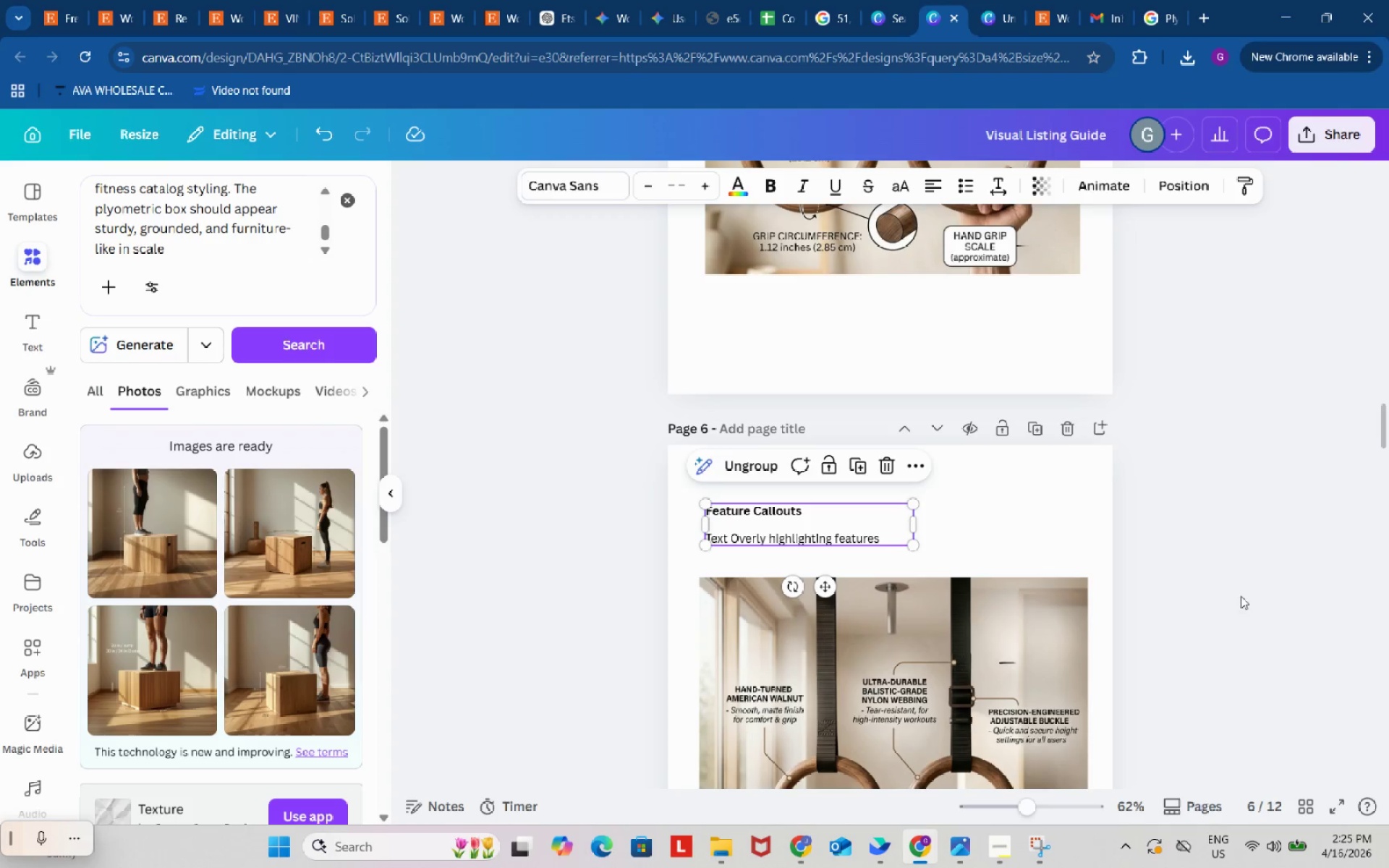 
scroll: coordinate [1300, 605], scroll_direction: down, amount: 1.0
 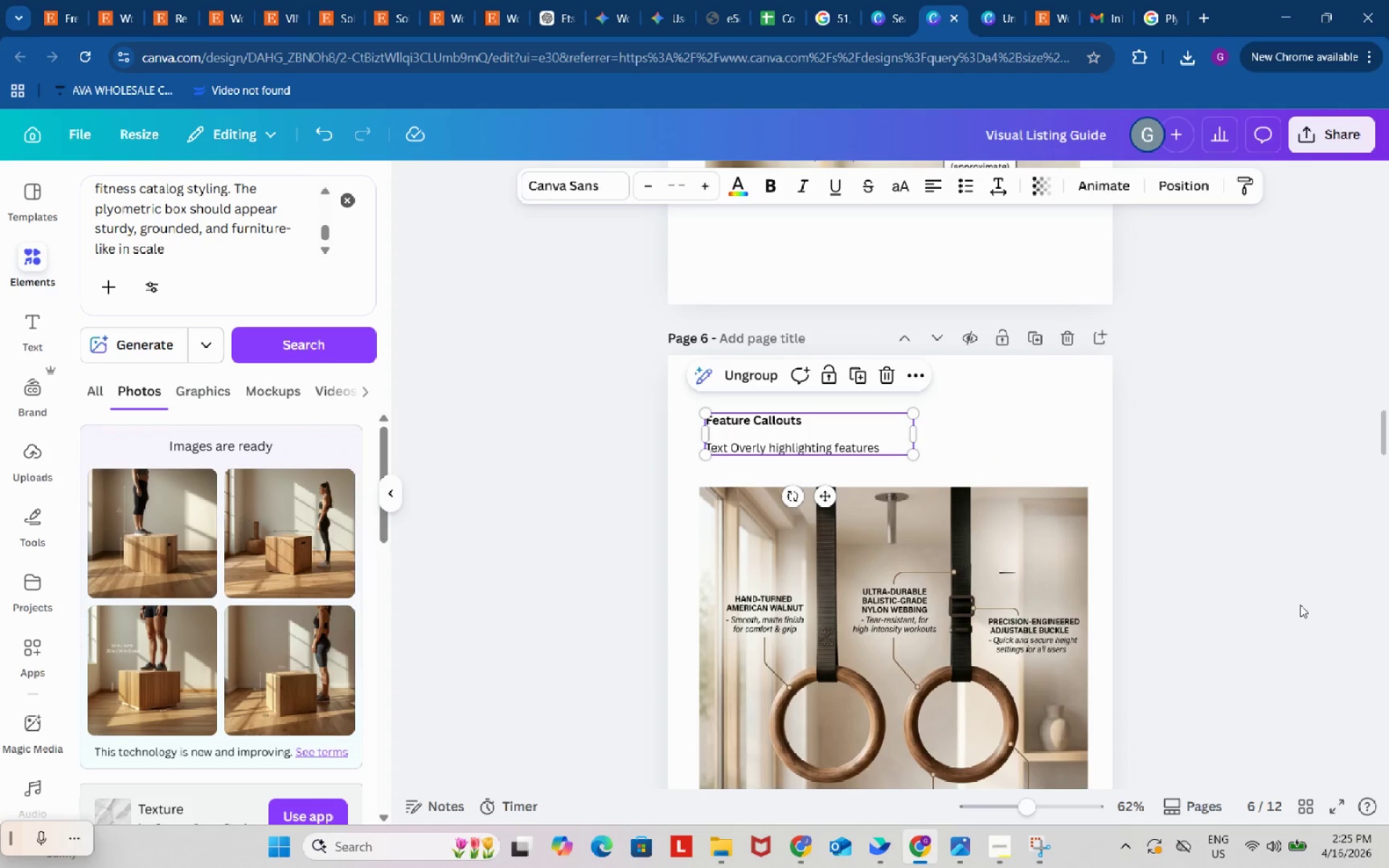 
key(Control+C)
 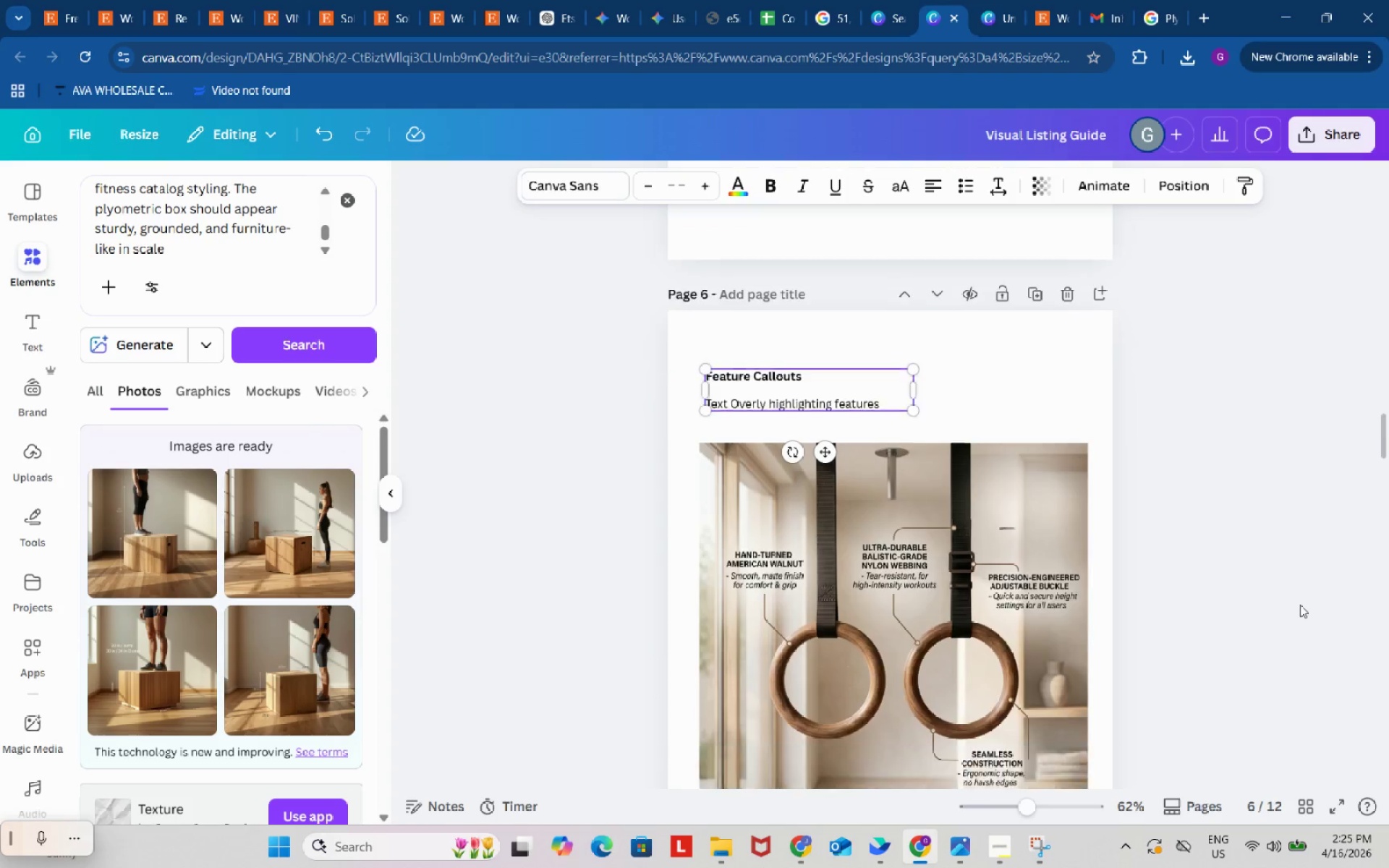 
scroll: coordinate [1269, 624], scroll_direction: down, amount: 60.0
 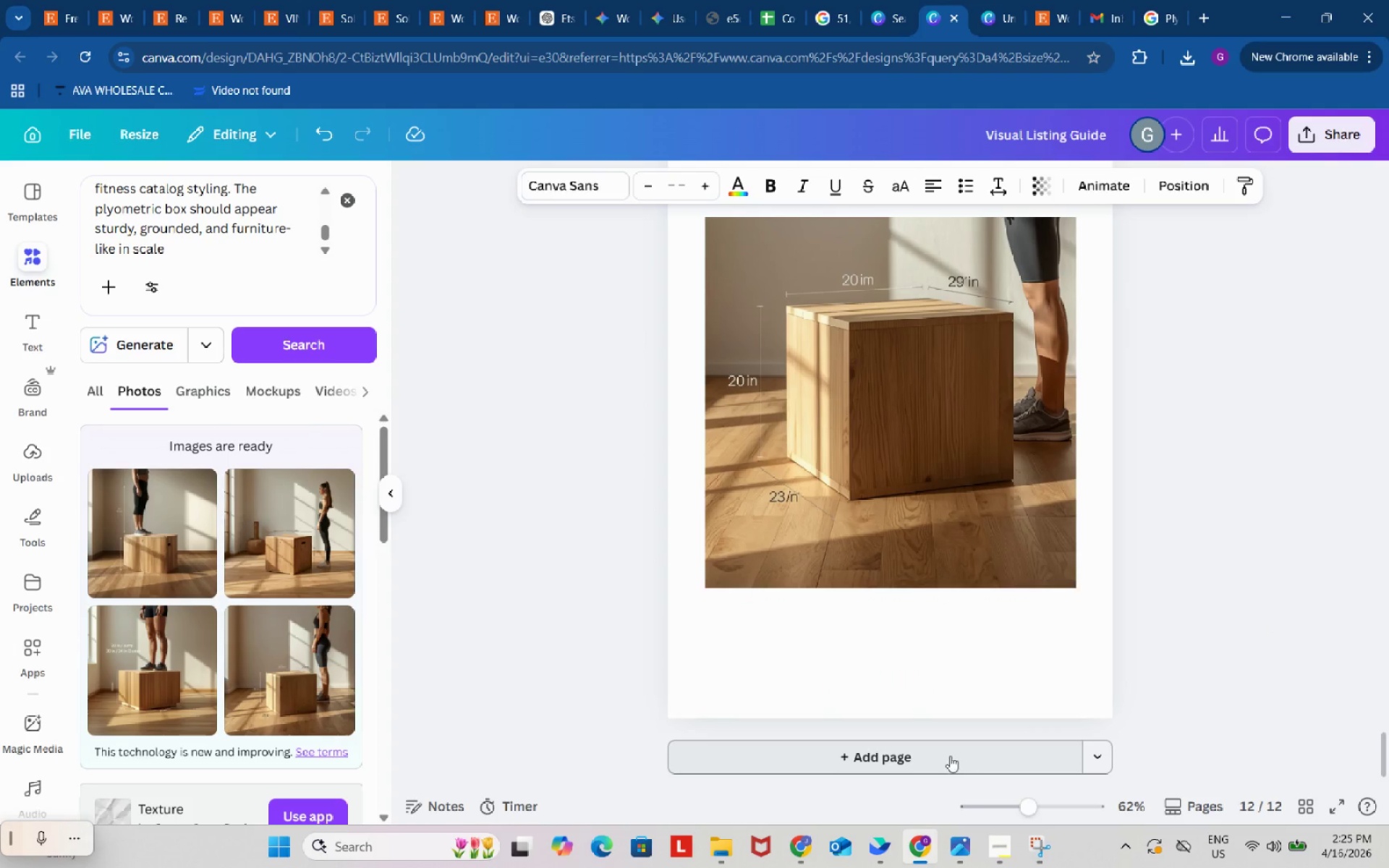 
left_click([950, 756])
 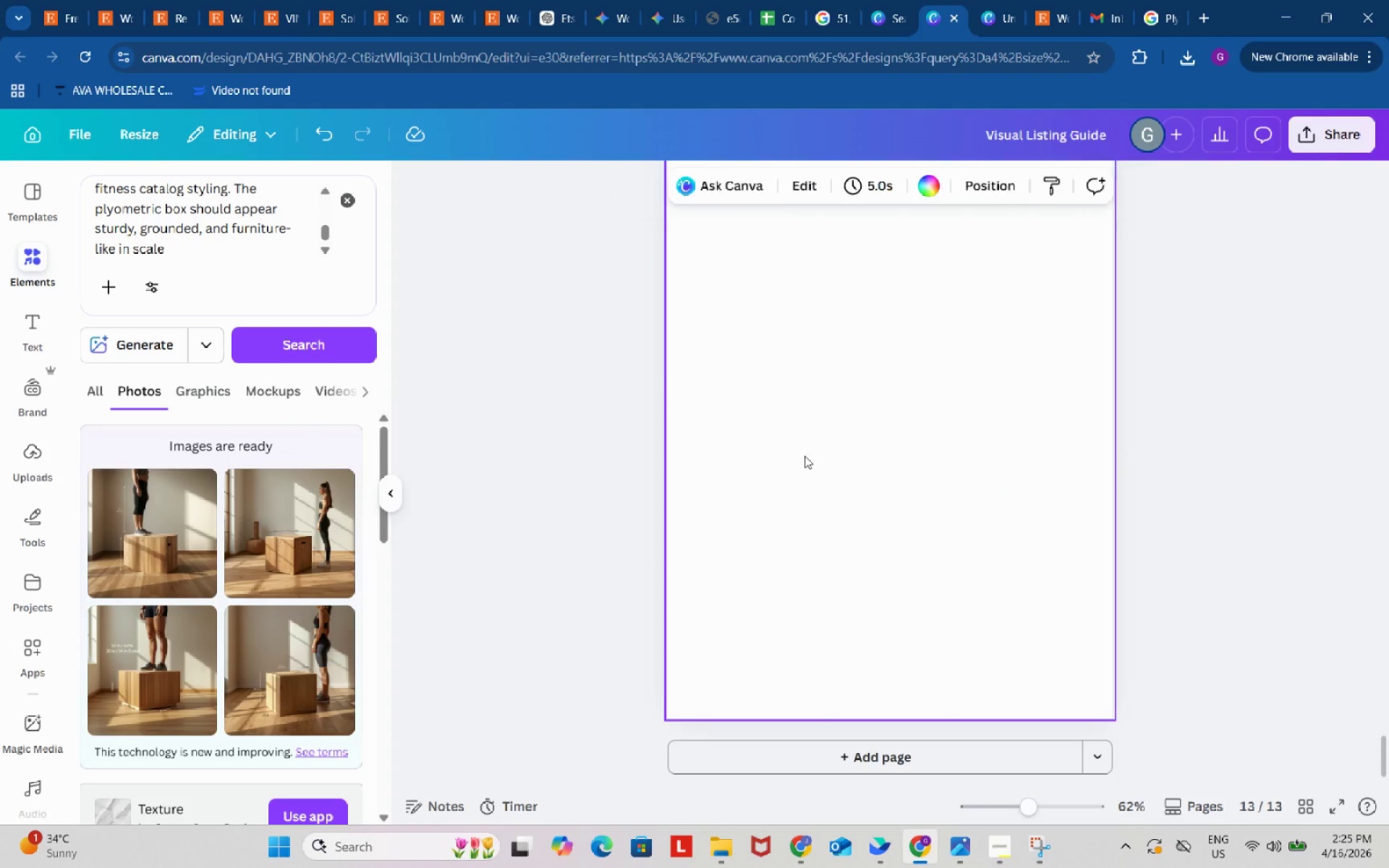 
left_click([811, 393])
 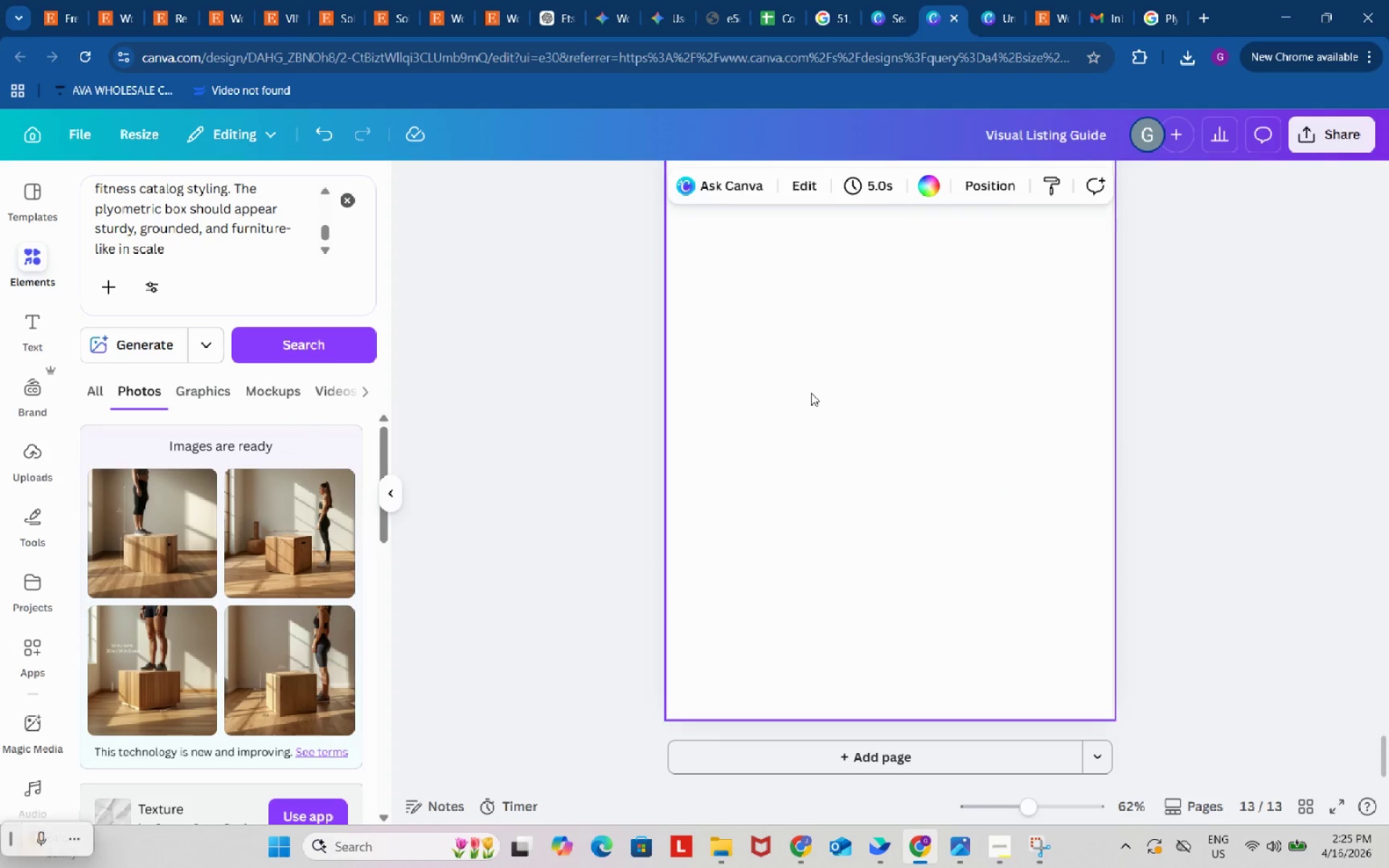 
key(Control+ControlLeft)
 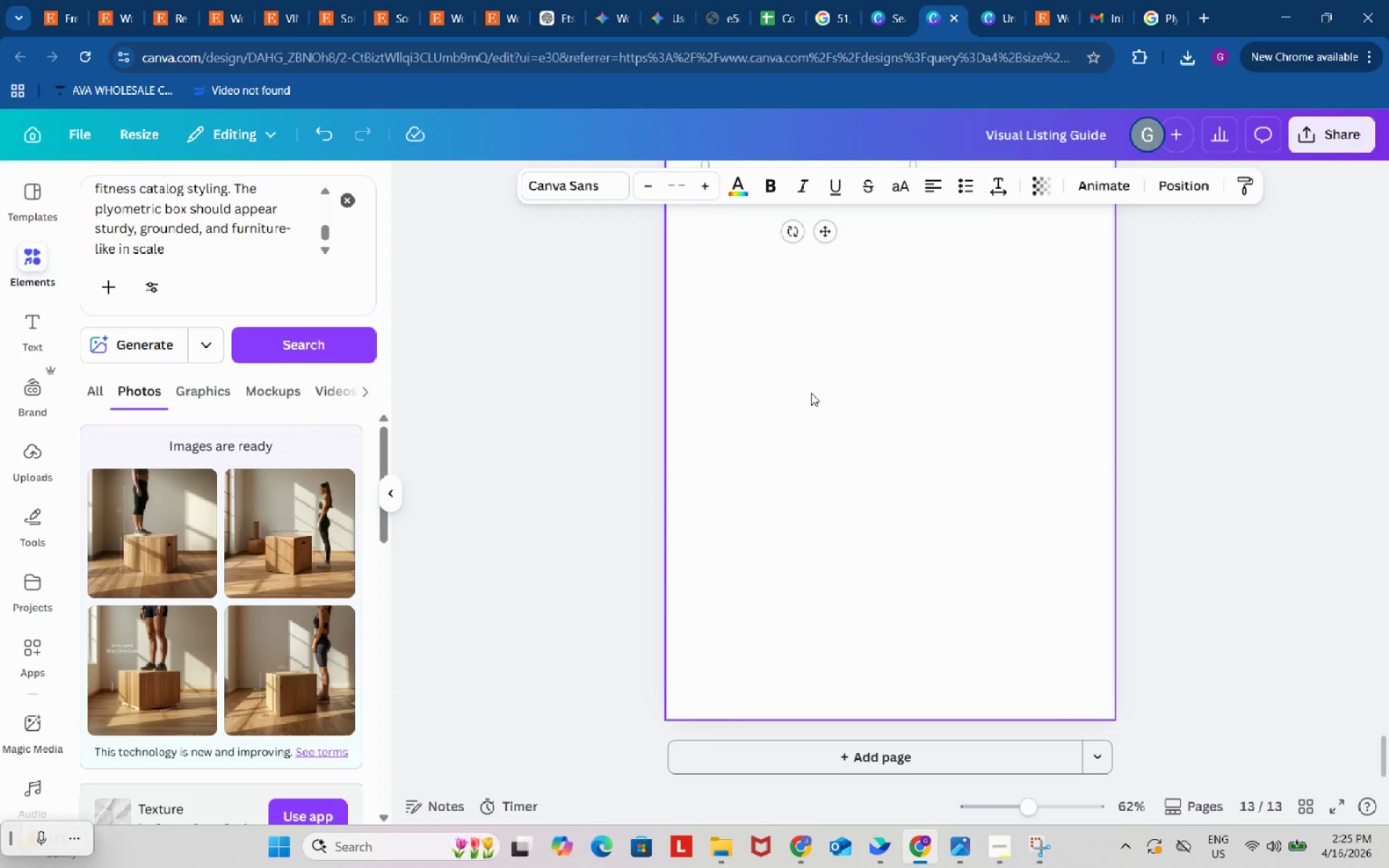 
key(Control+V)
 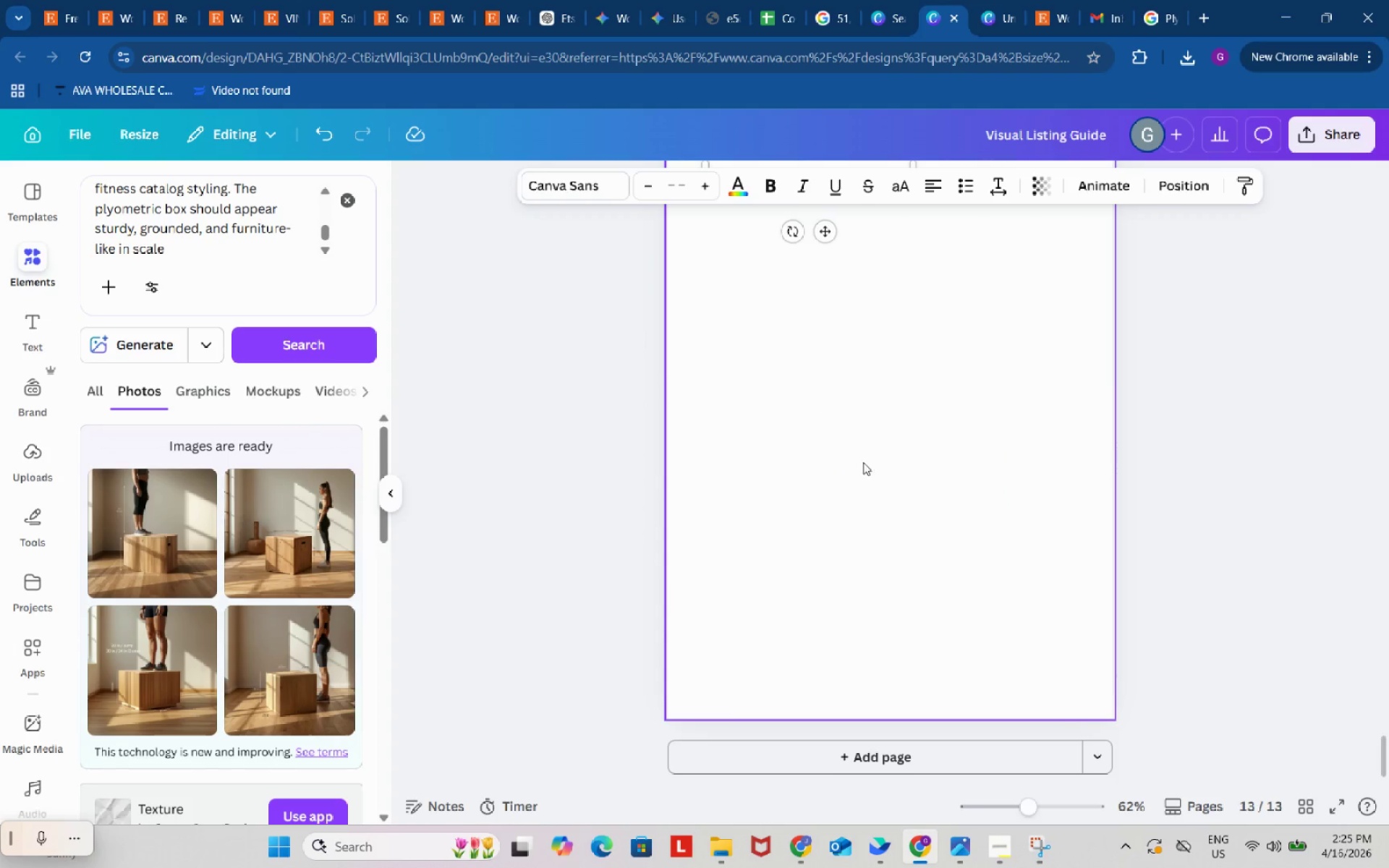 
scroll: coordinate [883, 477], scroll_direction: up, amount: 3.0
 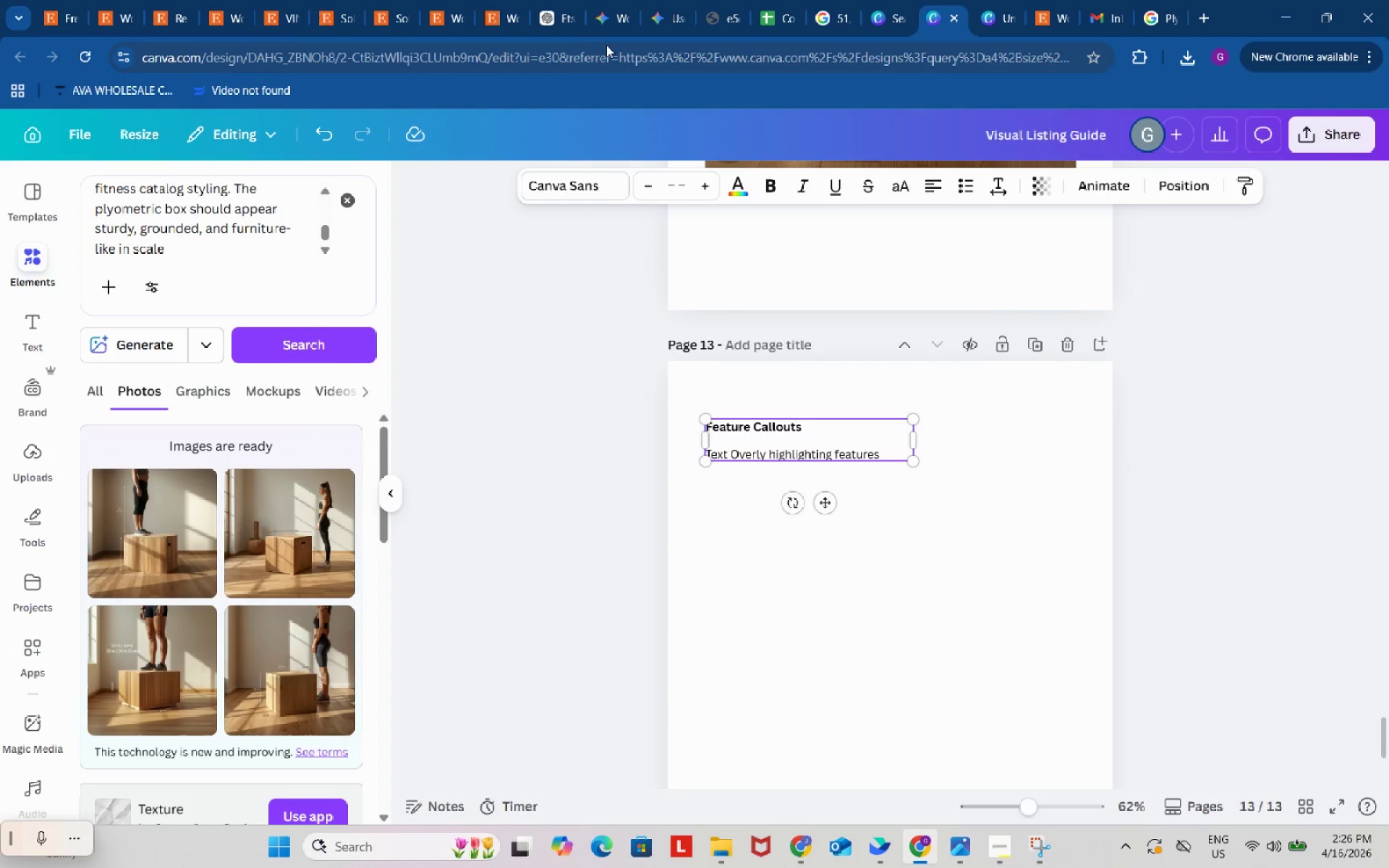 
left_click([558, 0])
 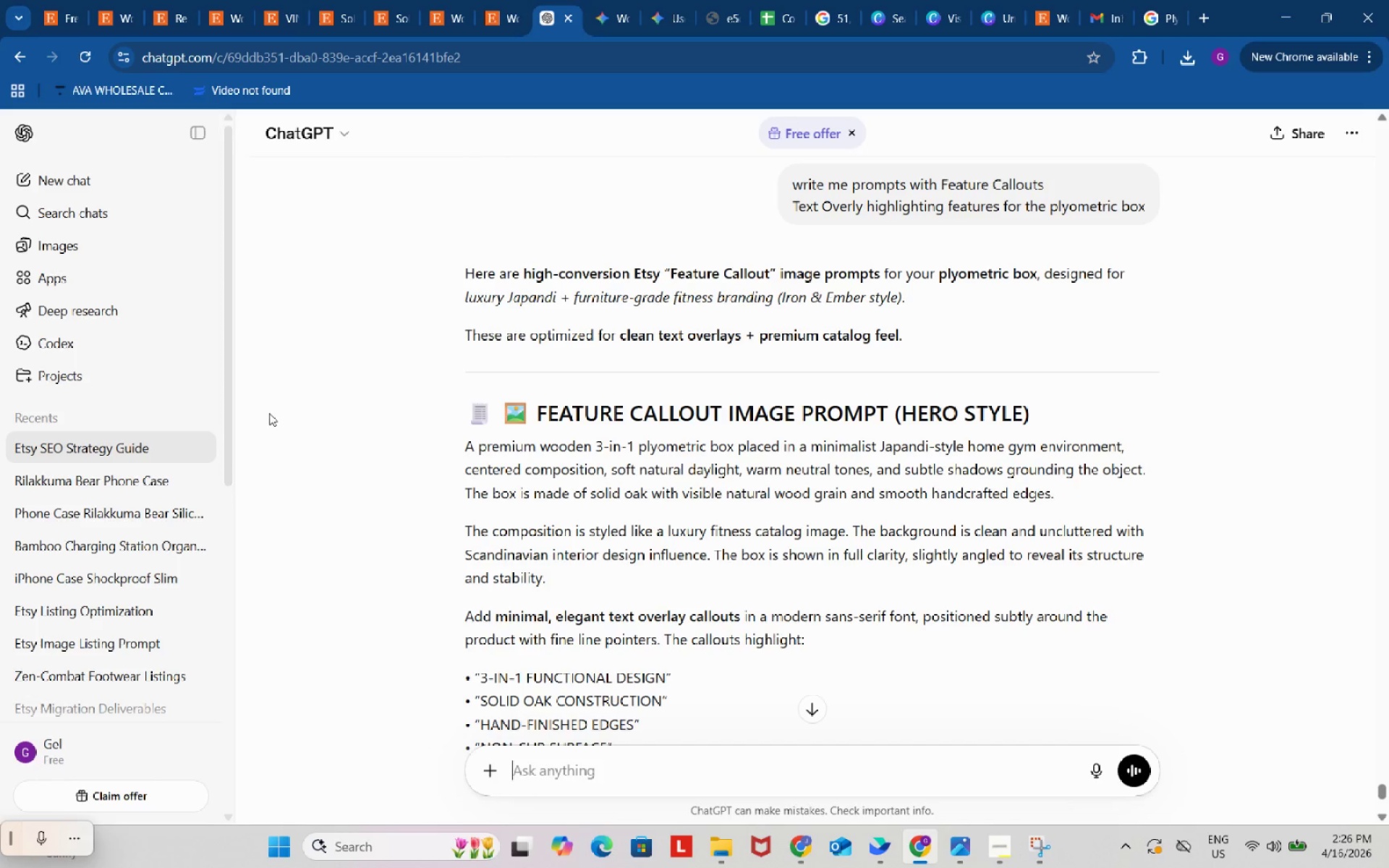 
scroll: coordinate [575, 501], scroll_direction: down, amount: 1.0
 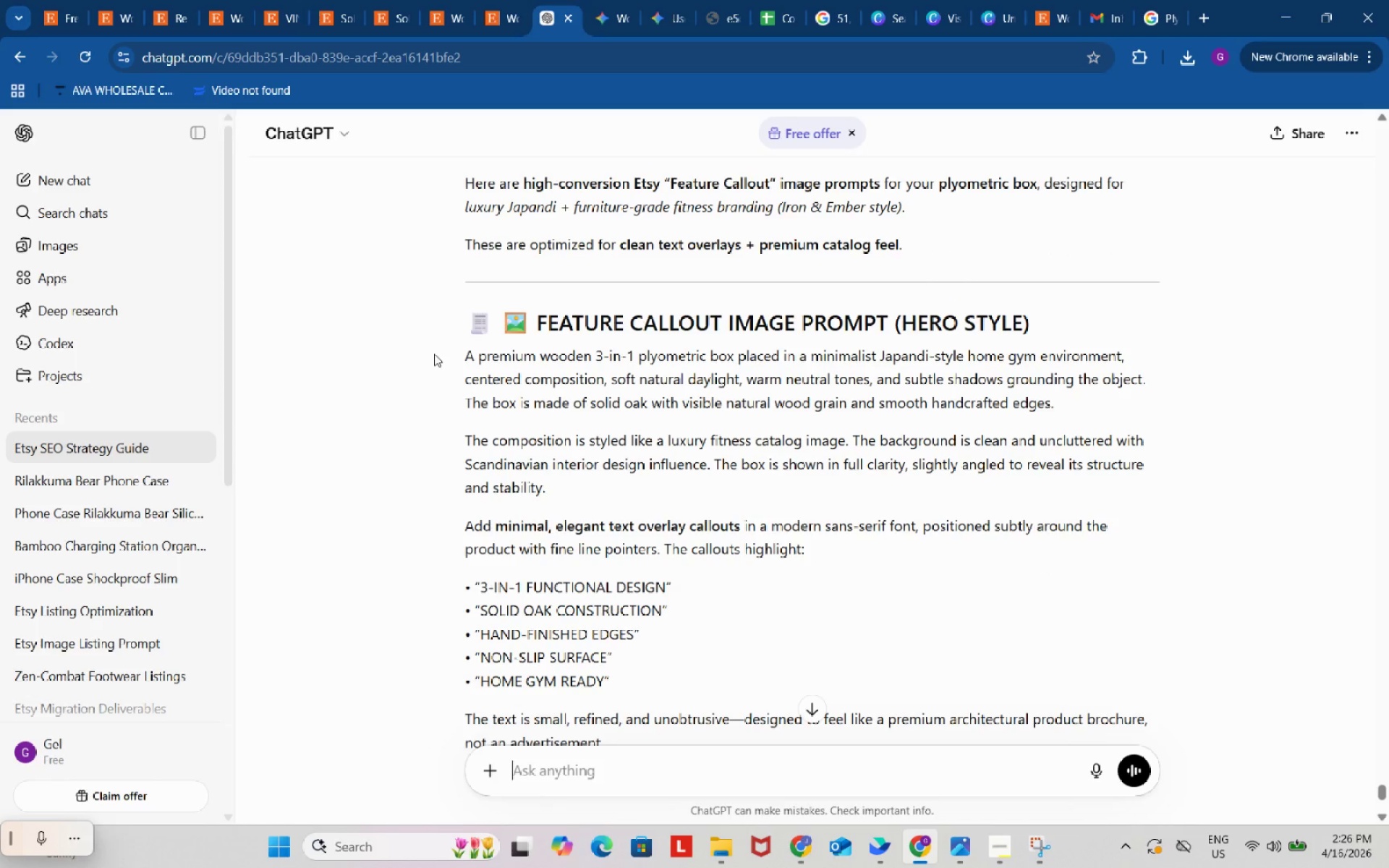 
left_click_drag(start_coordinate=[435, 354], to_coordinate=[1104, 580])
 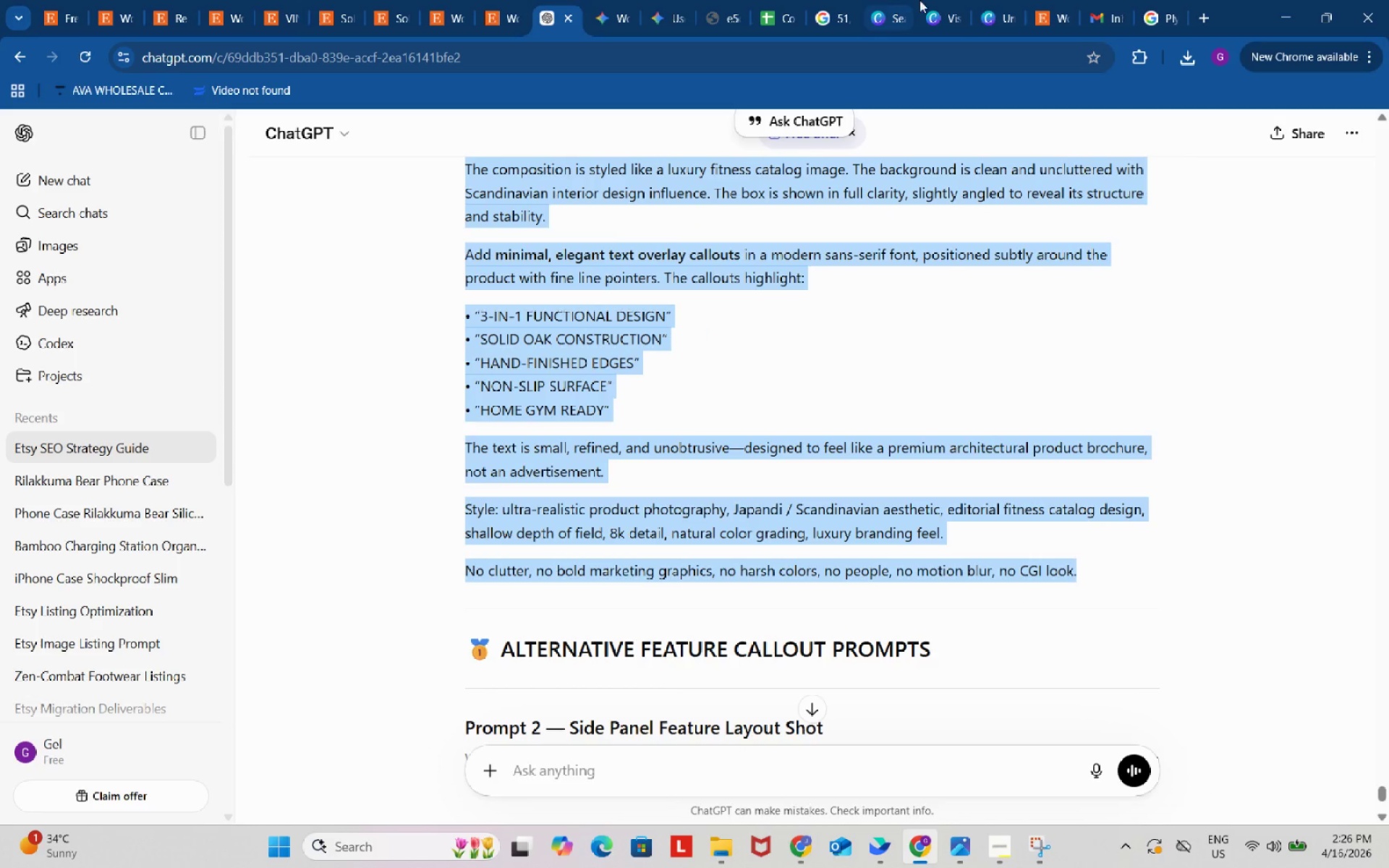 
scroll: coordinate [592, 594], scroll_direction: down, amount: 3.0
 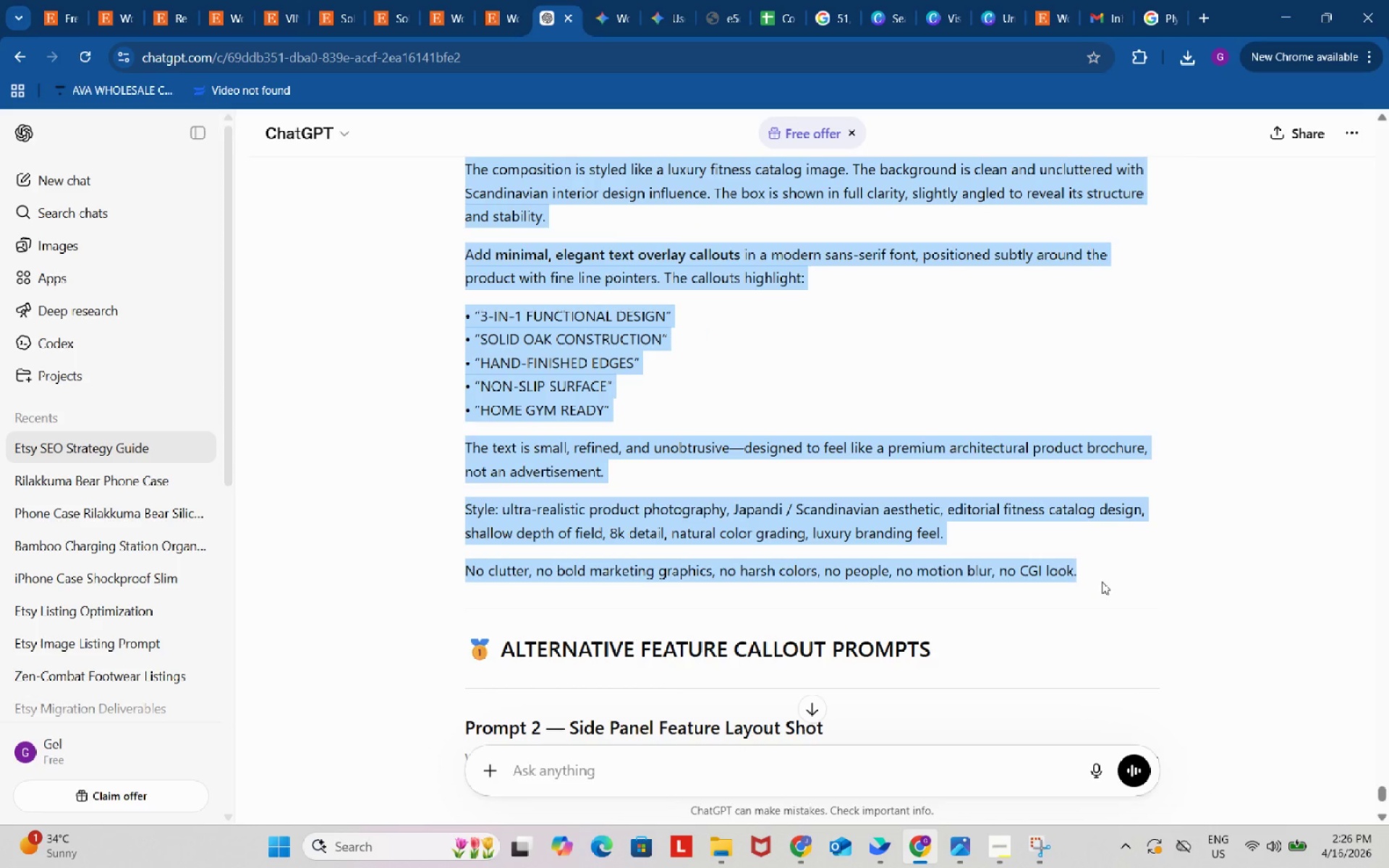 
key(Control+ControlLeft)
 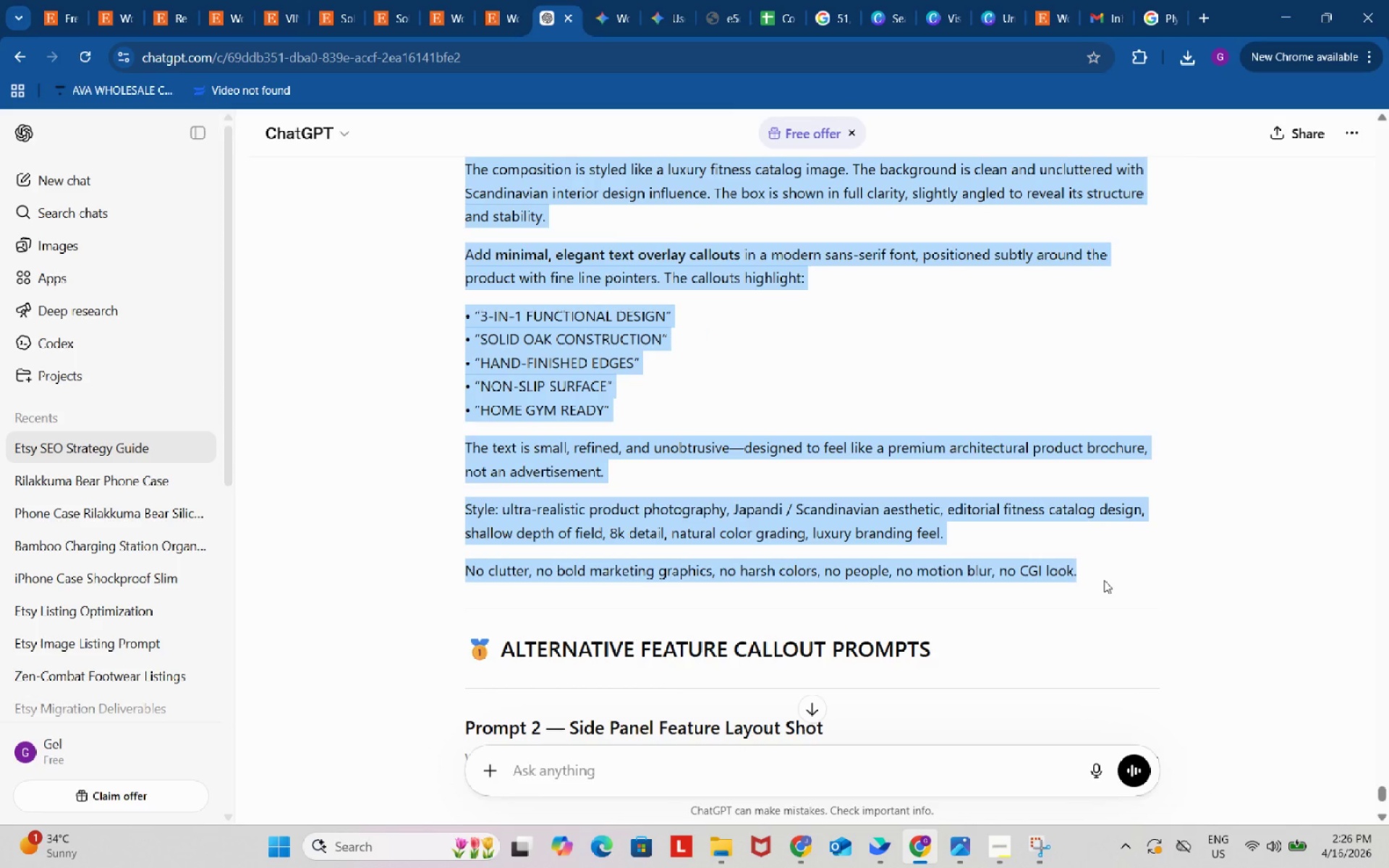 
key(Control+C)
 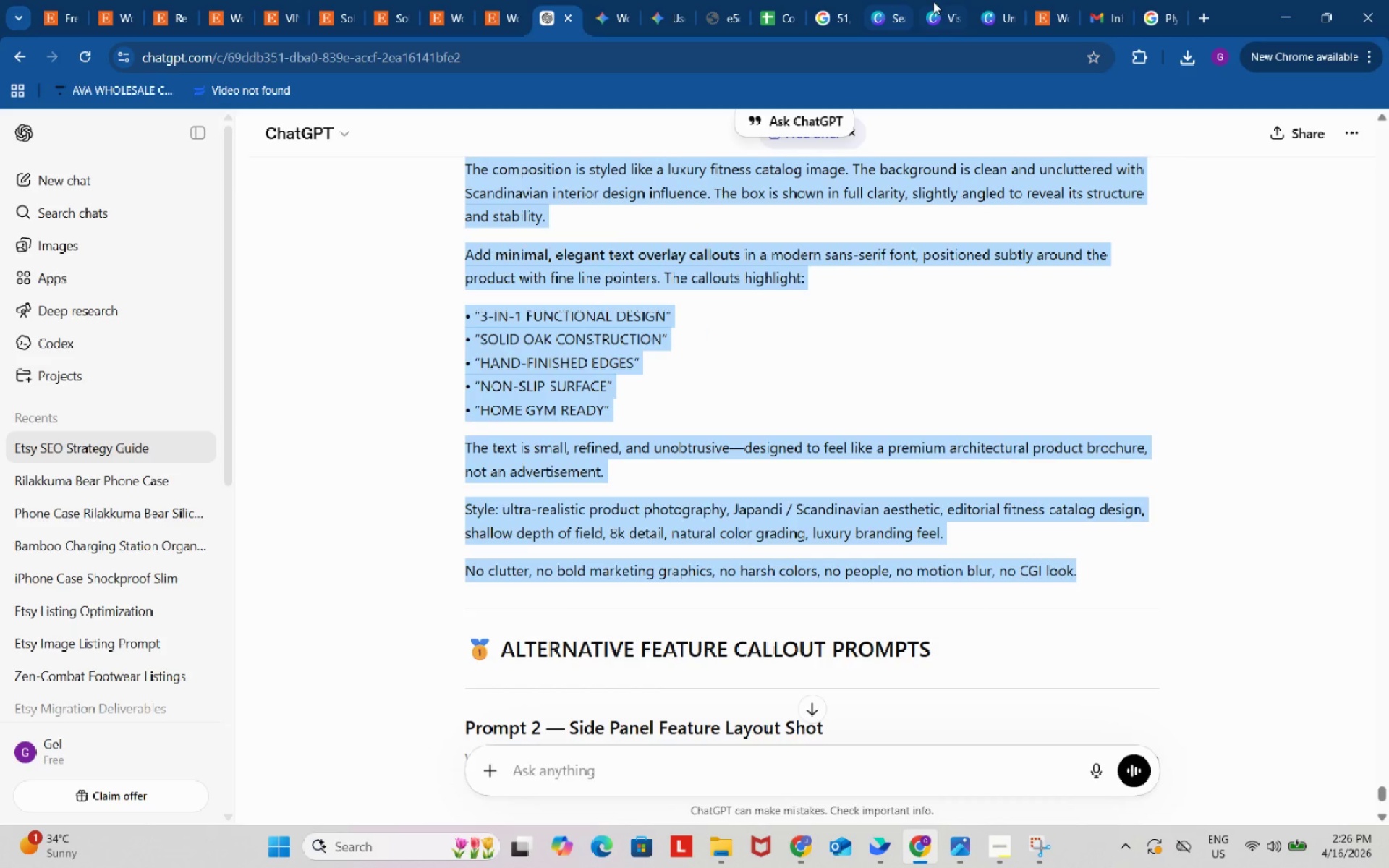 
left_click_drag(start_coordinate=[935, 1], to_coordinate=[931, 20])
 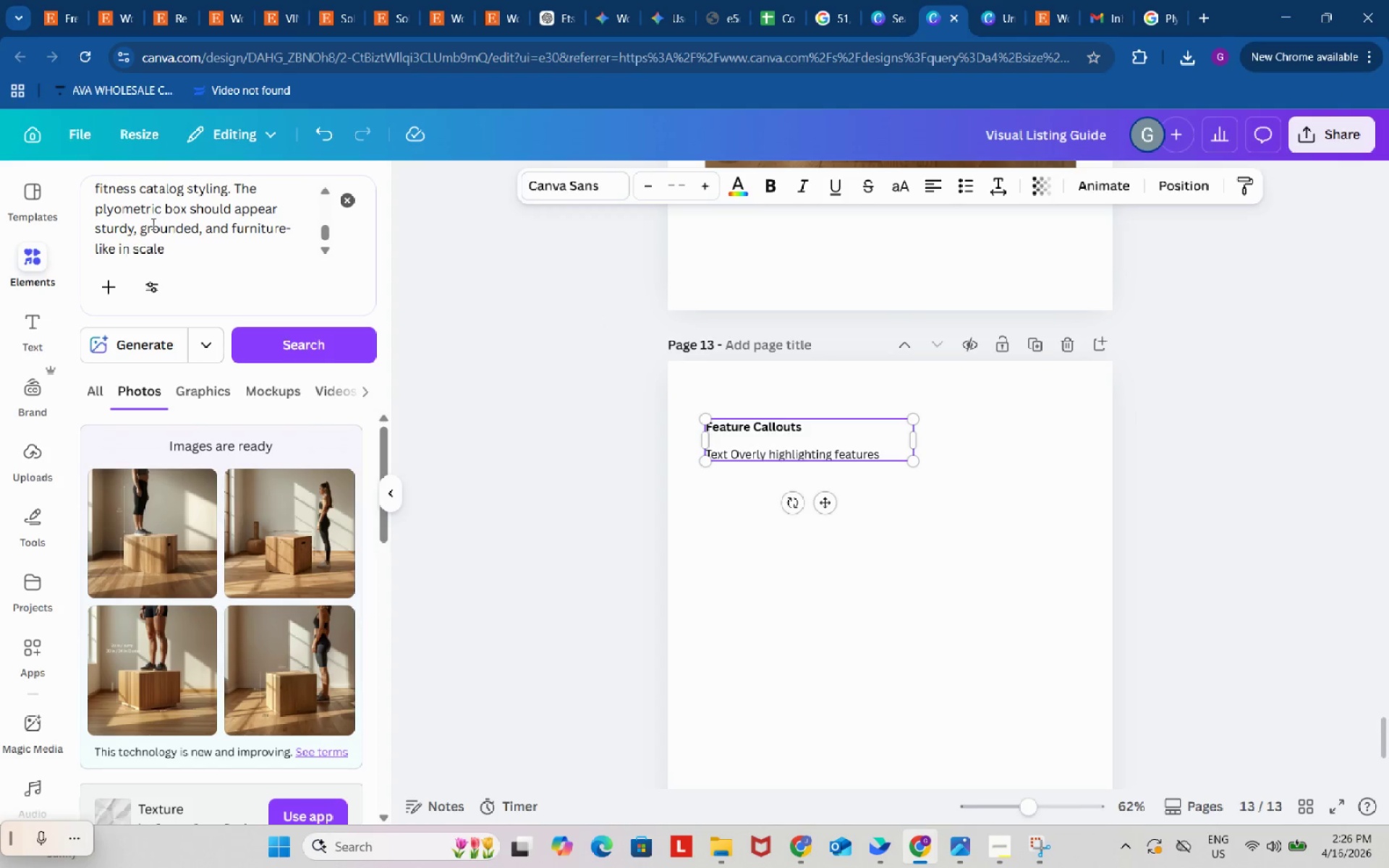 
left_click([153, 224])
 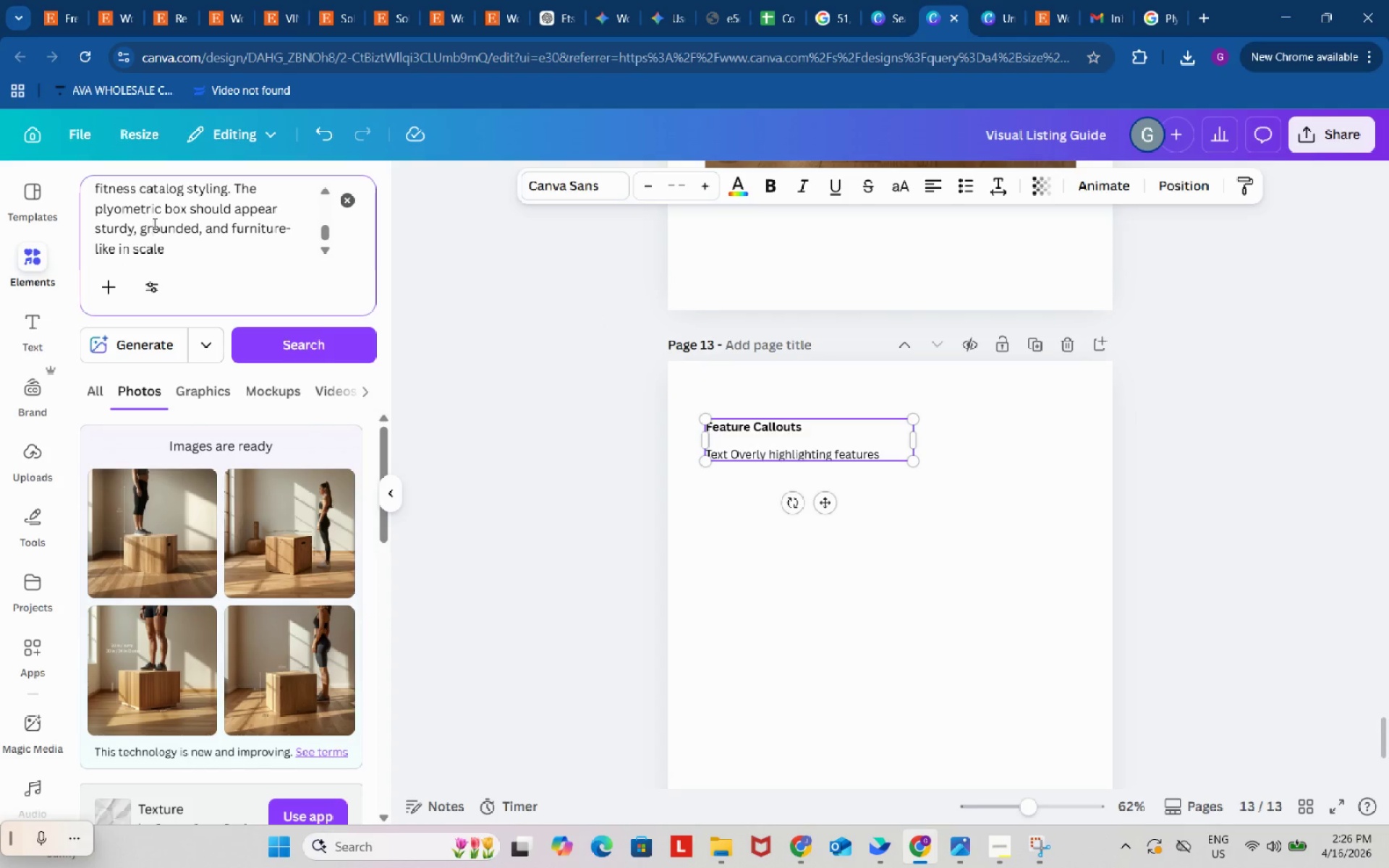 
key(Control+ControlLeft)
 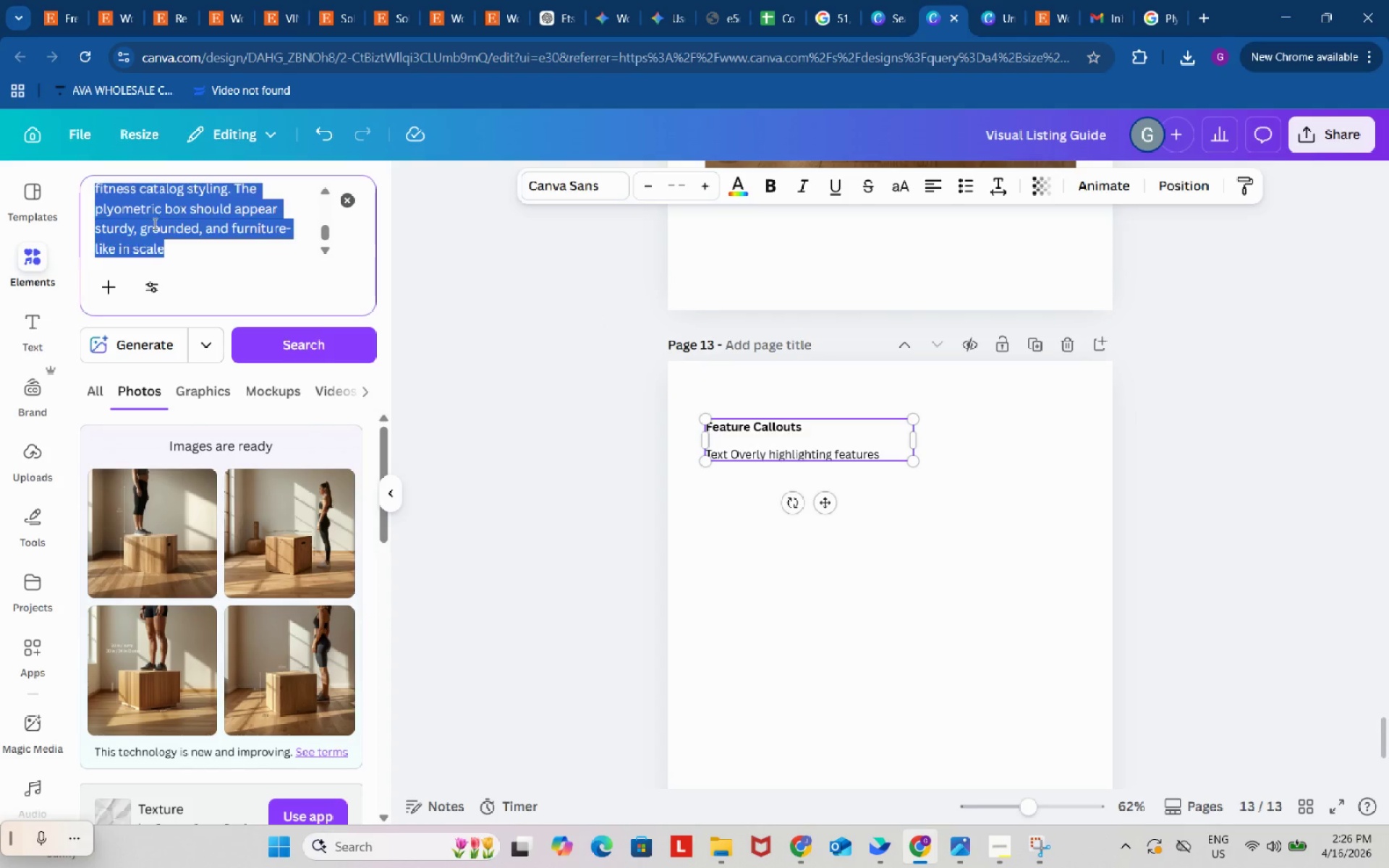 
key(Control+A)
 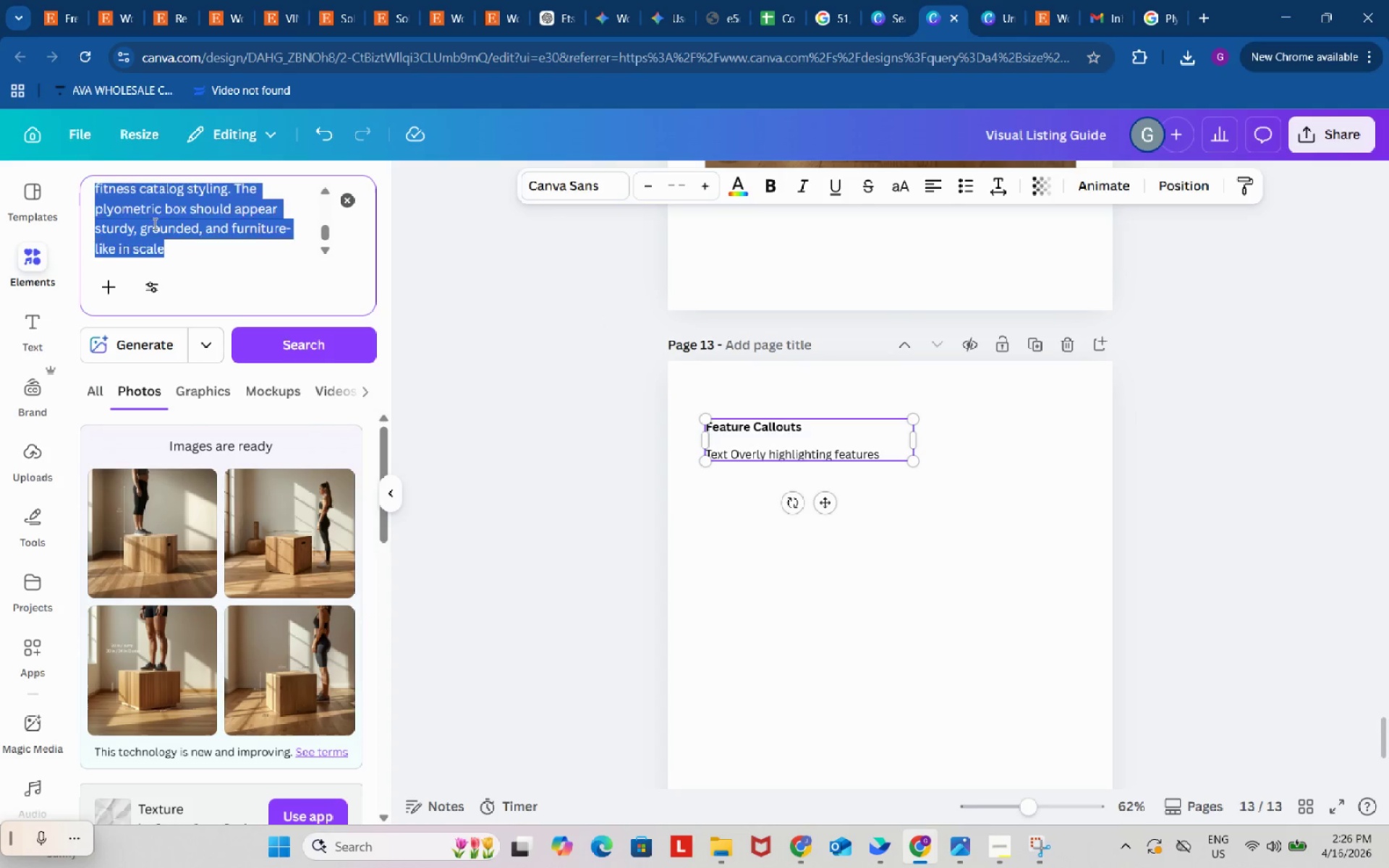 
key(Control+ControlLeft)
 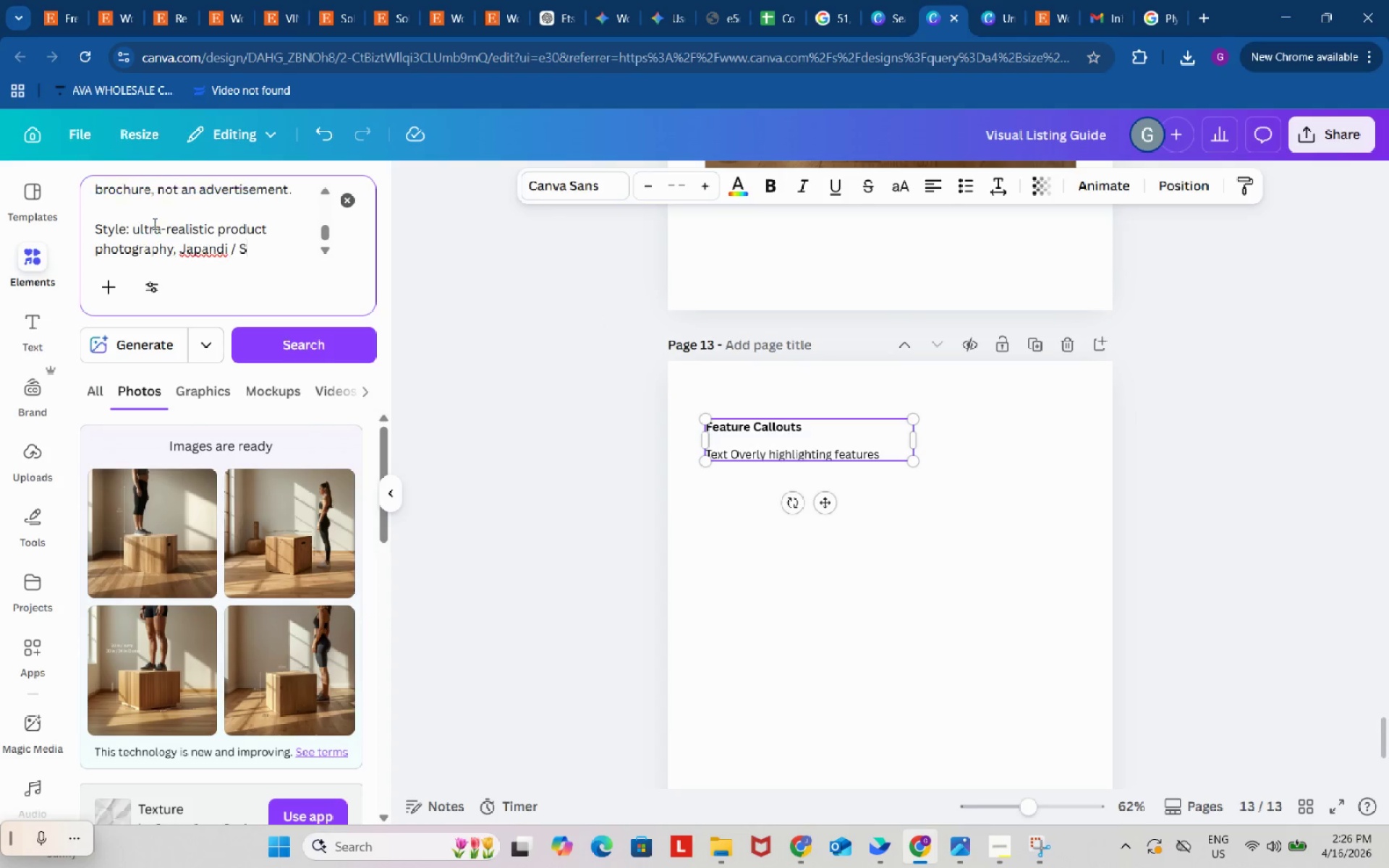 
key(Control+V)
 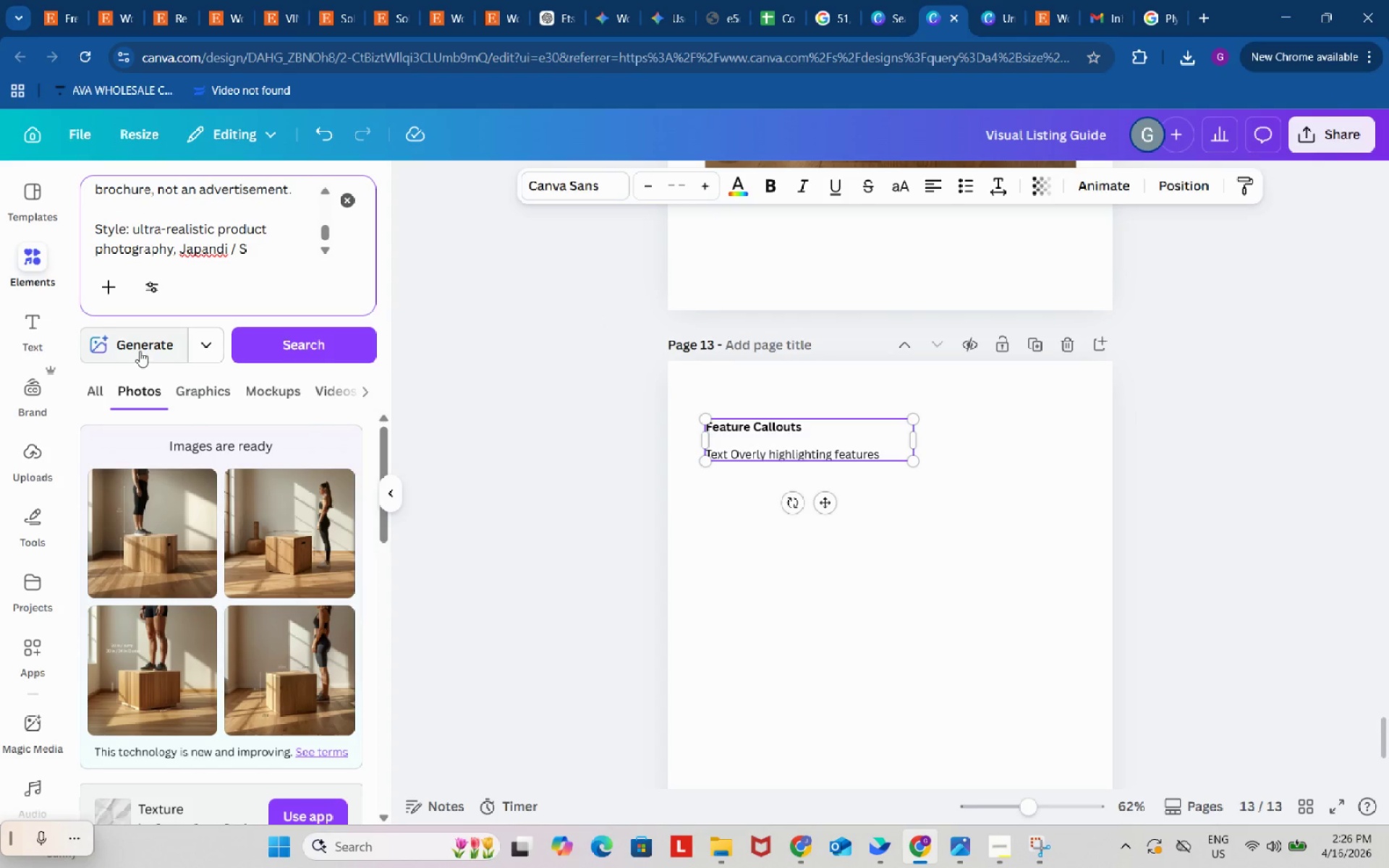 
left_click([140, 351])
 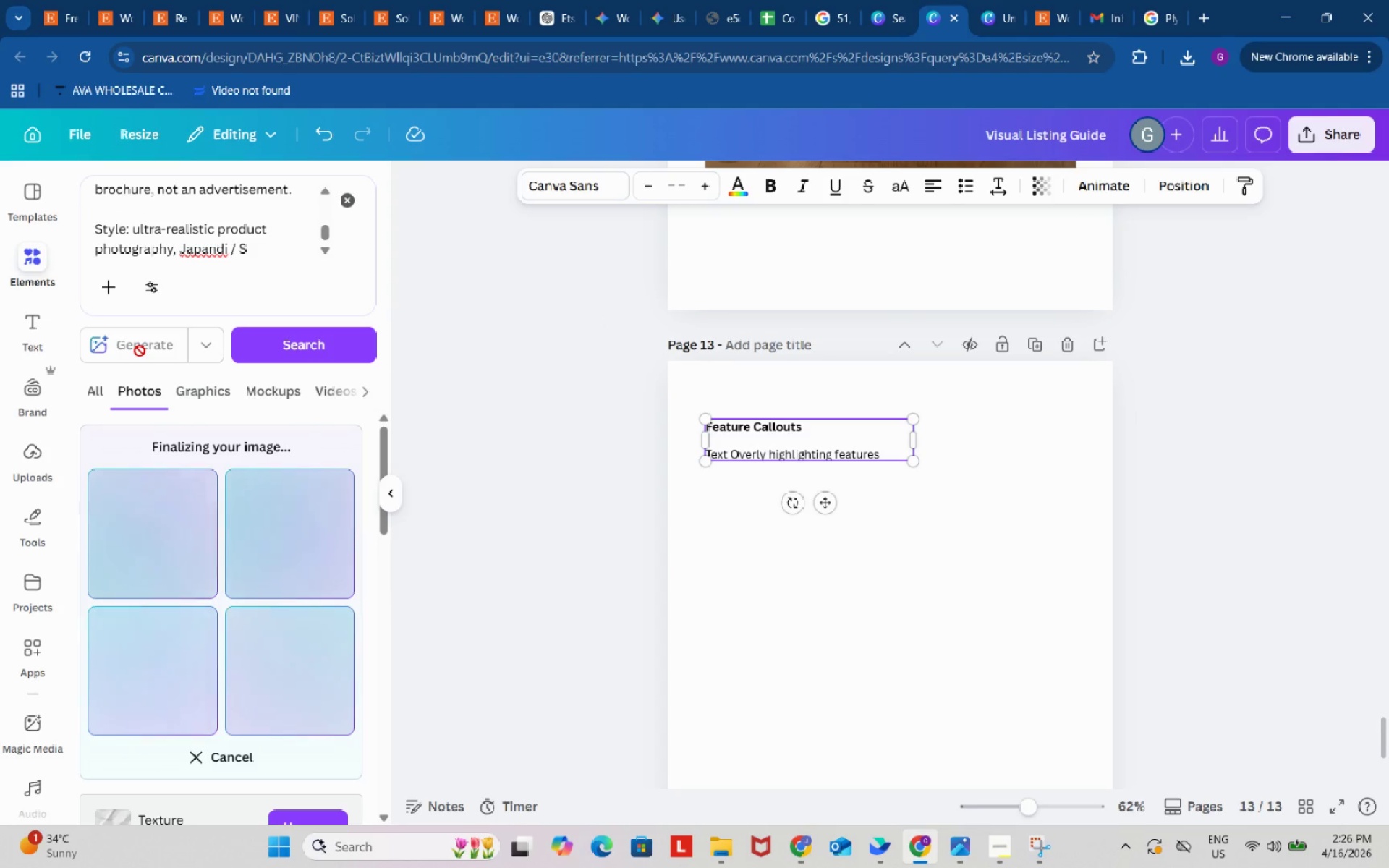 
wait(11.23)
 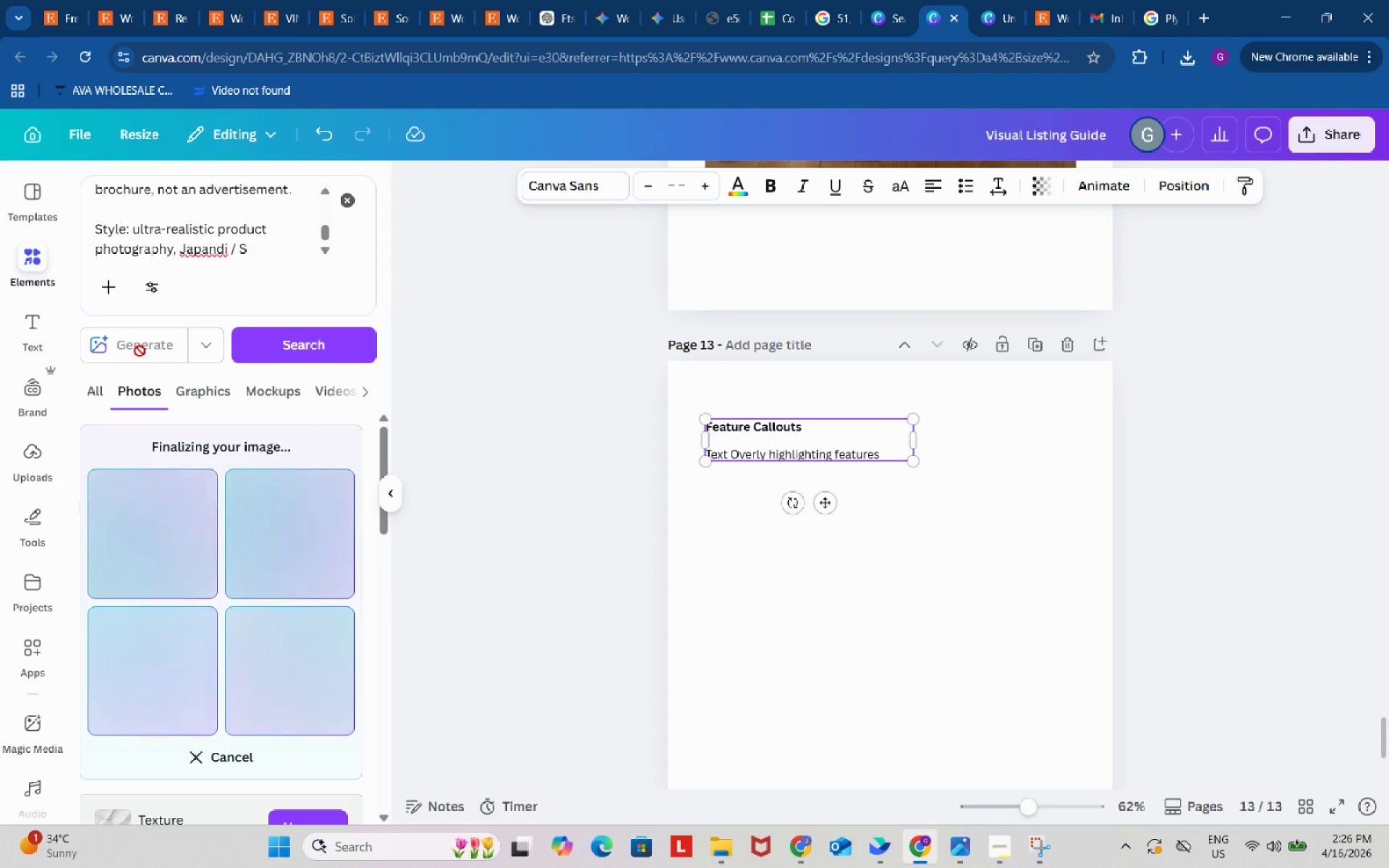 
scroll: coordinate [428, 715], scroll_direction: down, amount: 2.0
 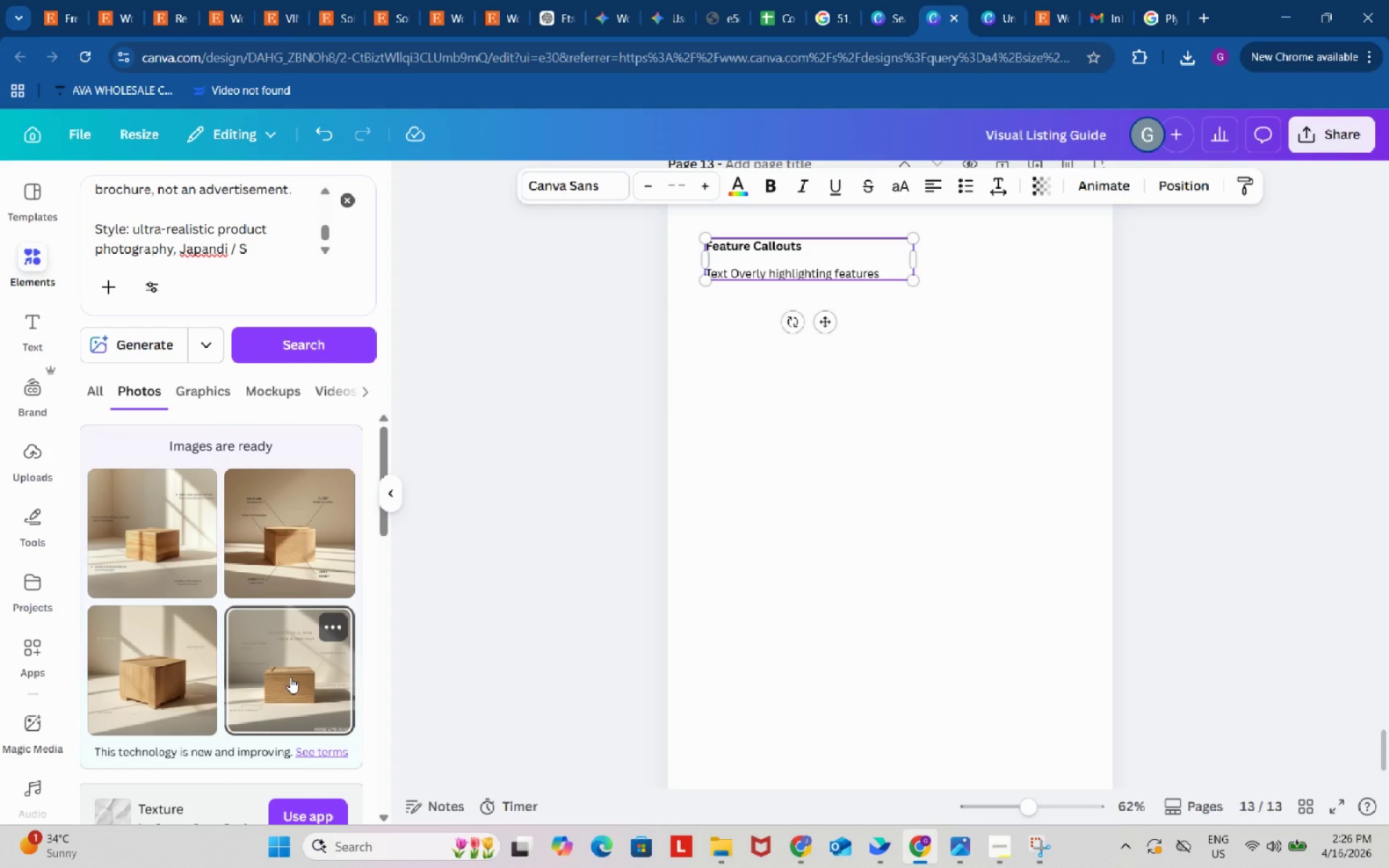 
left_click([290, 677])
 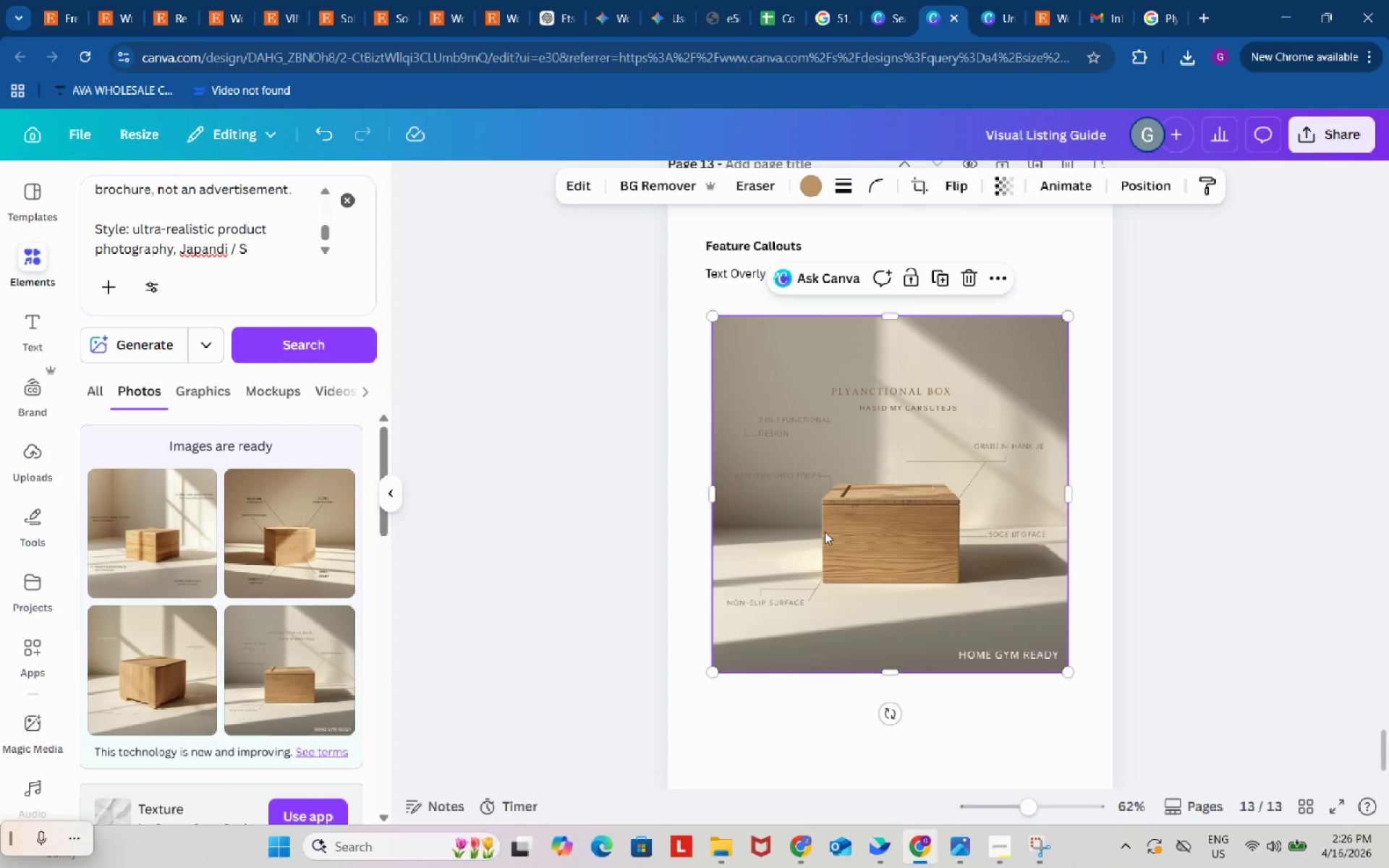 
left_click([825, 532])
 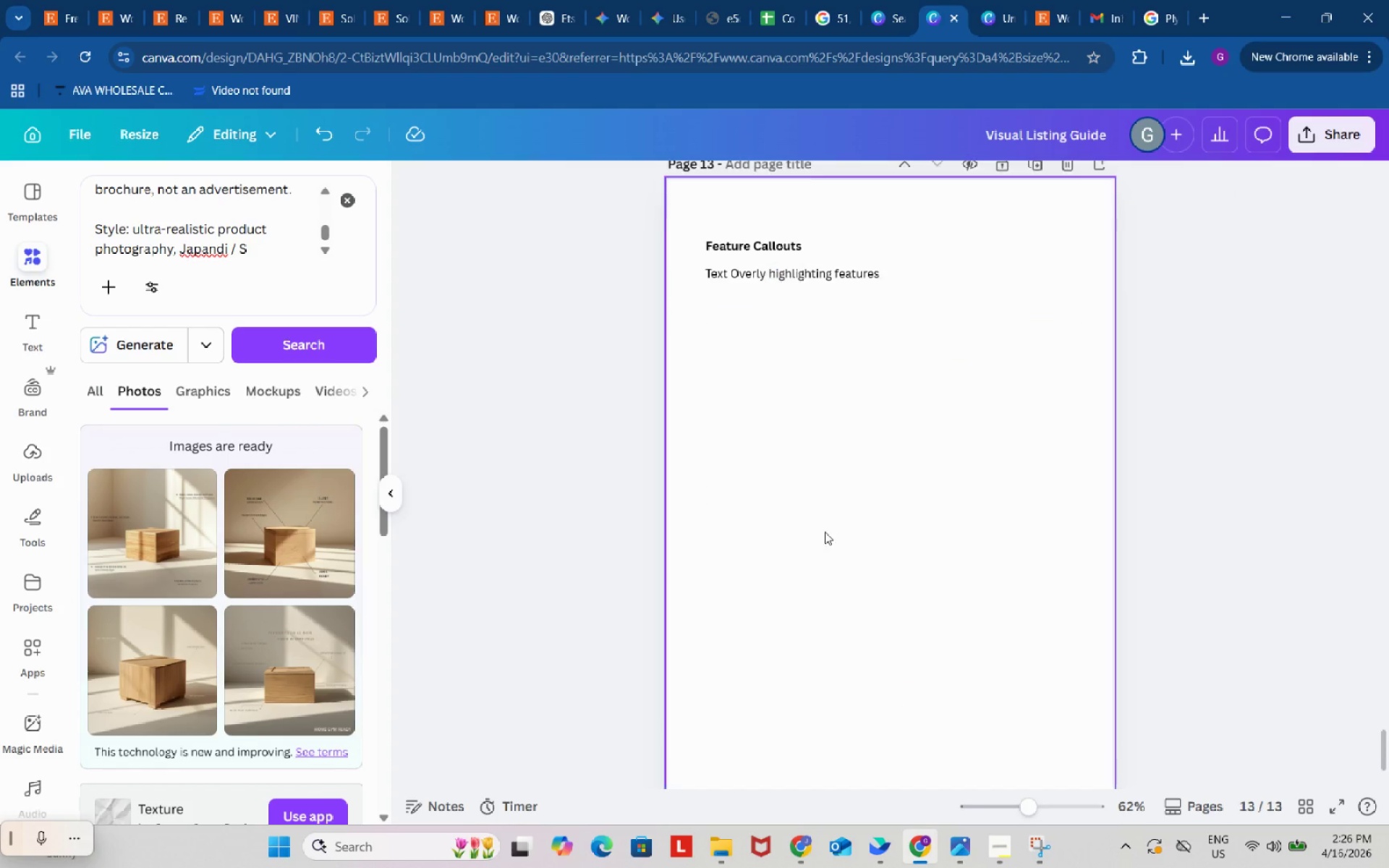 
key(Backspace)
 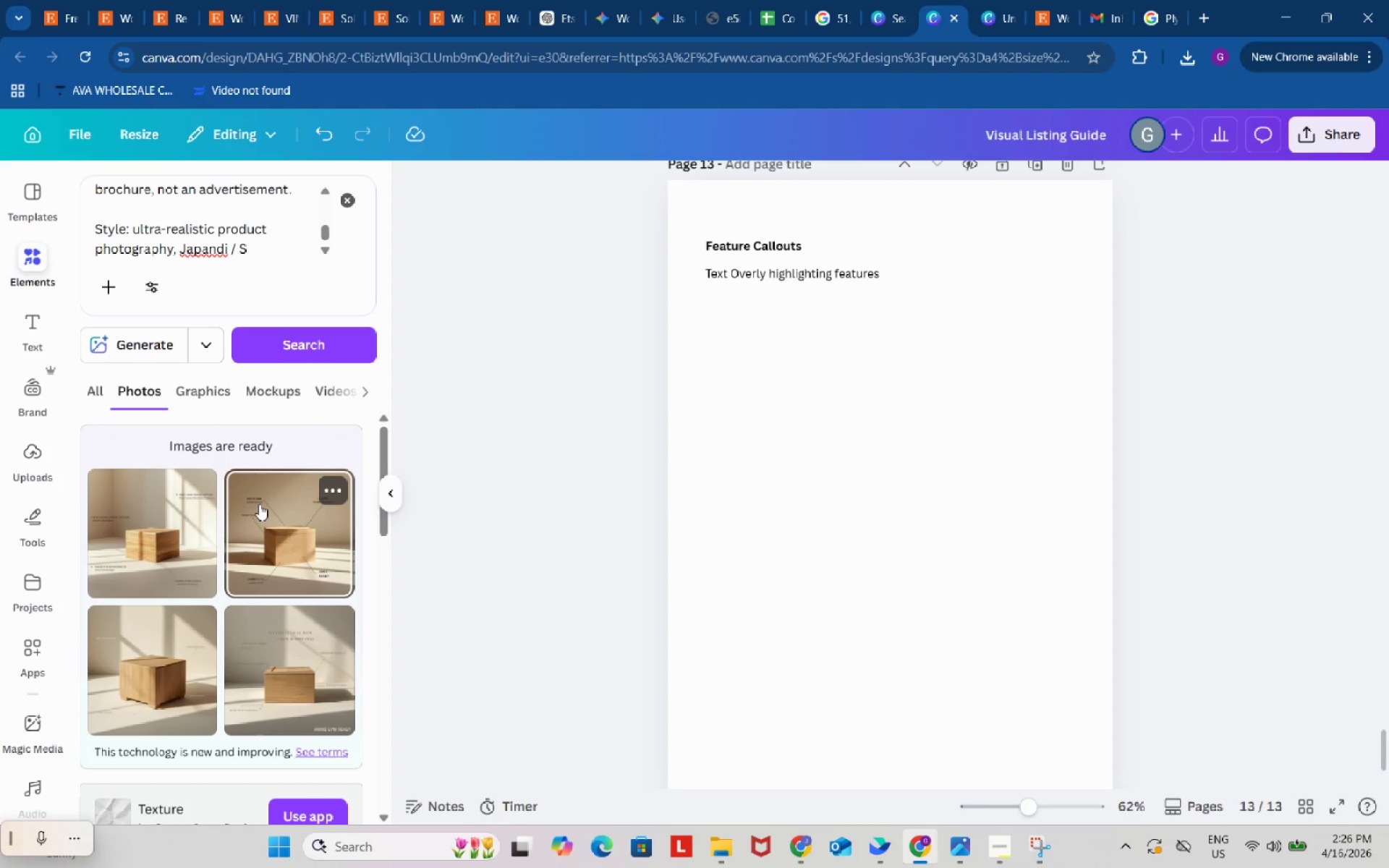 
left_click([259, 504])
 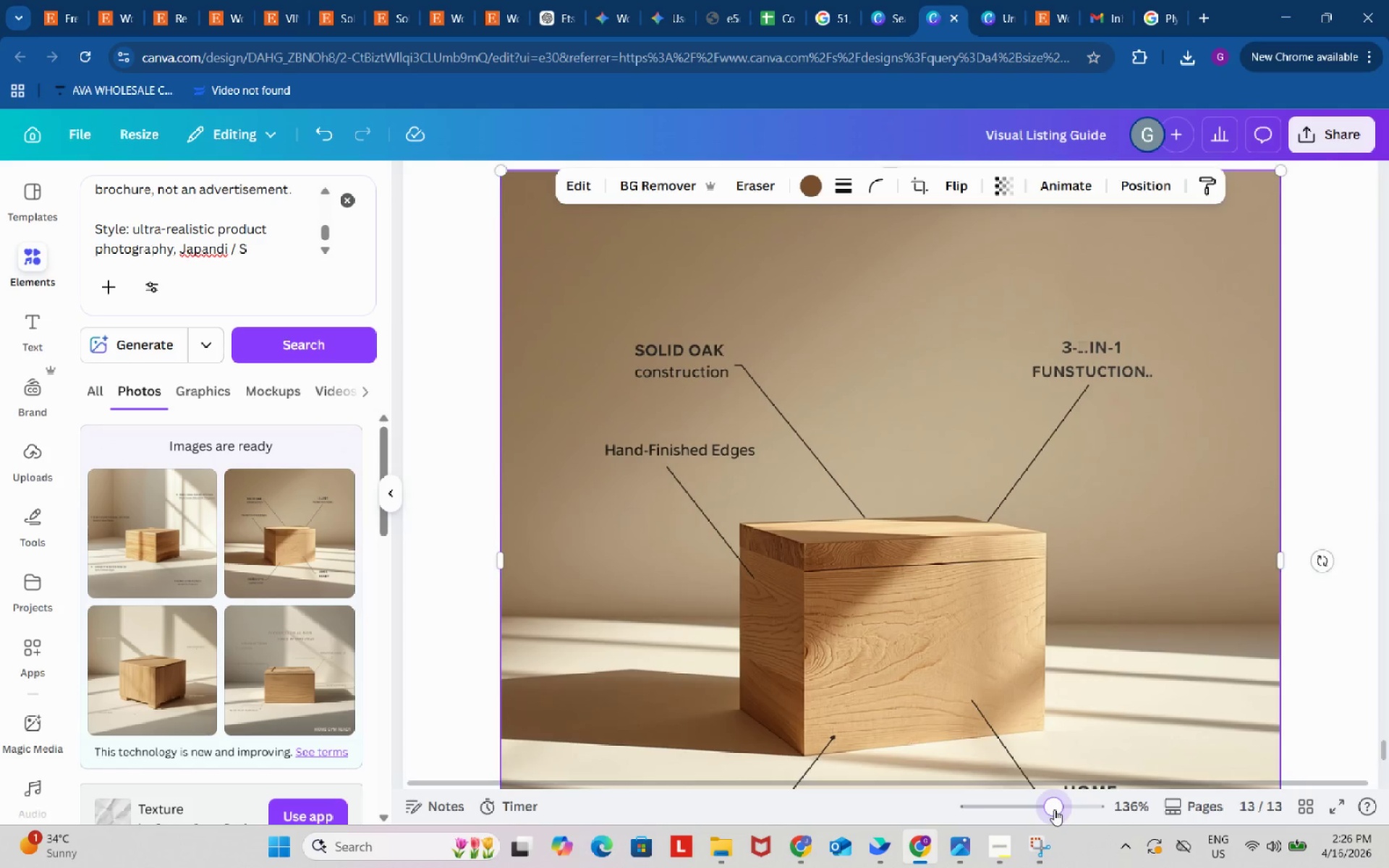 
wait(14.23)
 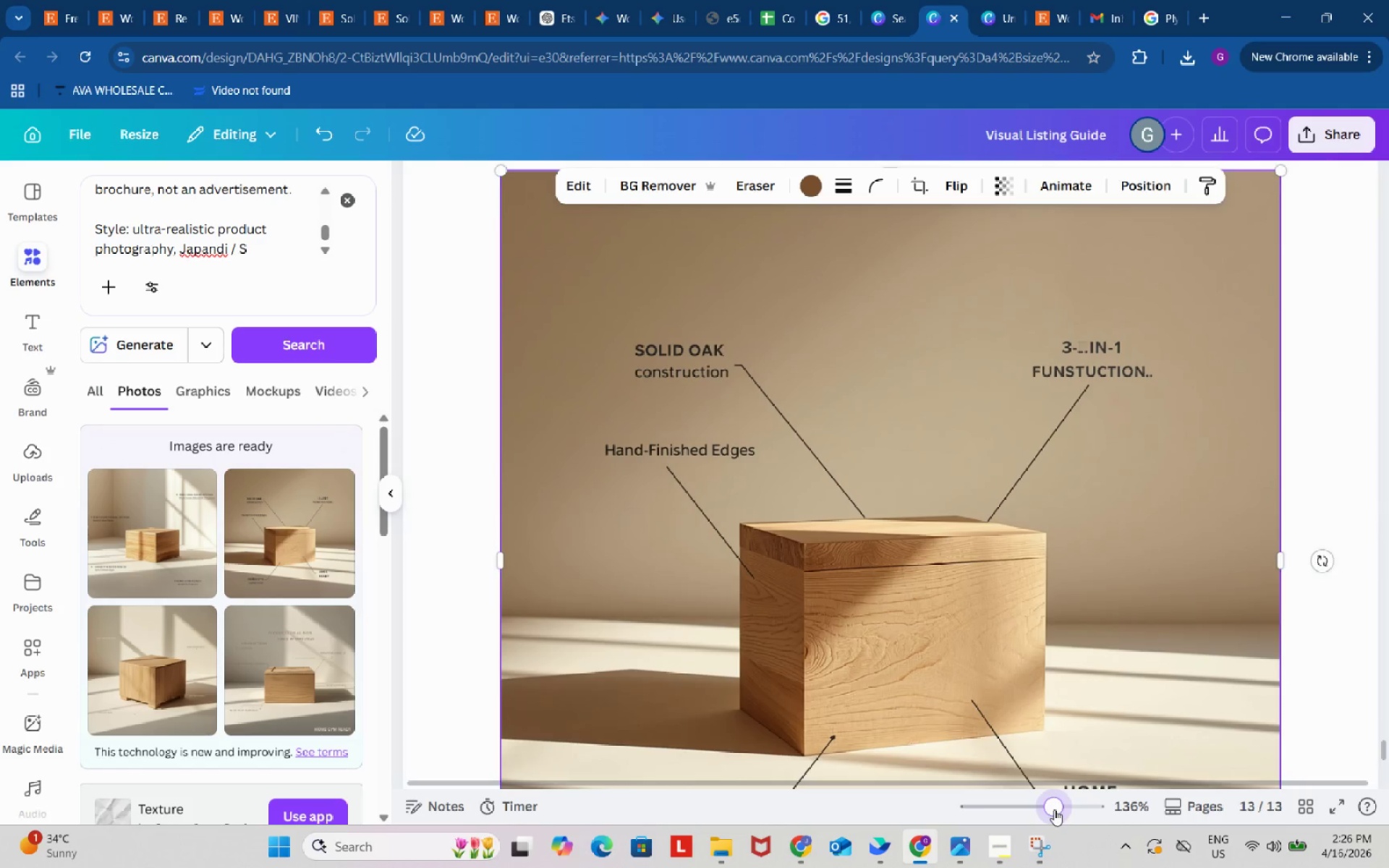 
left_click([985, 614])
 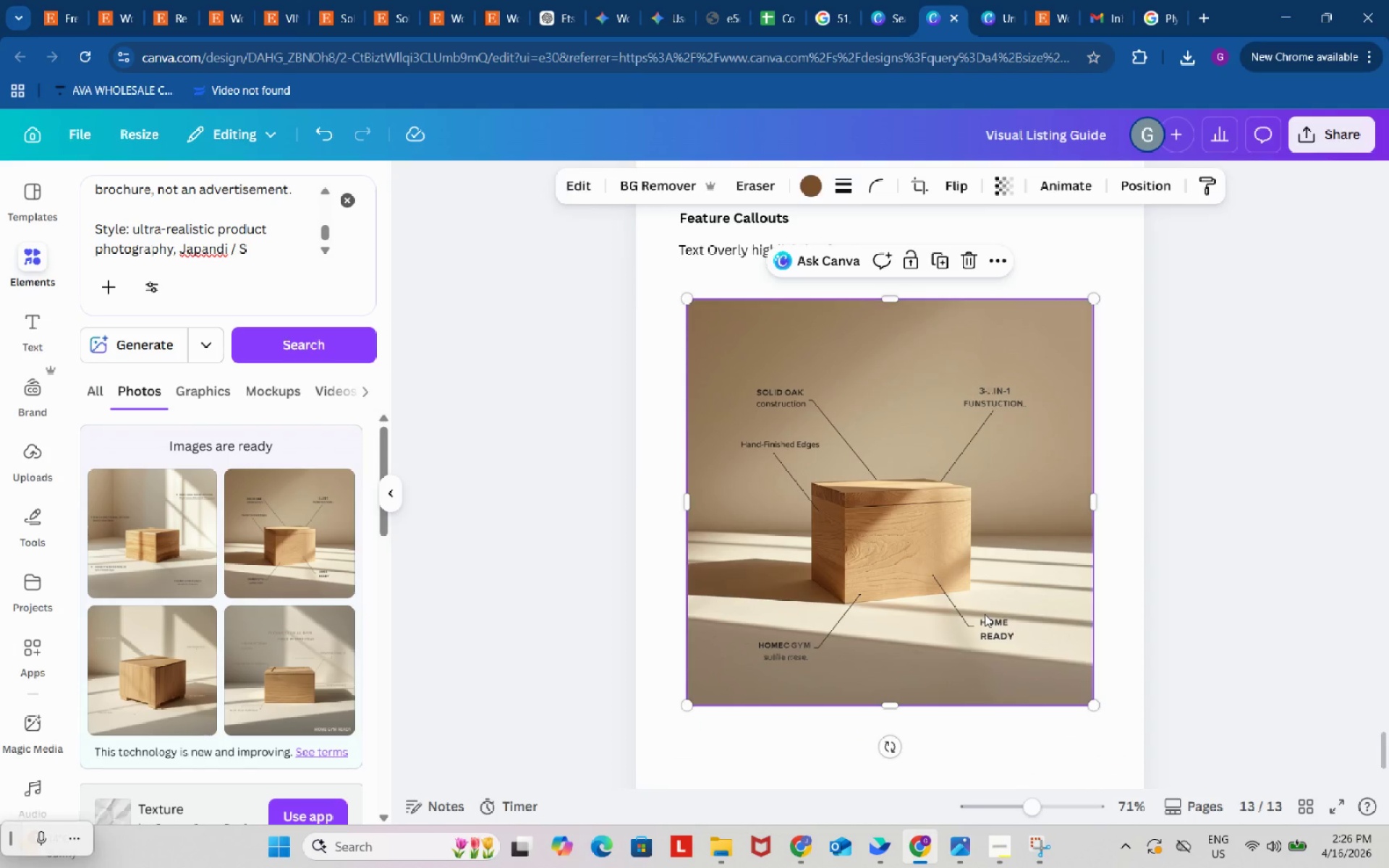 
key(Backspace)
 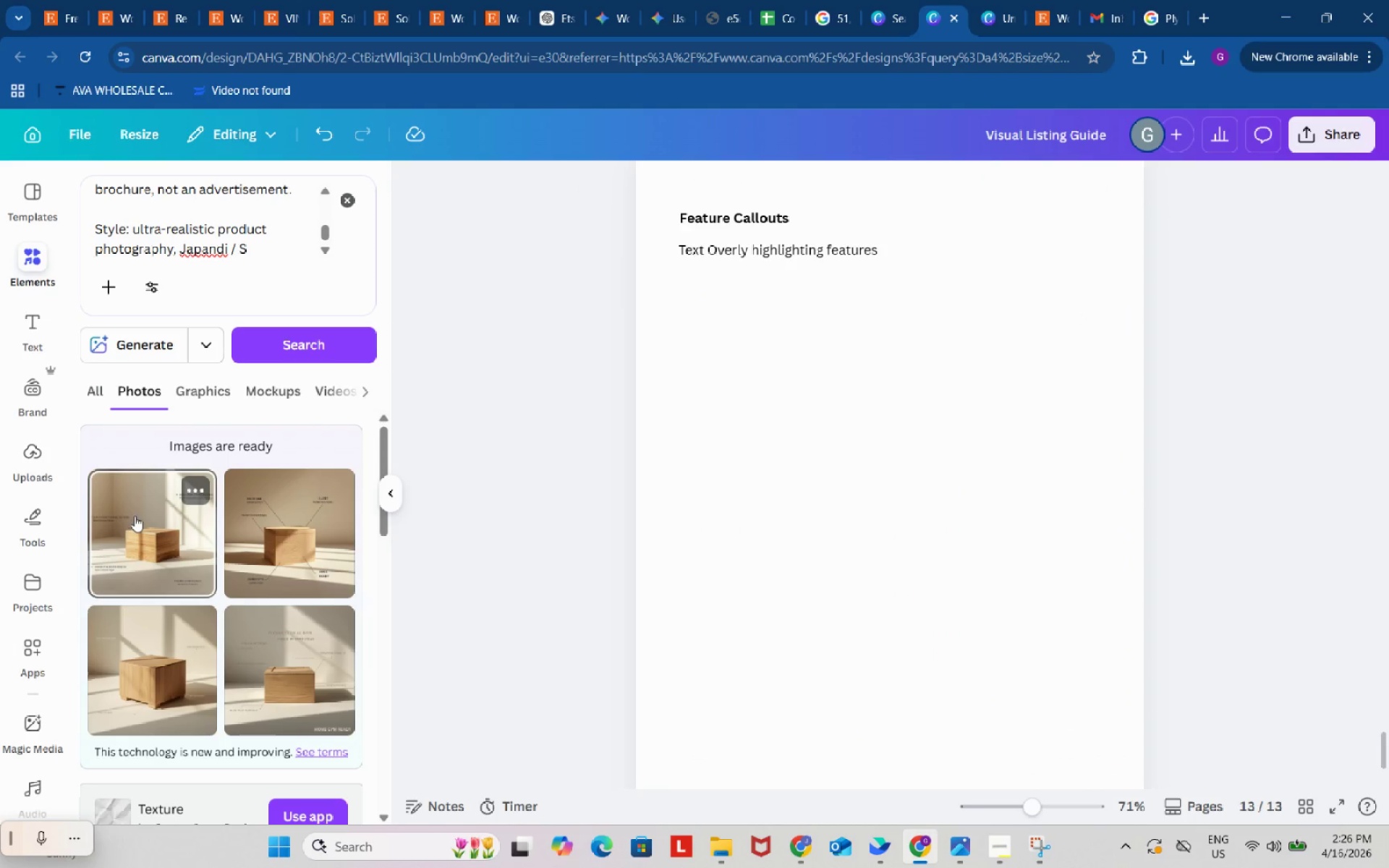 
left_click([127, 509])
 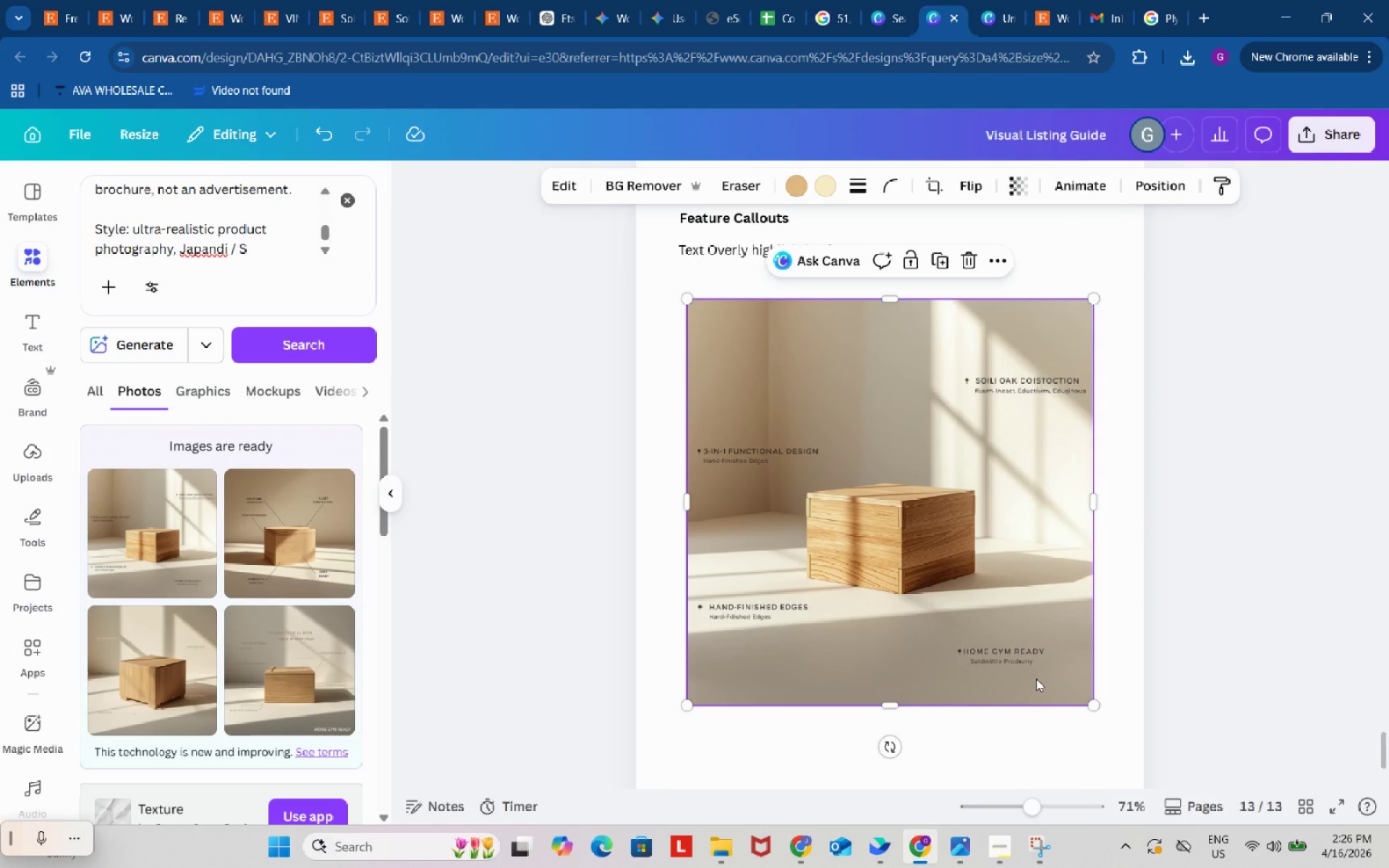 
wait(6.92)
 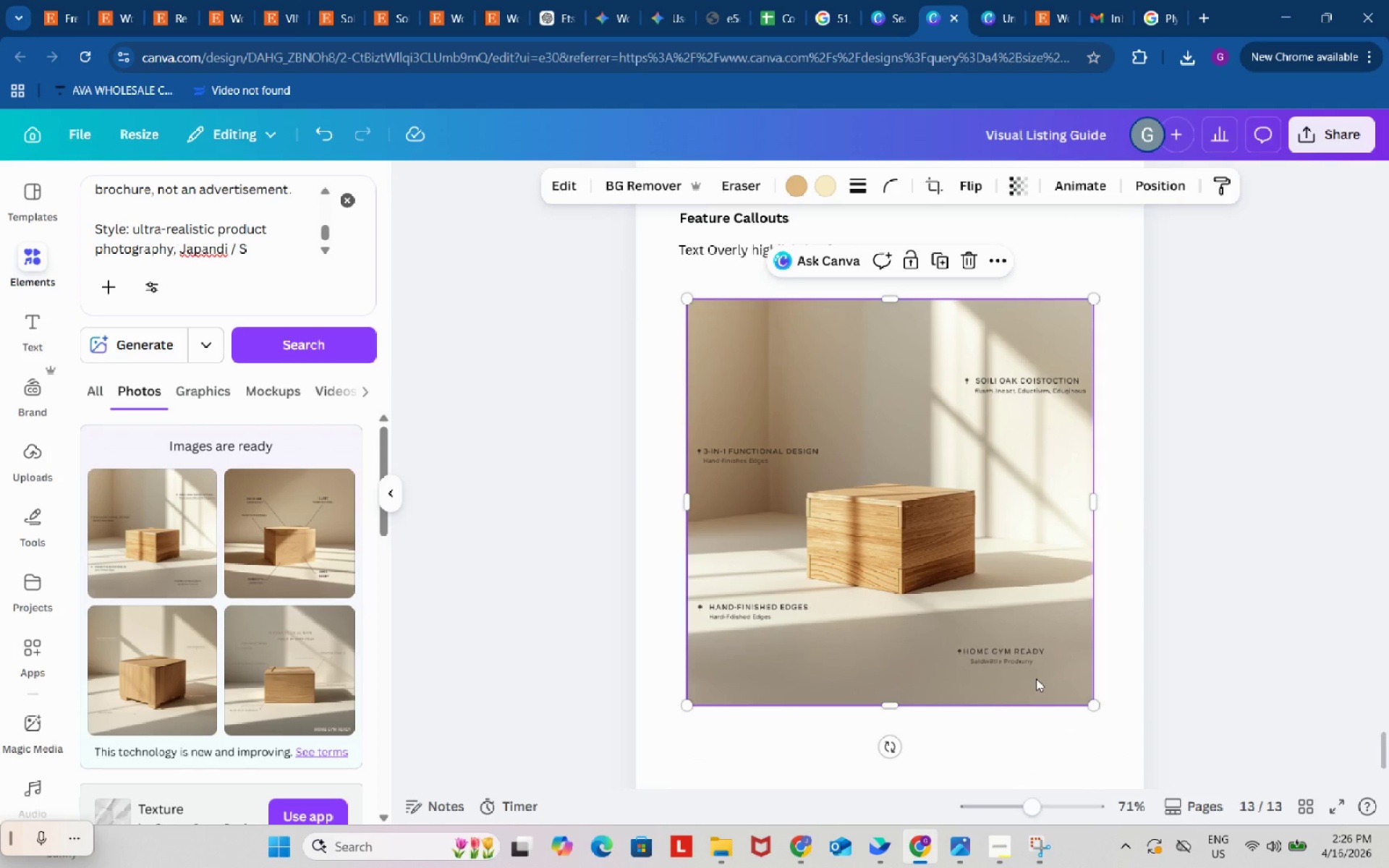 
left_click([1024, 656])
 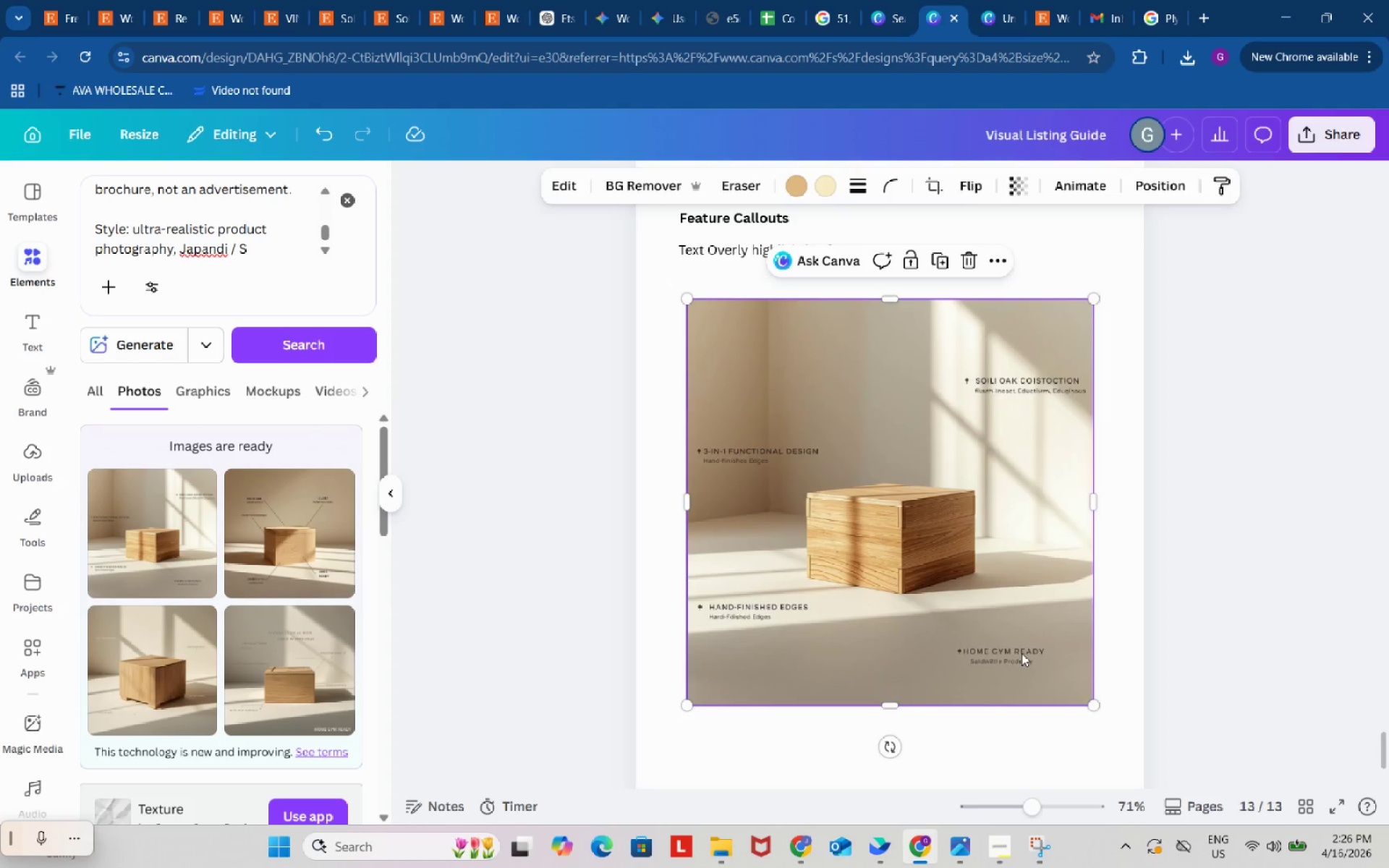 
key(Backspace)
 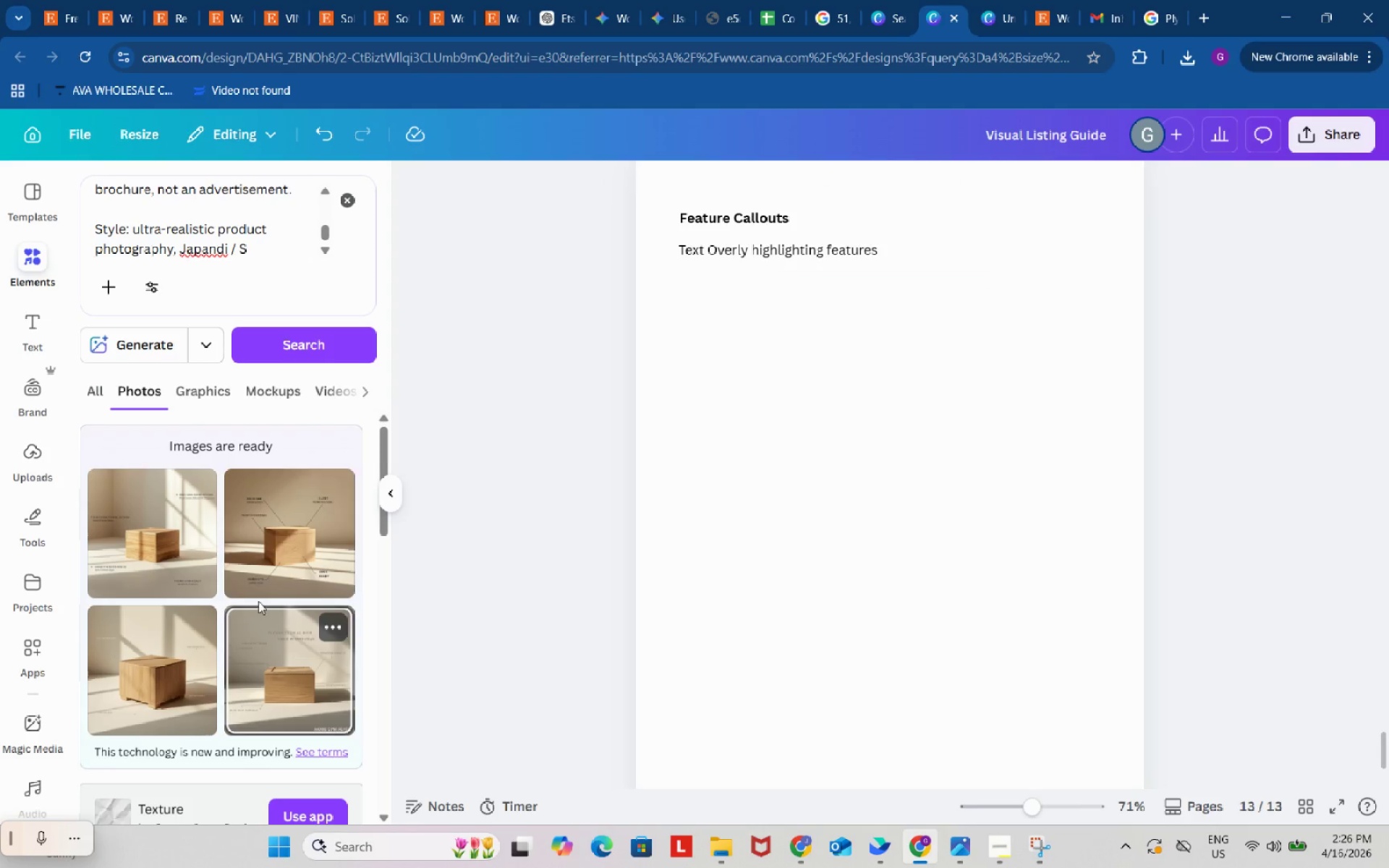 
scroll: coordinate [239, 590], scroll_direction: down, amount: 2.0
 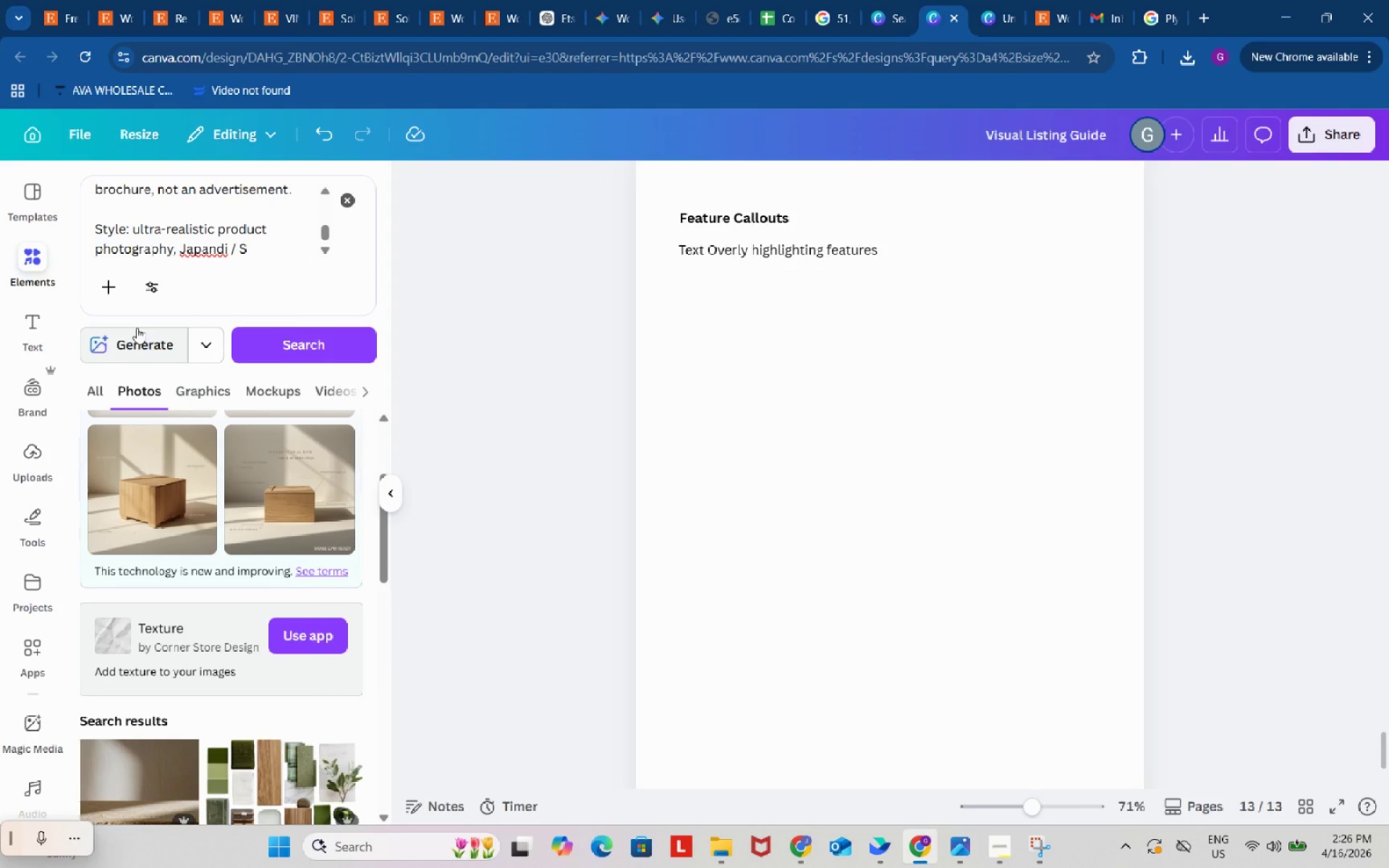 
left_click([132, 341])
 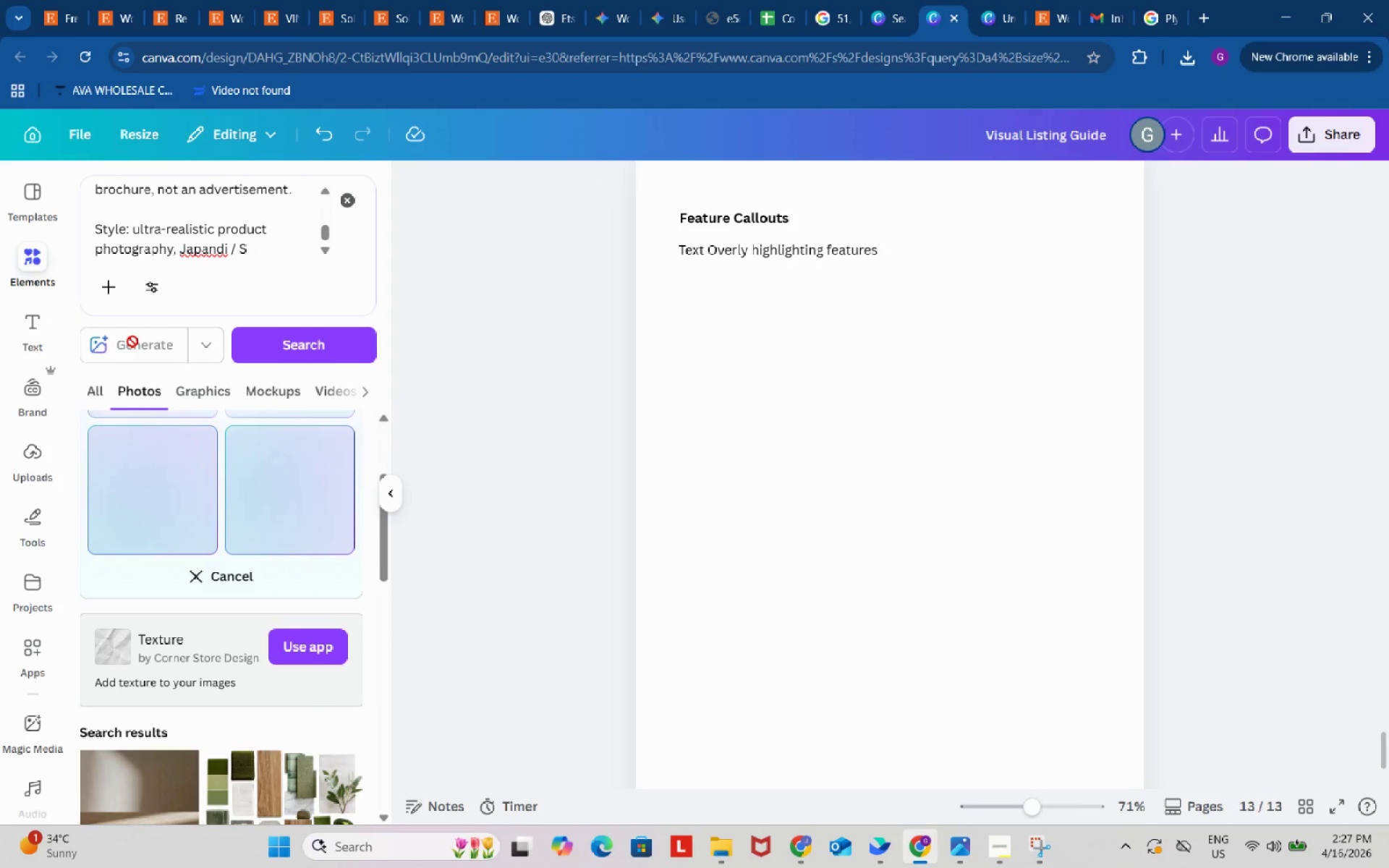 
wait(9.61)
 